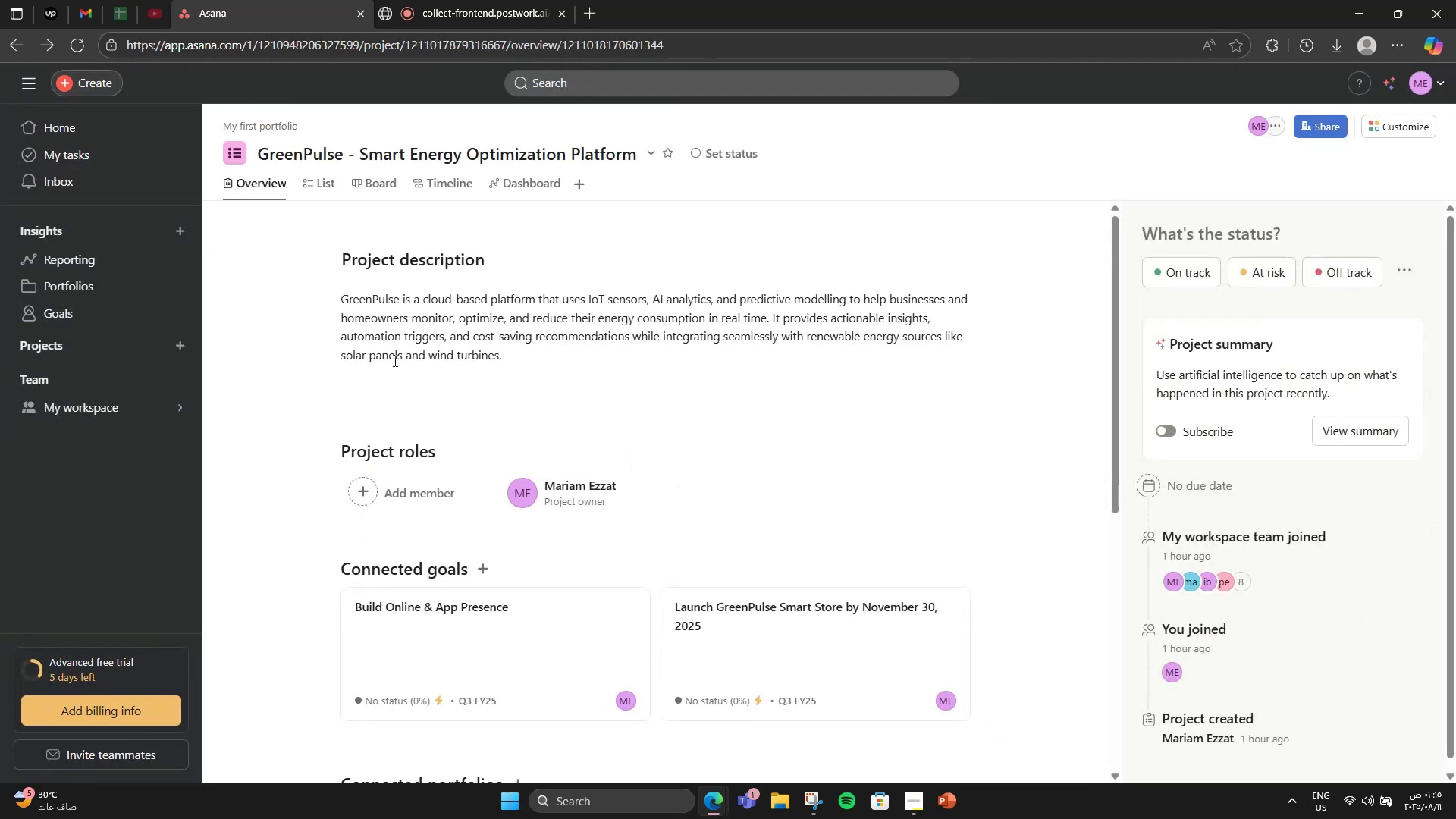 
scroll: coordinate [592, 489], scroll_direction: down, amount: 7.0
 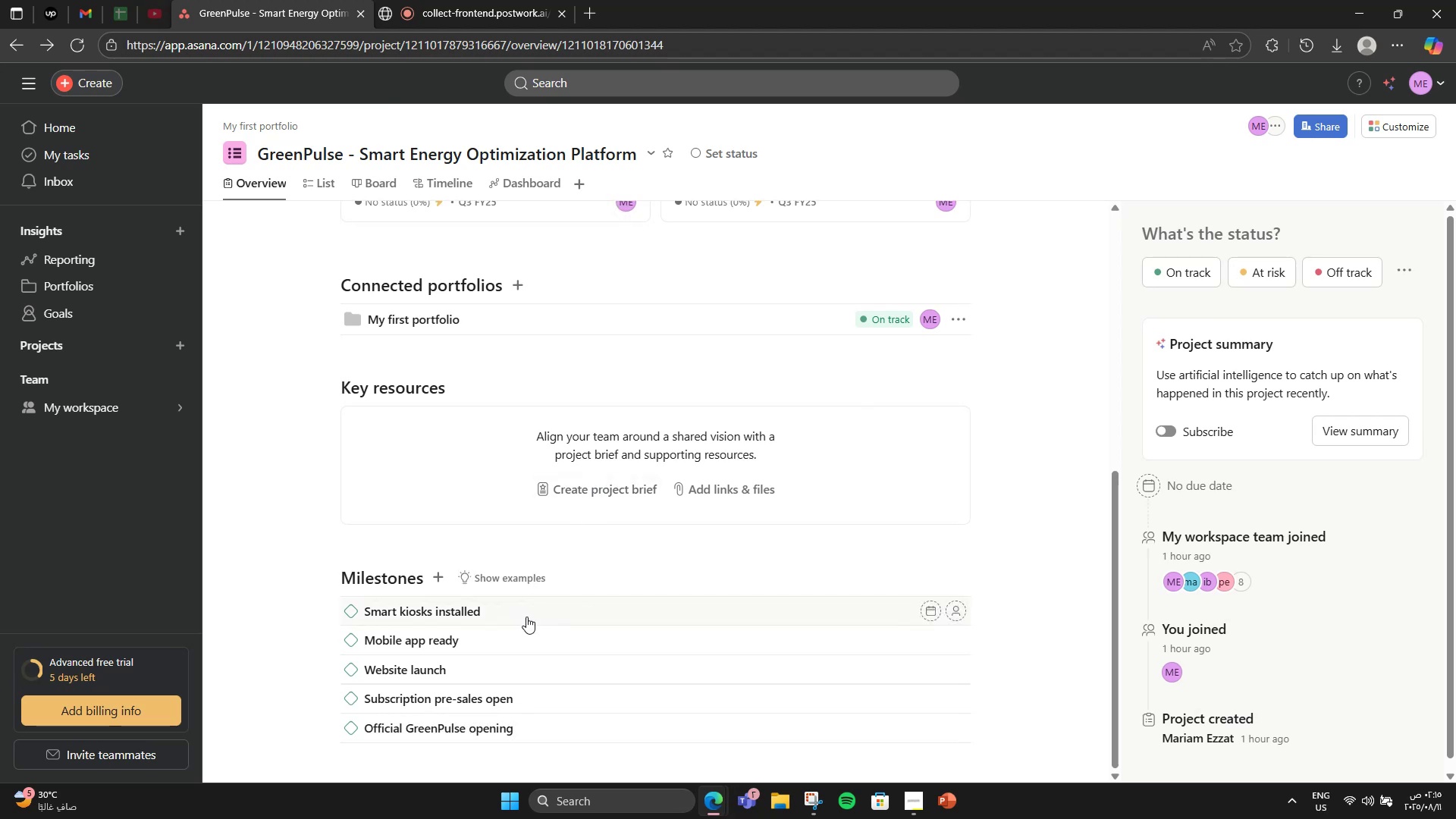 
left_click([536, 604])
 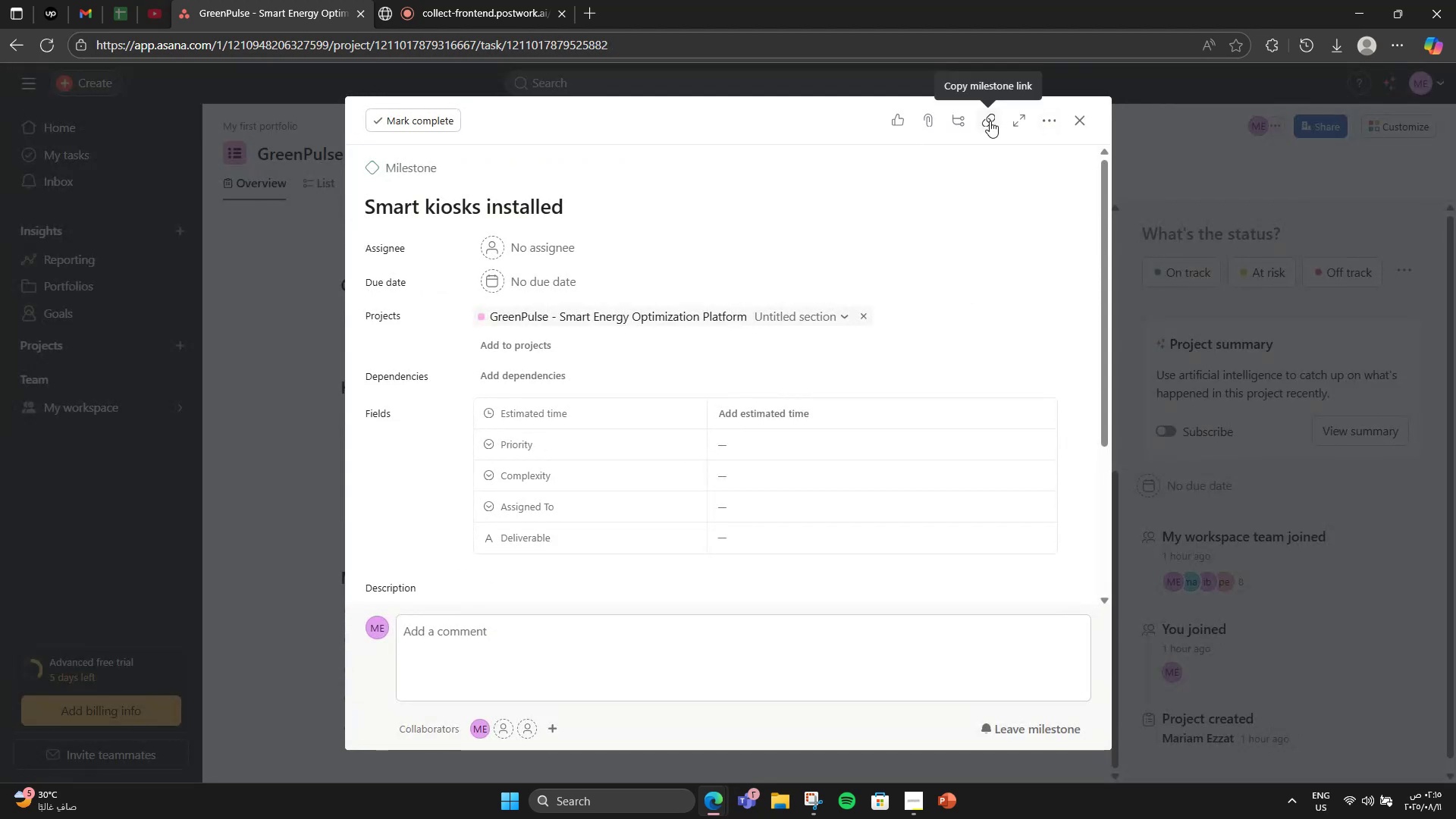 
mouse_move([940, 120])
 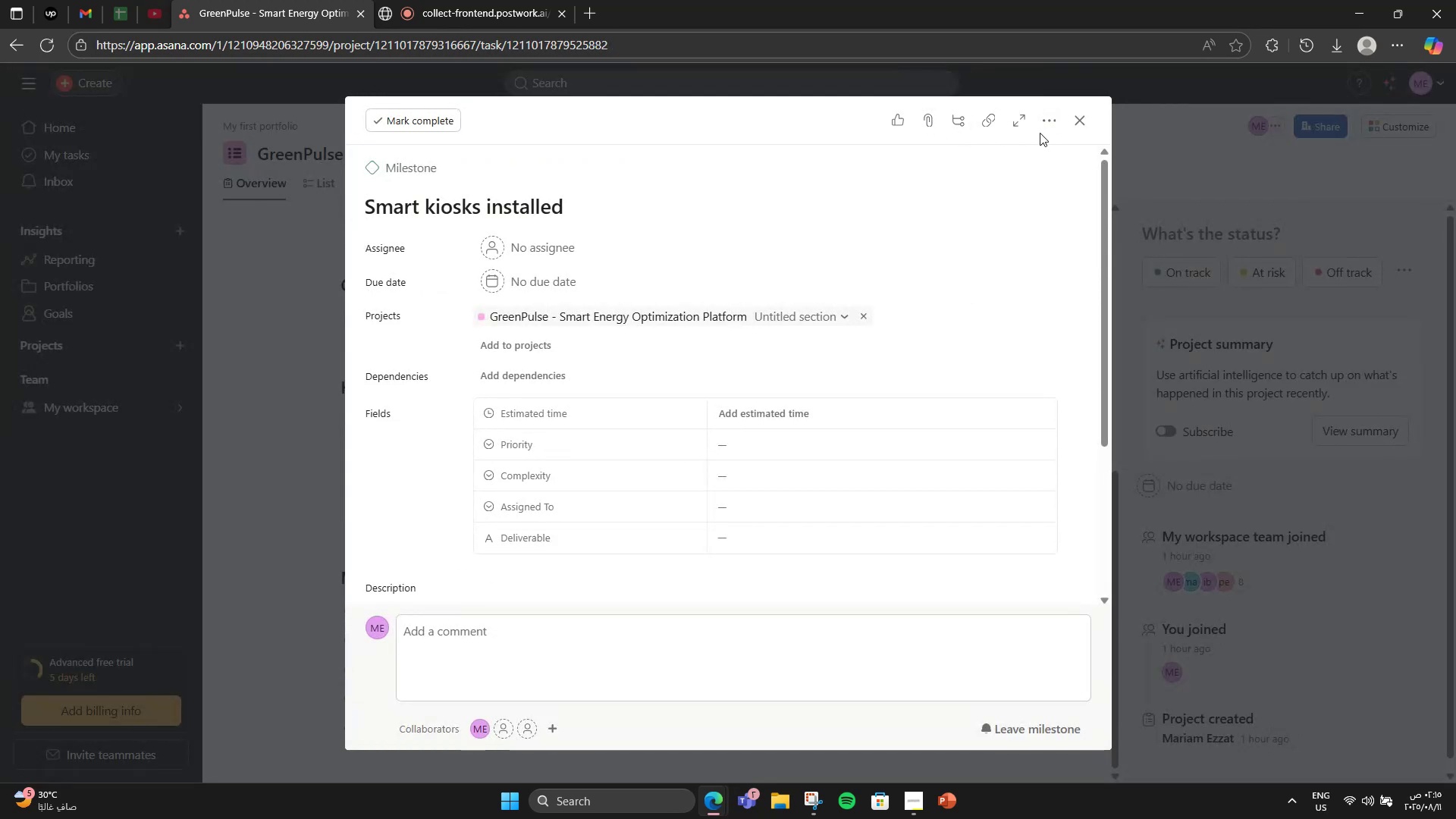 
left_click([1046, 114])
 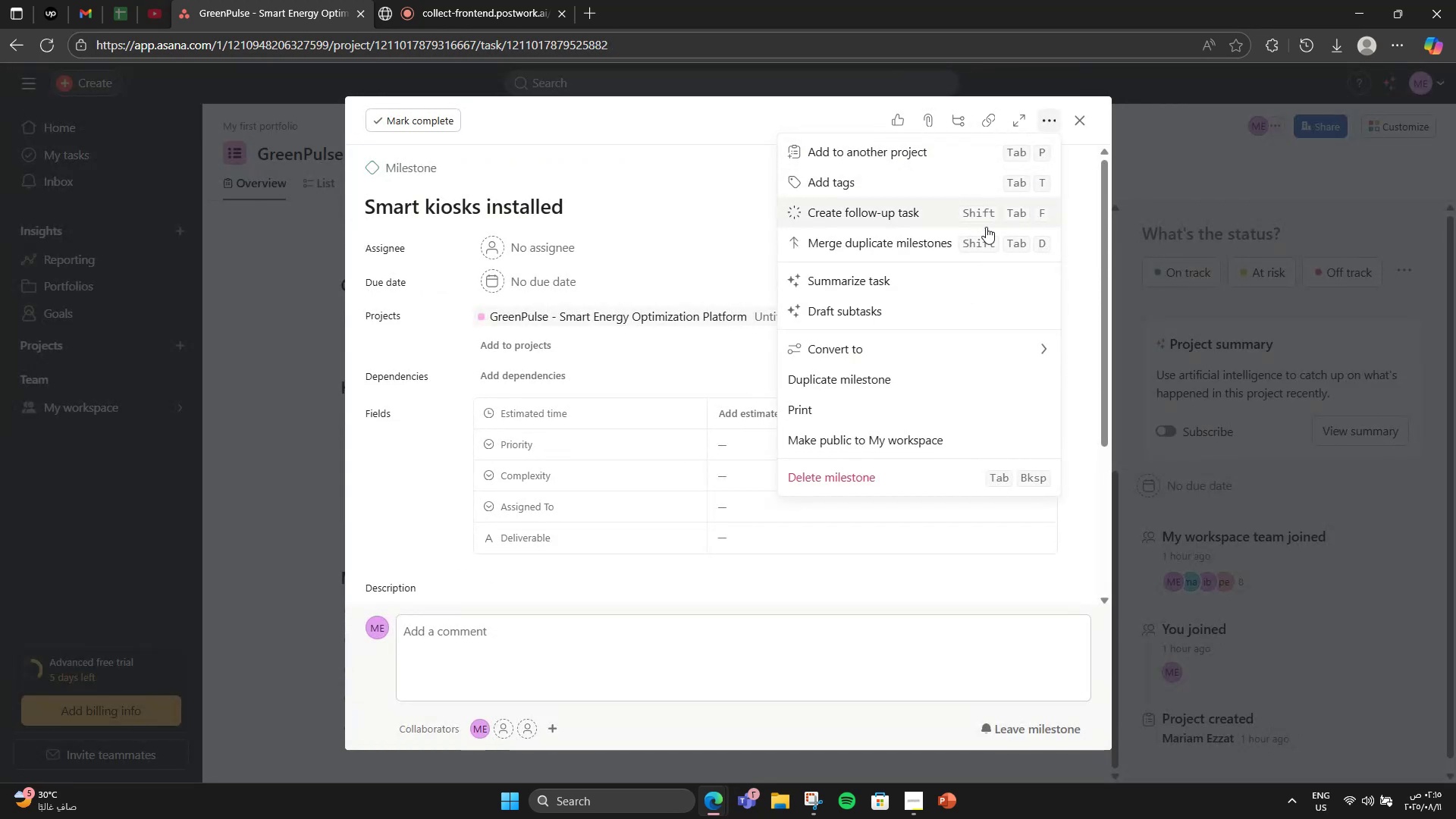 
mouse_move([1028, 354])
 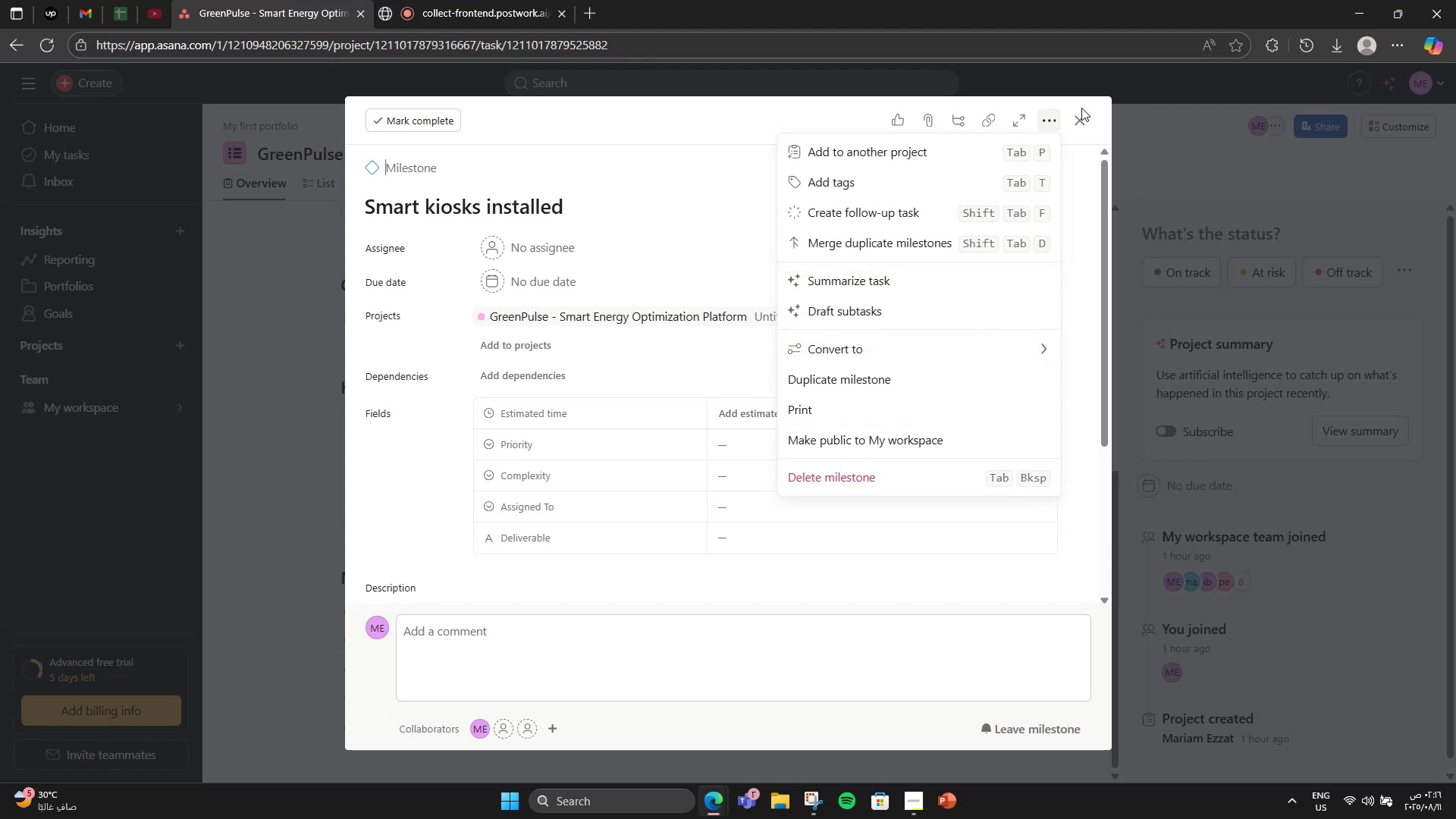 
left_click([1080, 118])
 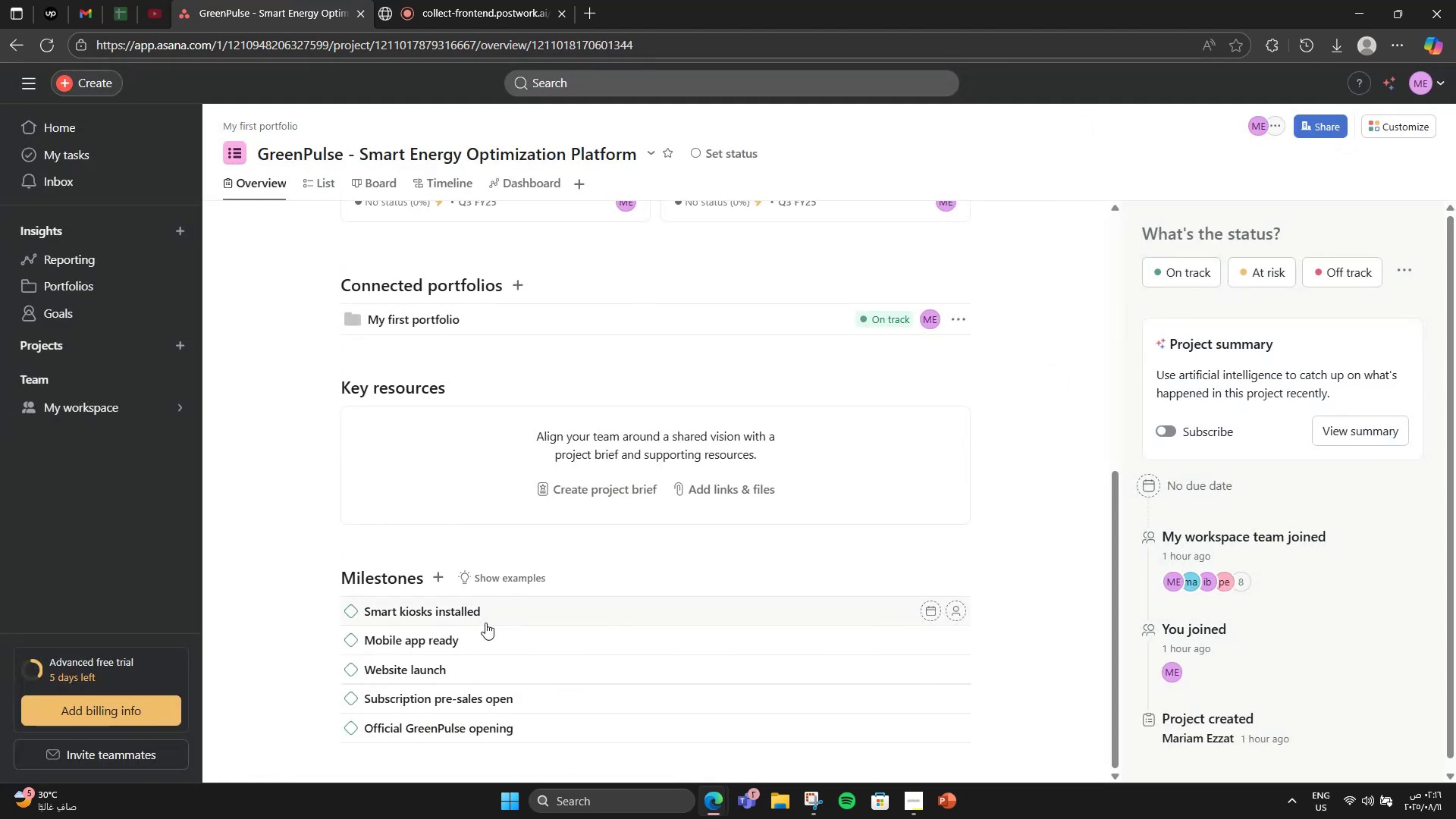 
left_click([487, 642])
 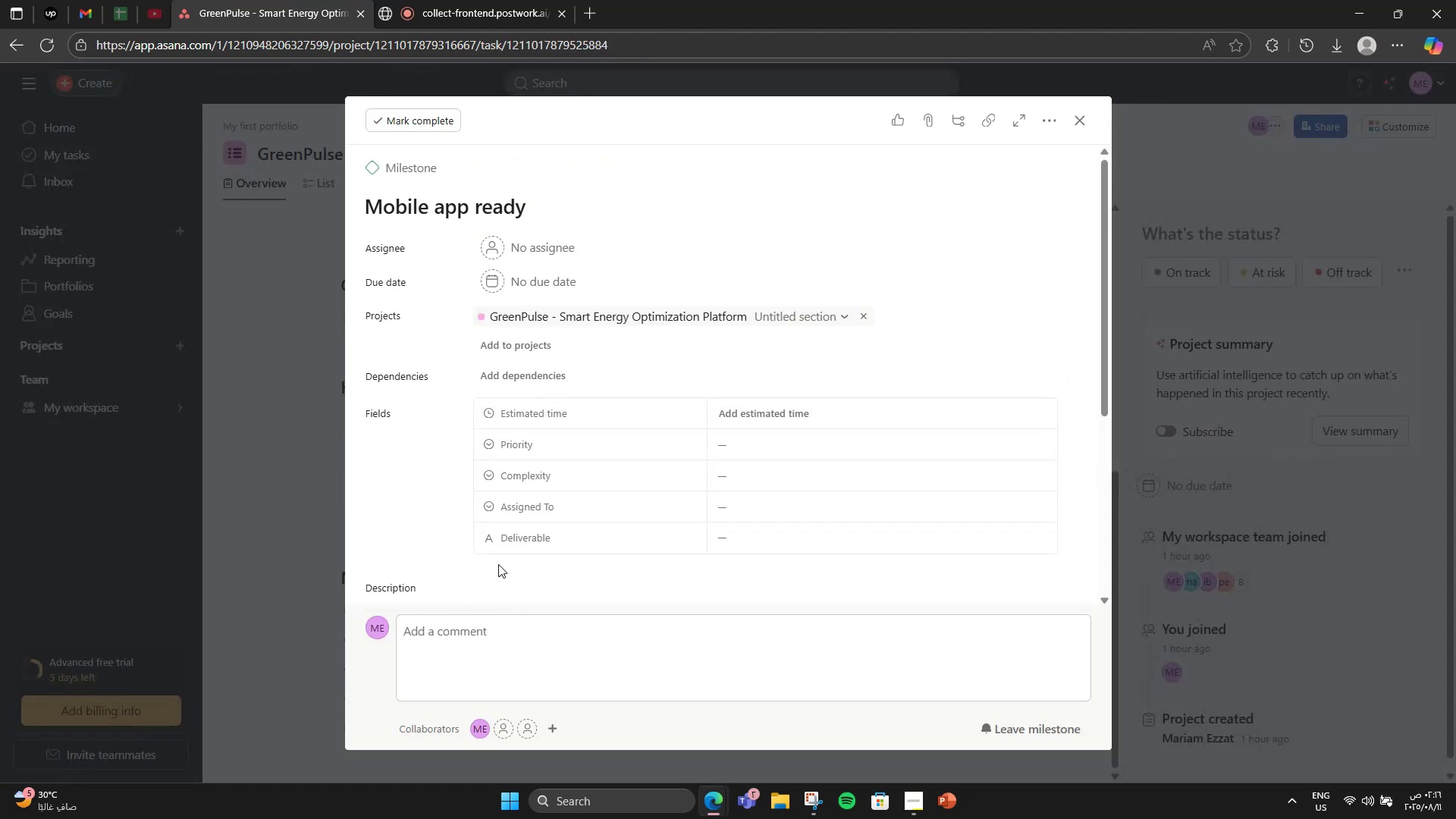 
scroll: coordinate [498, 527], scroll_direction: down, amount: 4.0
 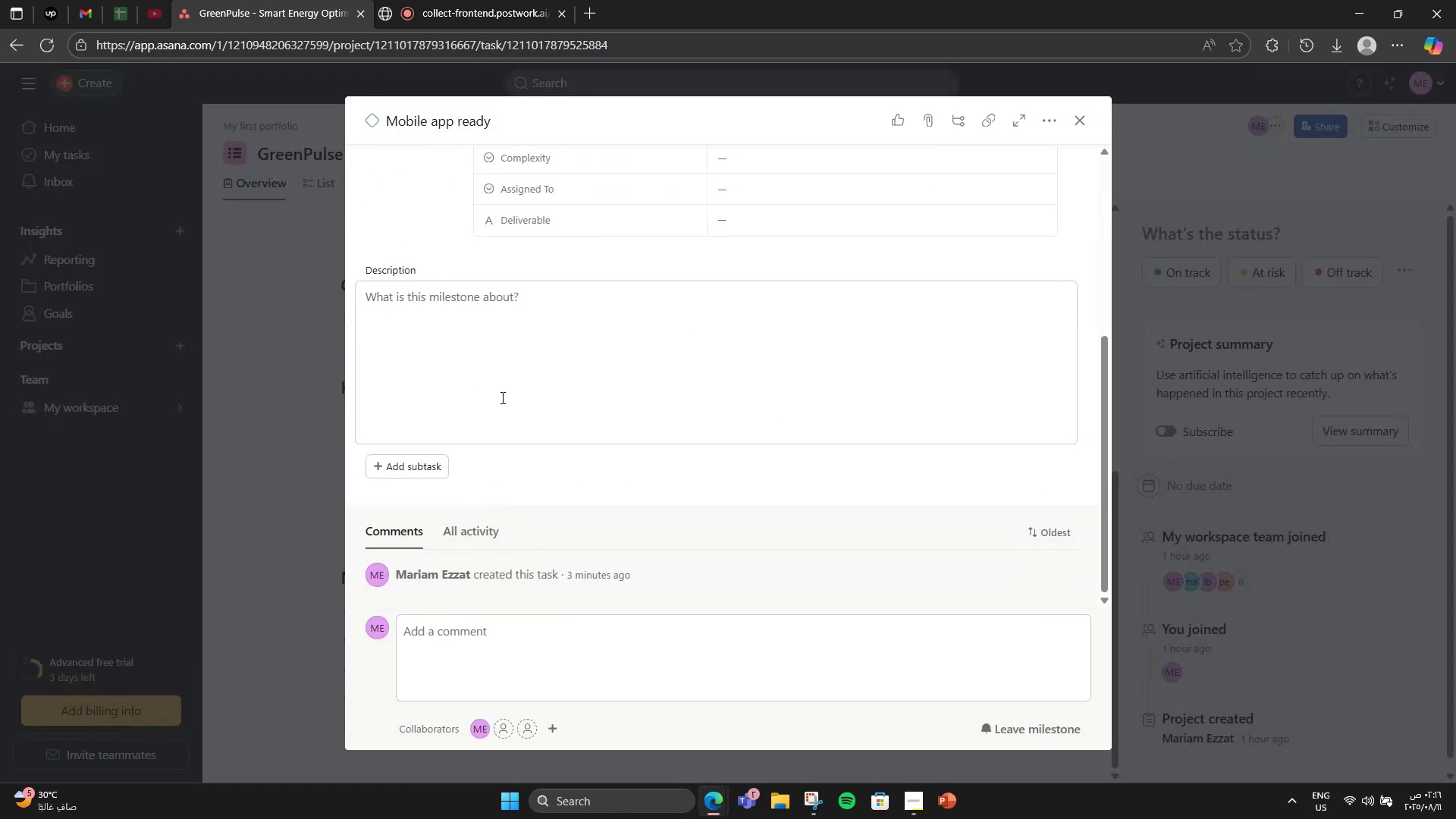 
left_click([501, 397])
 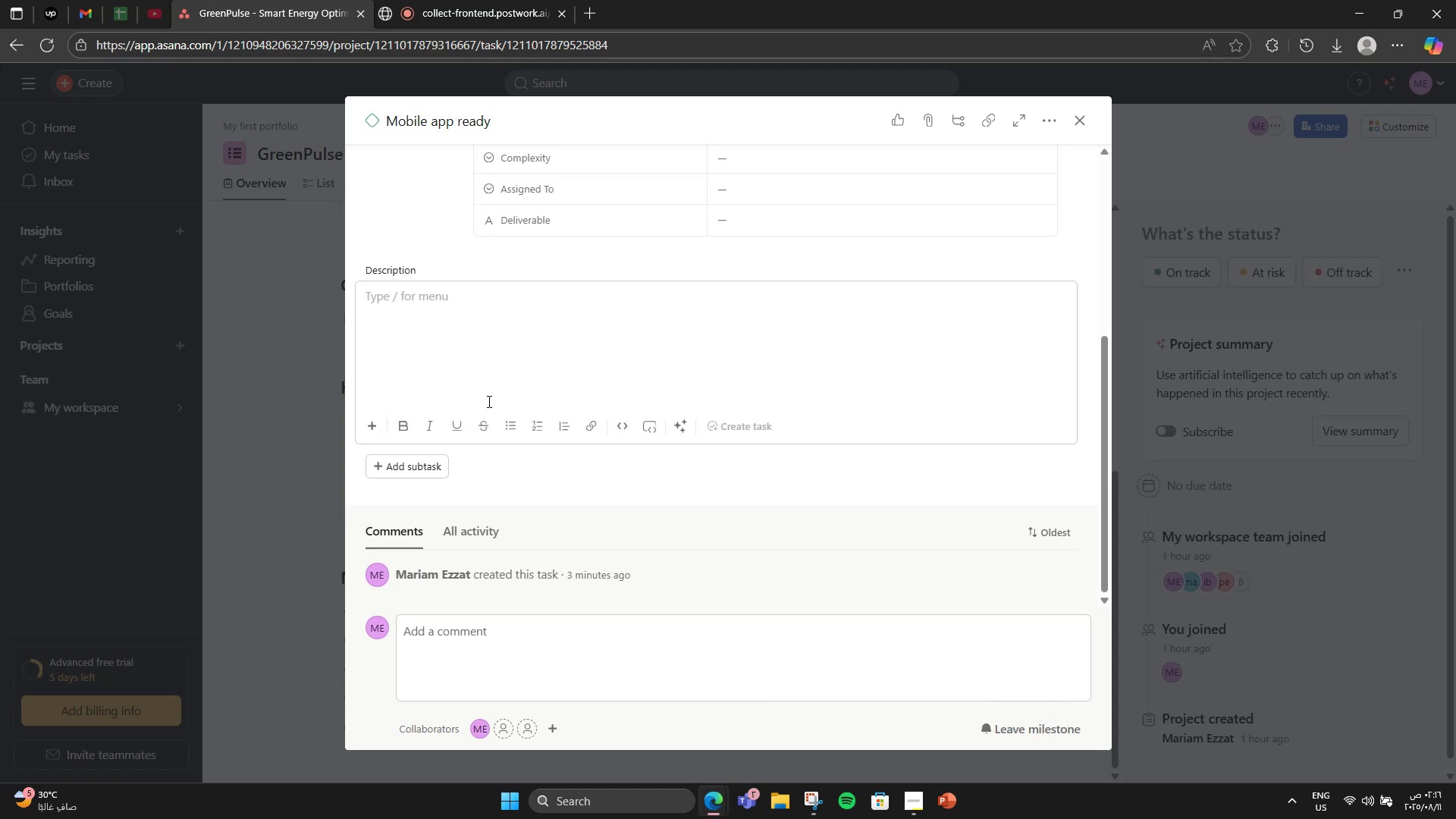 
type(App with scanning)
 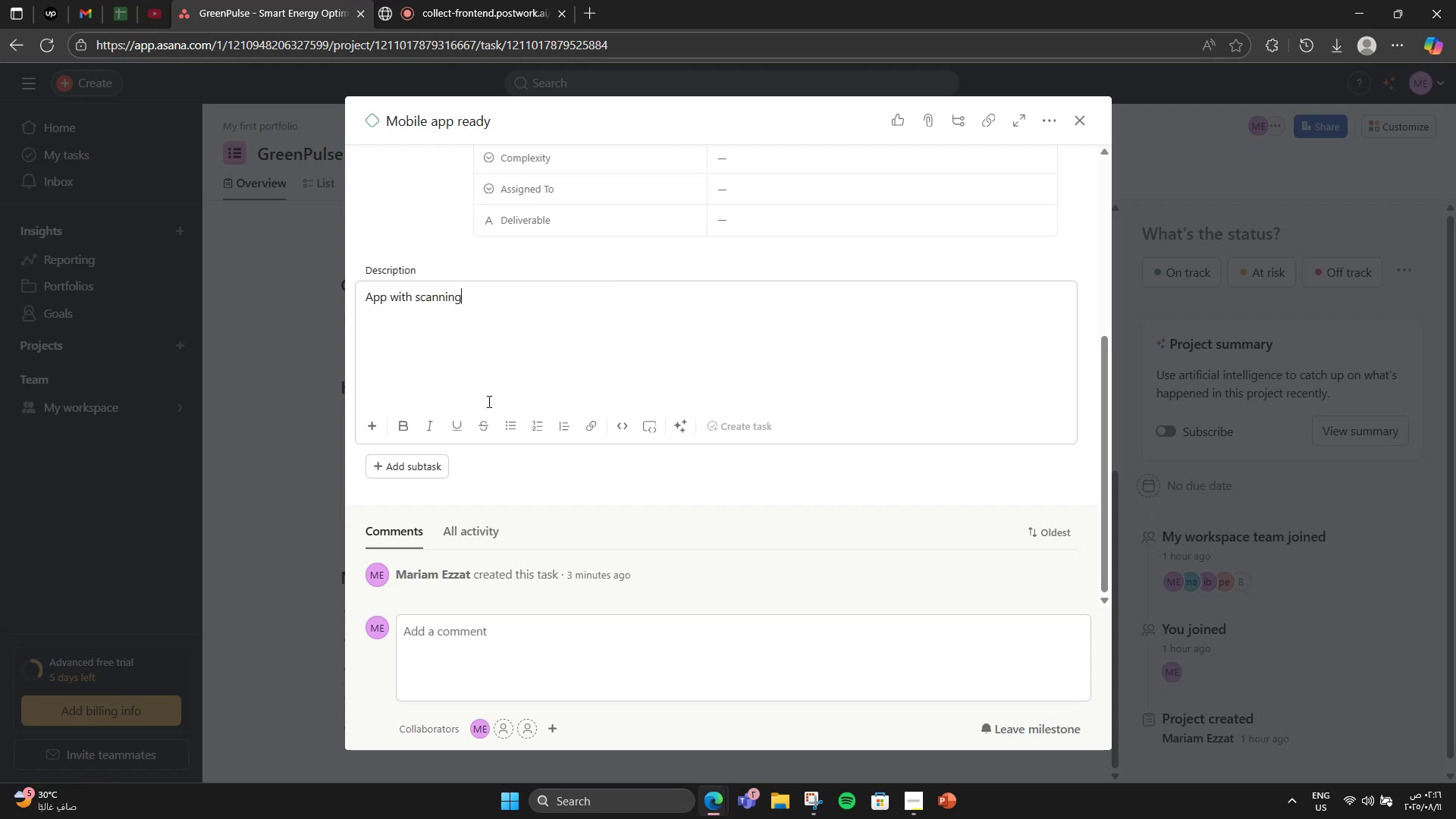 
type(,d)
key(Backspace)
type( database, and shop features completed)
 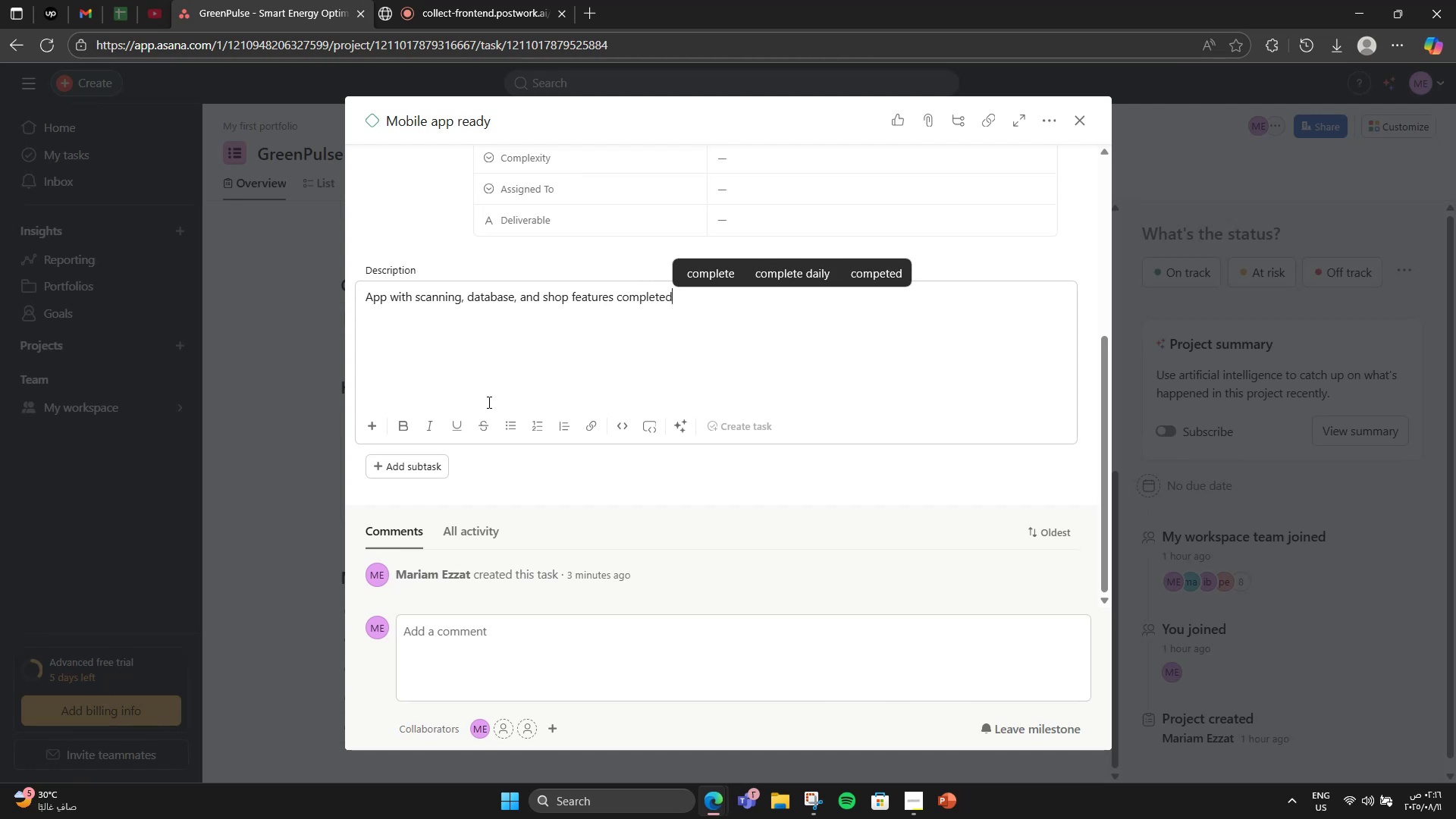 
scroll: coordinate [670, 313], scroll_direction: up, amount: 6.0
 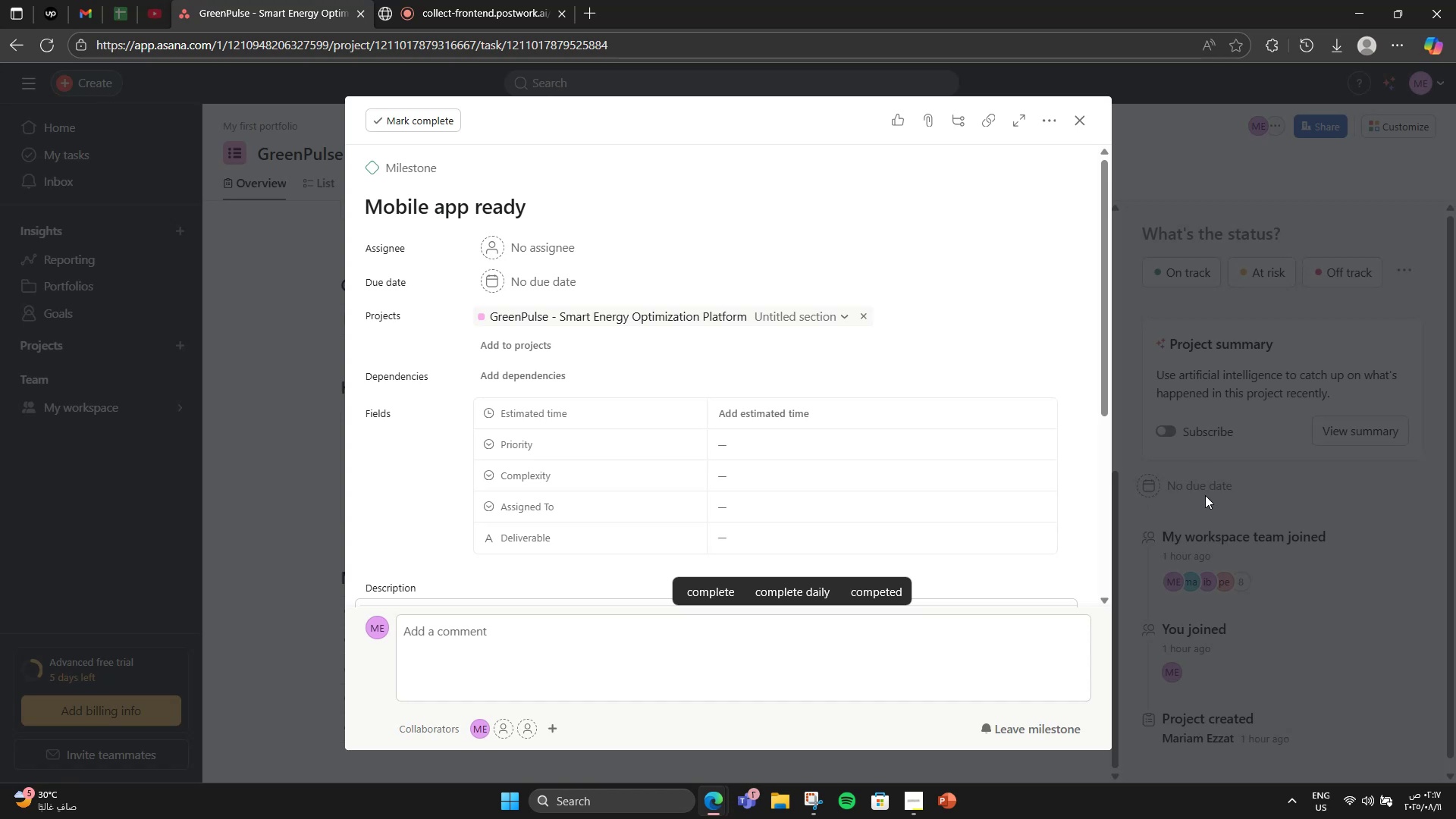 
scroll: coordinate [736, 450], scroll_direction: down, amount: 3.0
 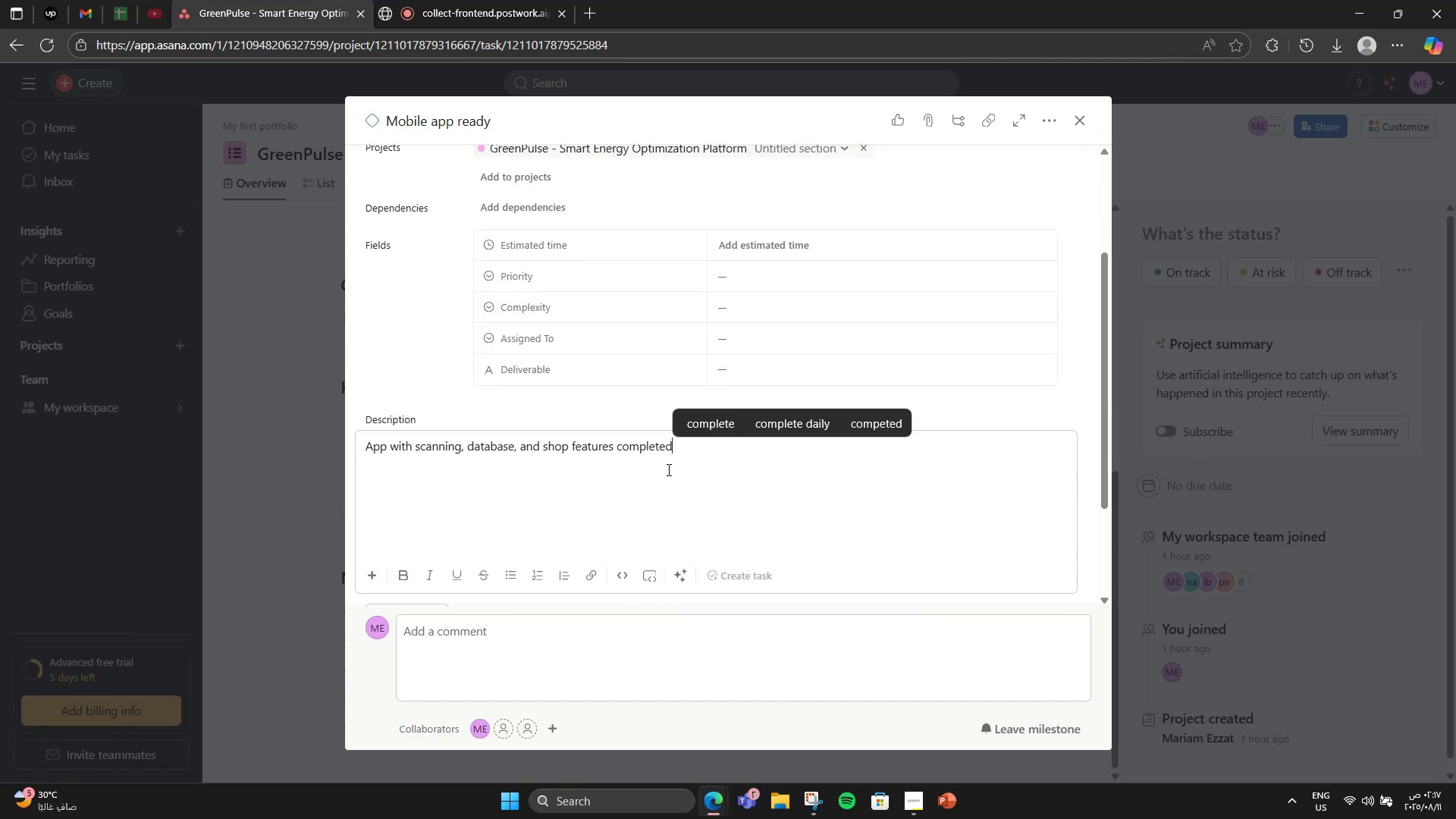 
left_click([648, 504])
 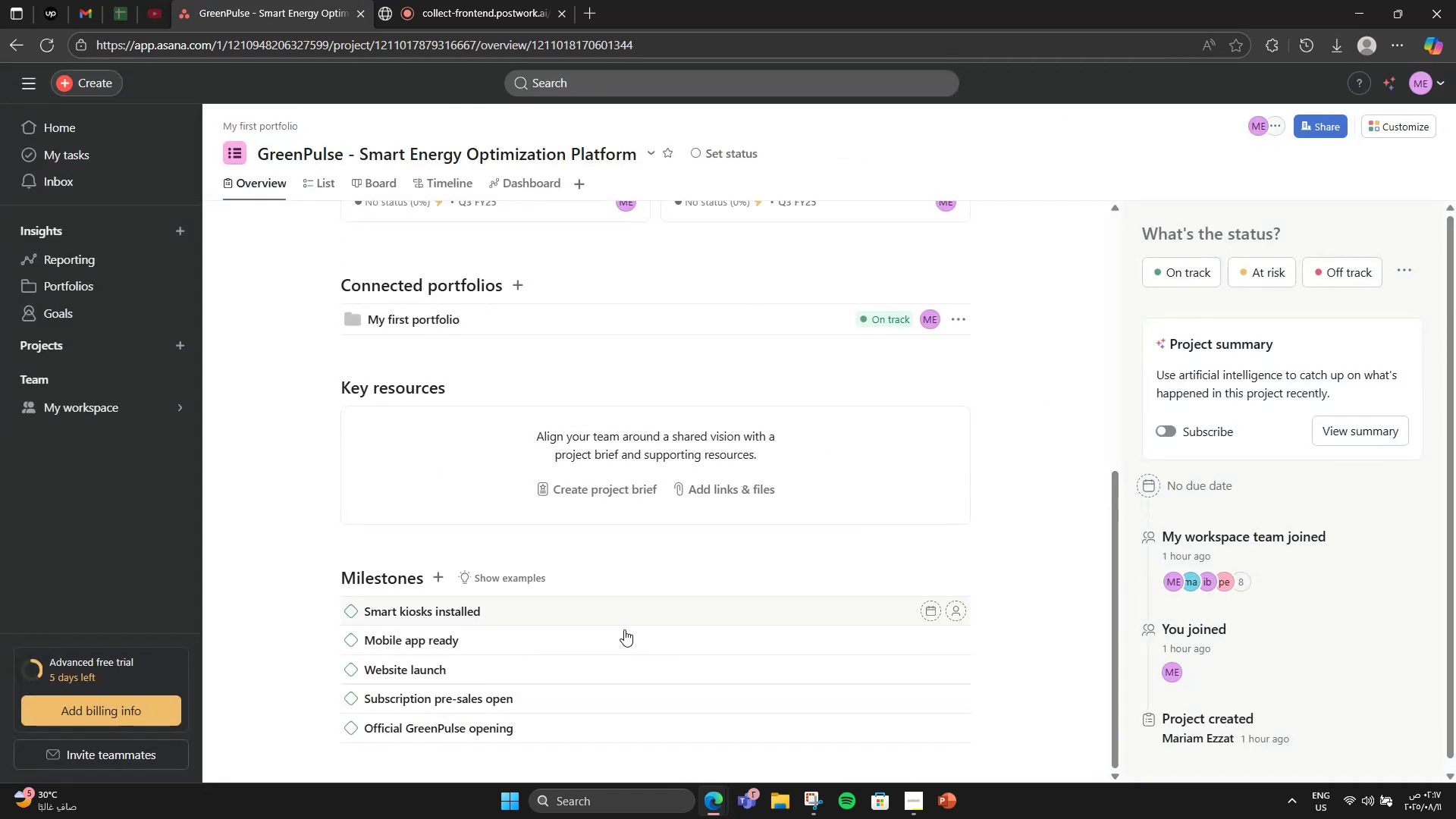 
left_click([488, 673])
 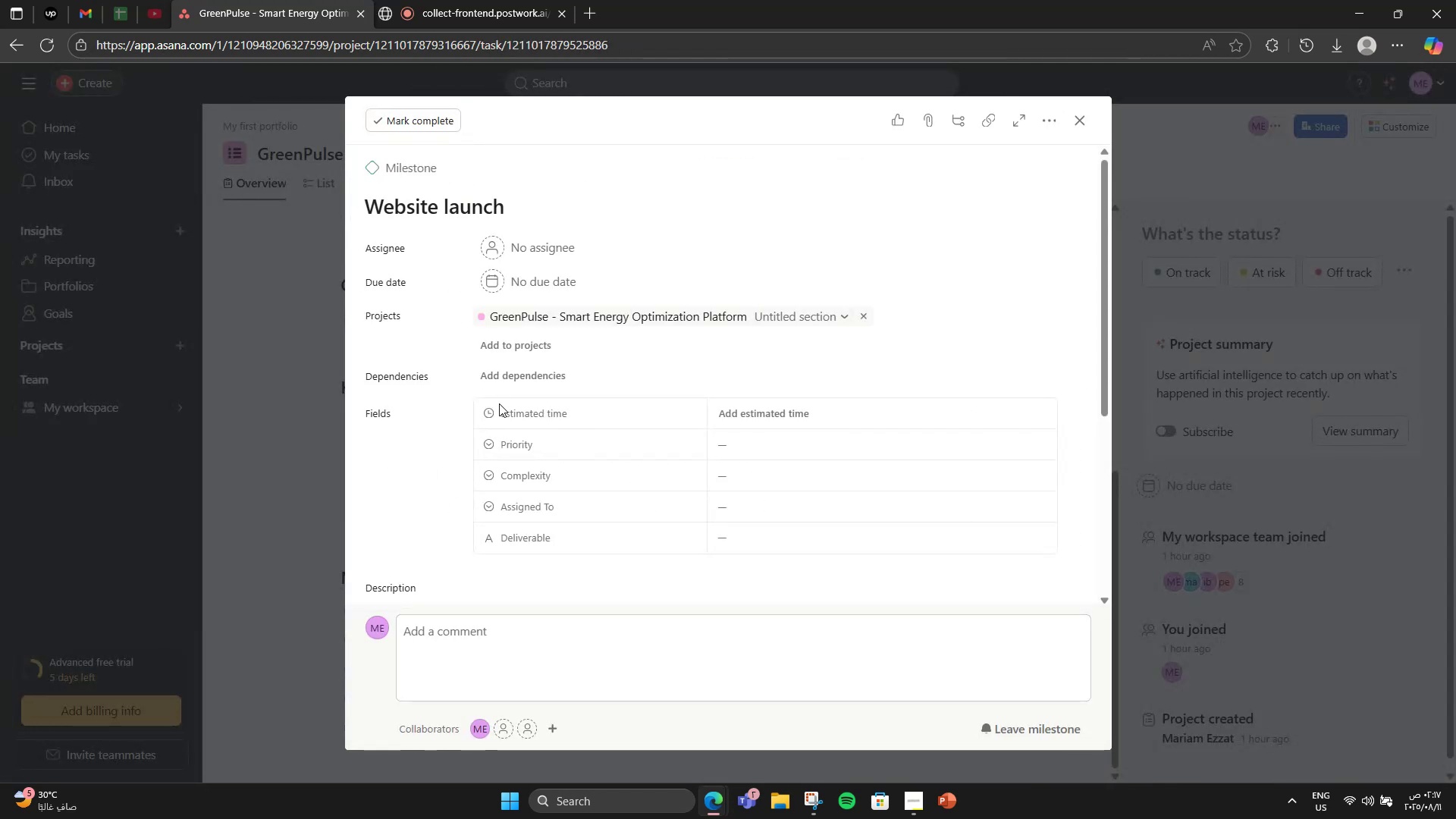 
scroll: coordinate [468, 395], scroll_direction: down, amount: 2.0
 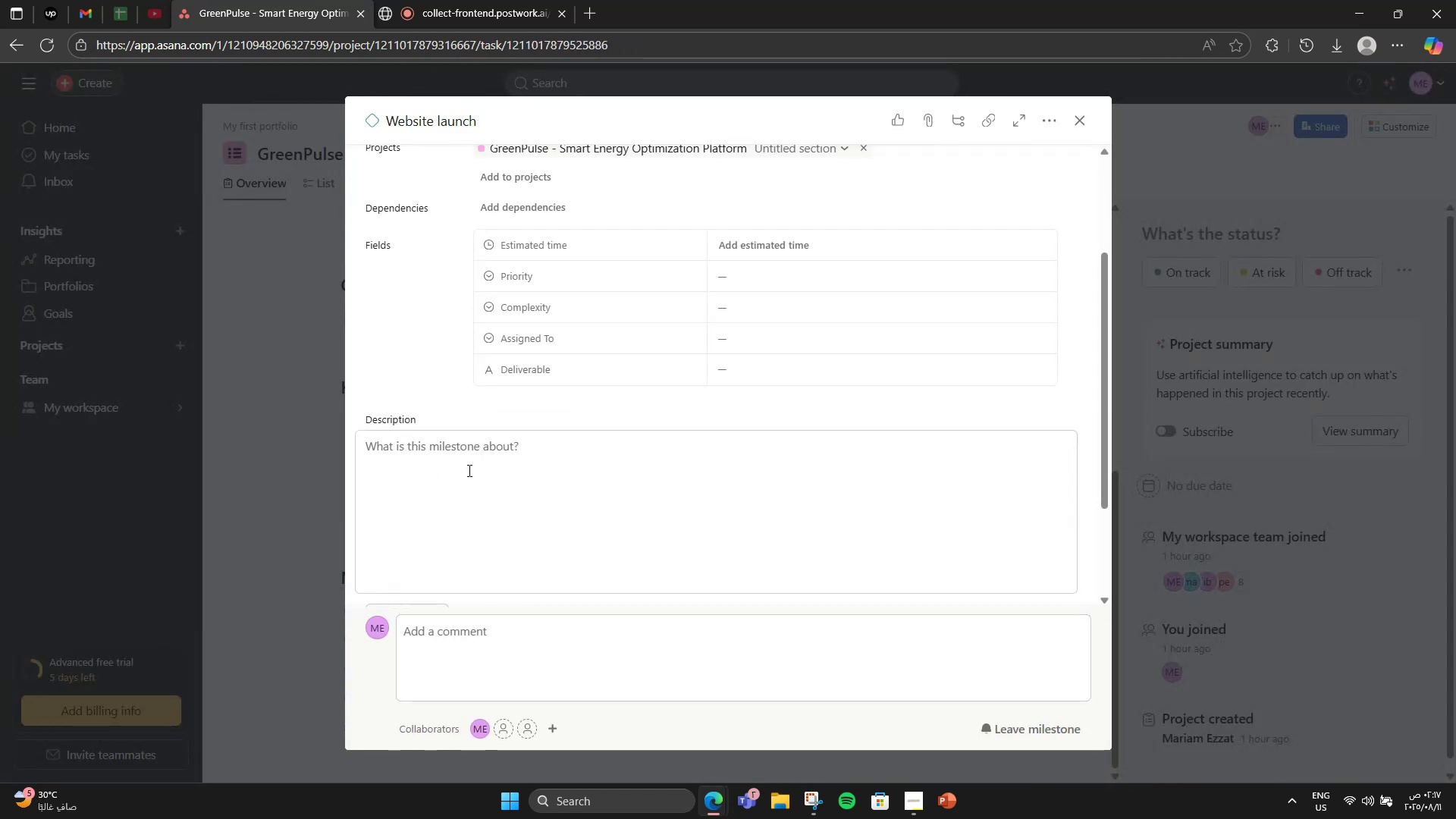 
left_click([481, 521])
 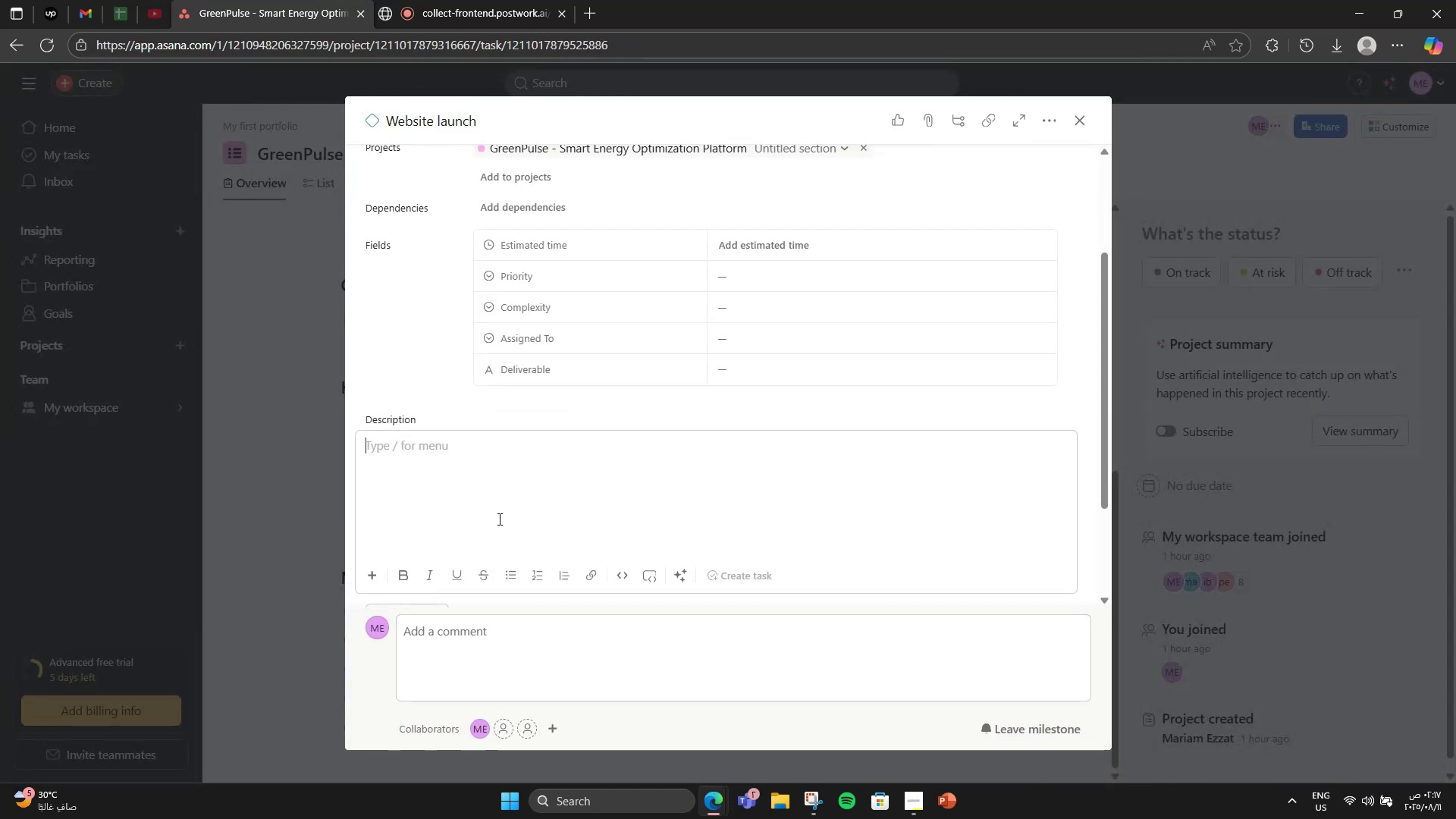 
type(E-commerce site )
 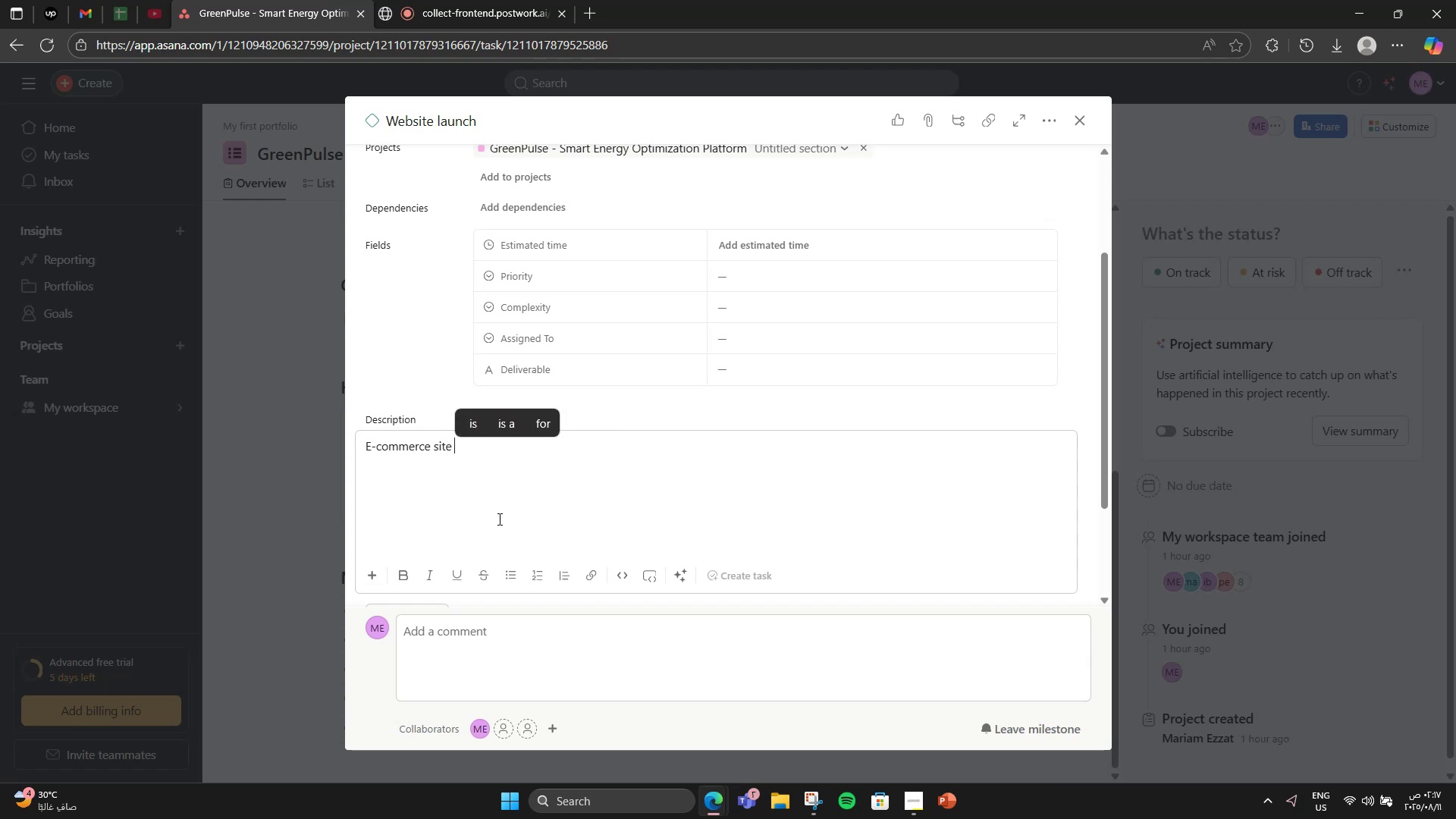 
type(live with product catalog )
 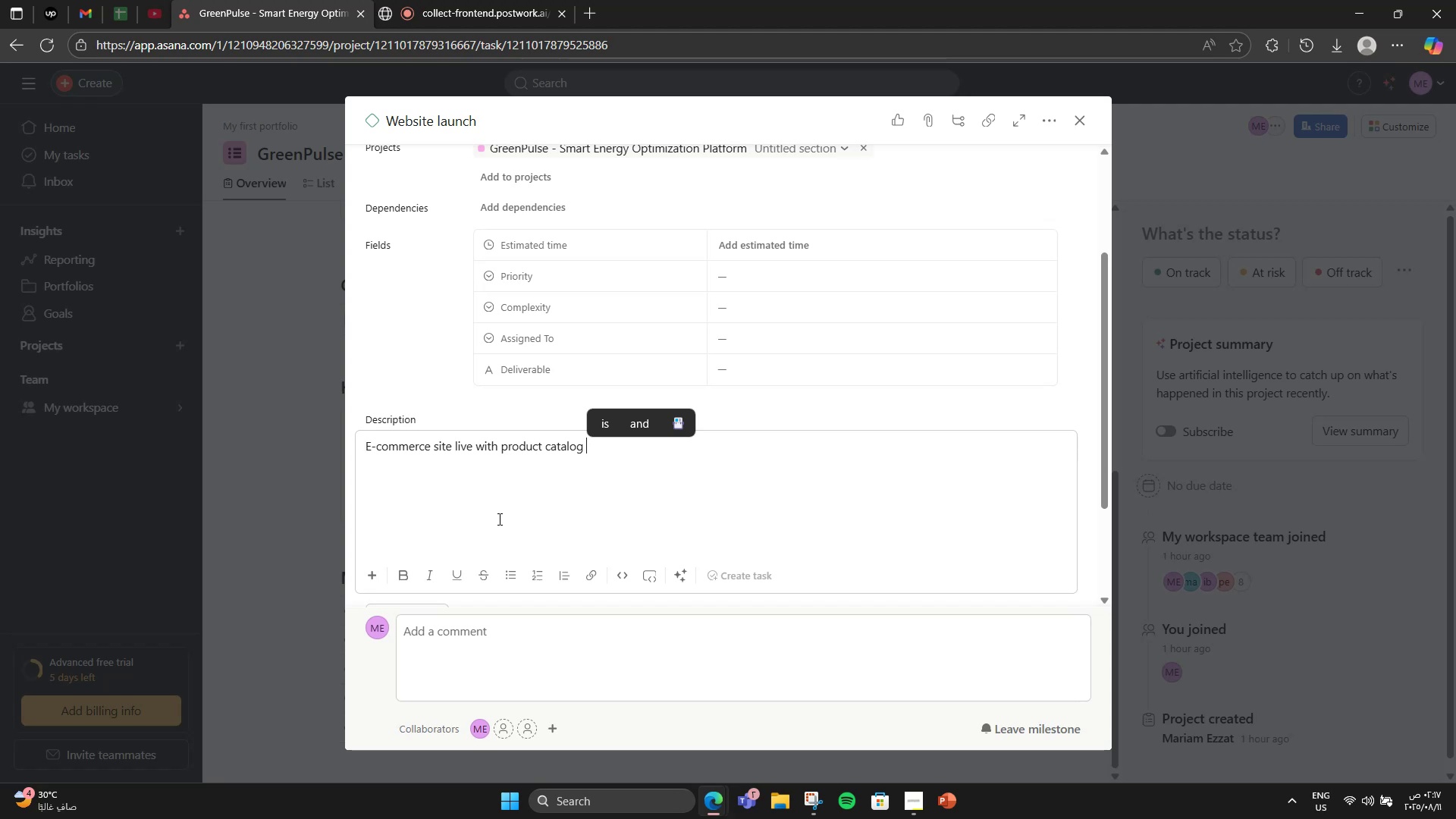 
wait(5.8)
 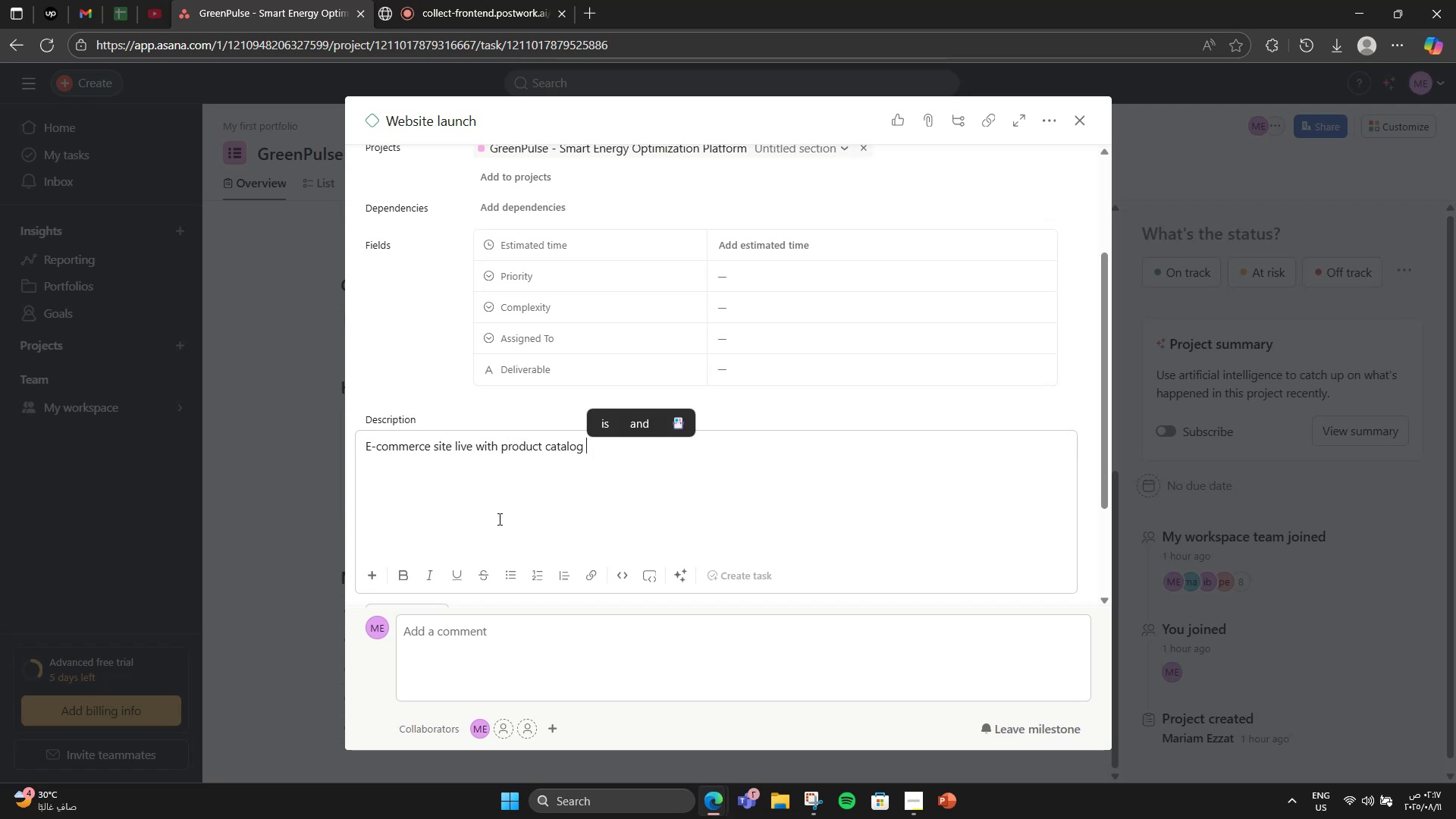 
type(and paymr)
key(Backspace)
type(ents)
 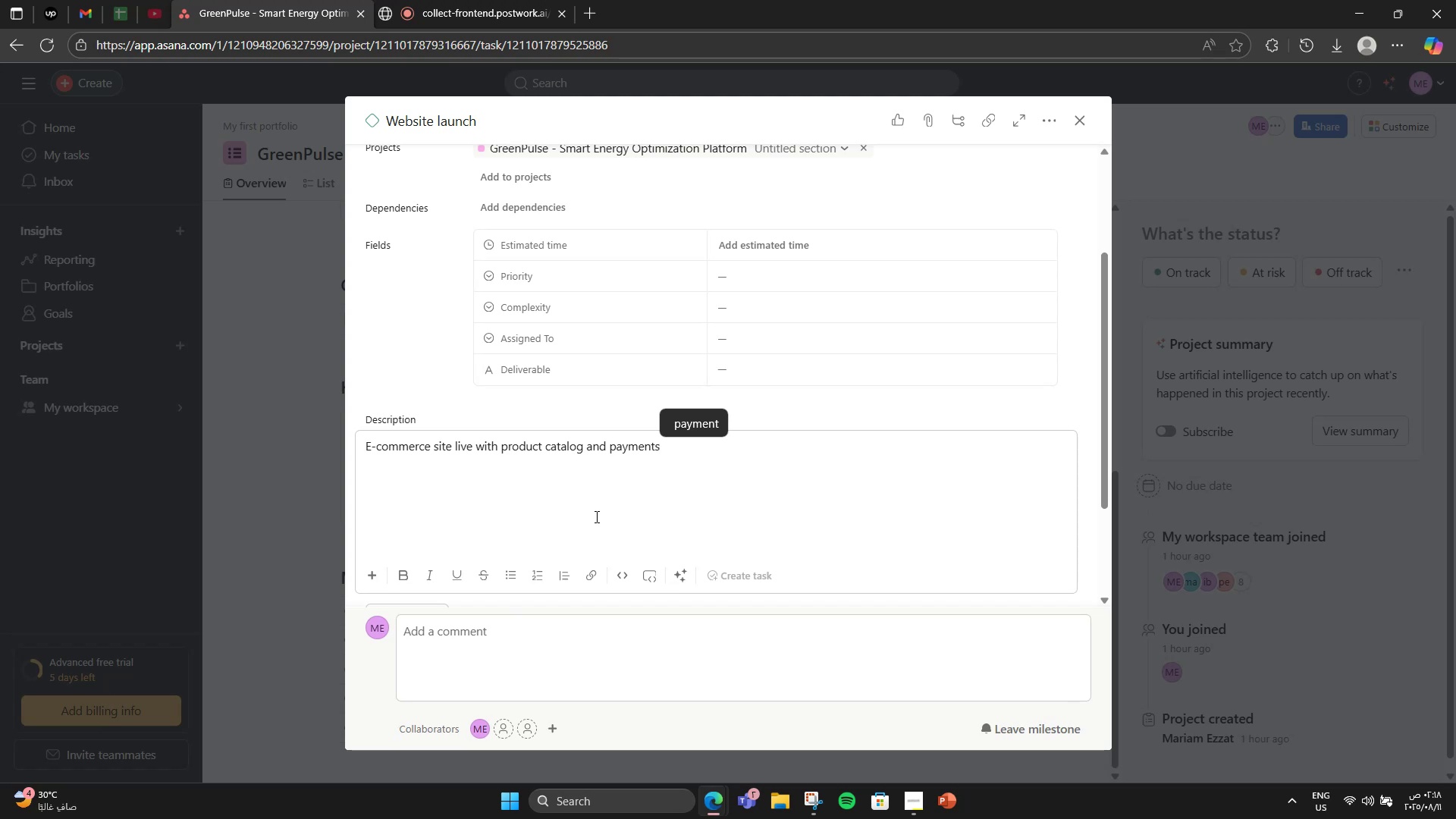 
wait(7.88)
 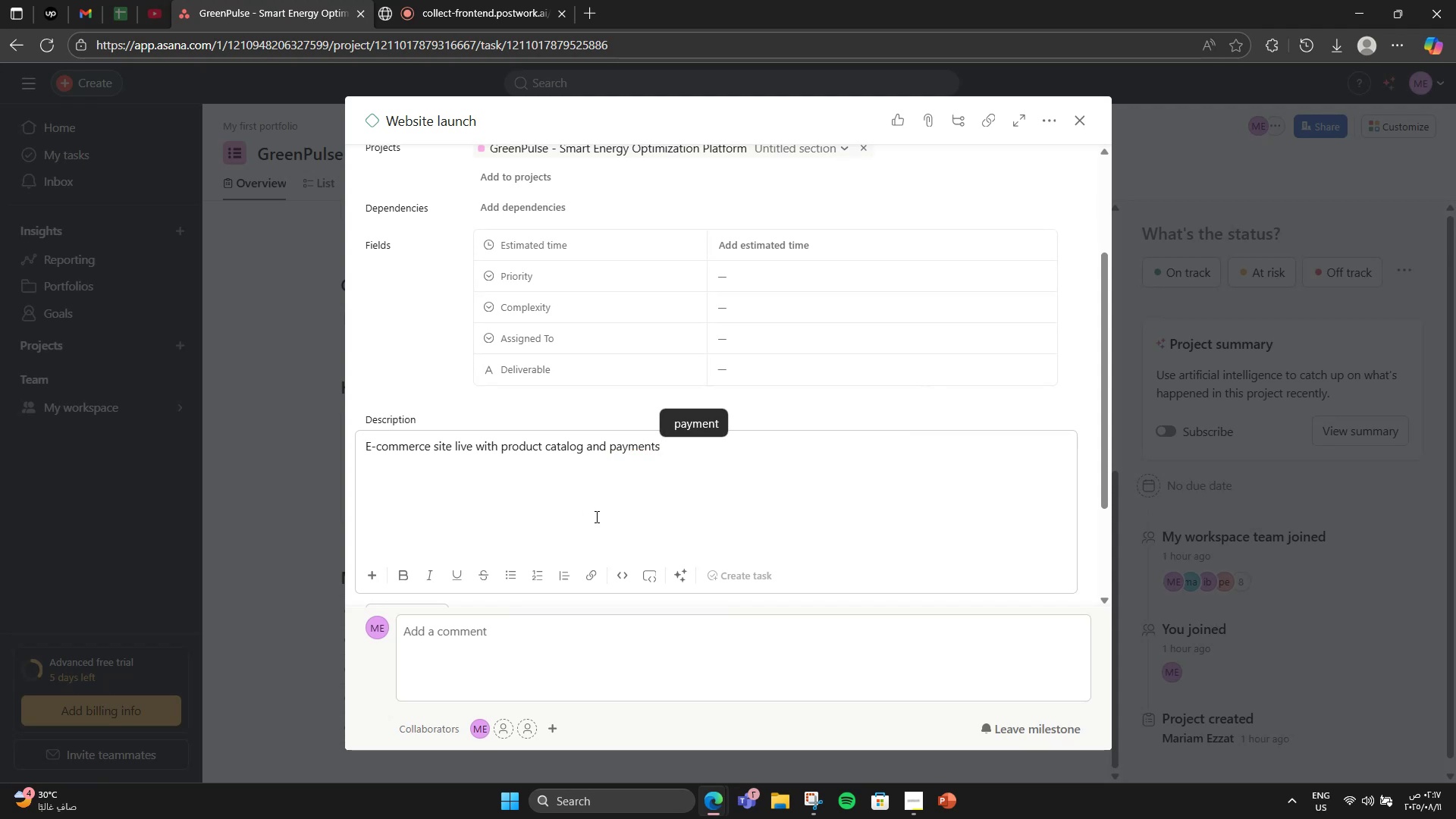 
scroll: coordinate [774, 549], scroll_direction: up, amount: 2.0
 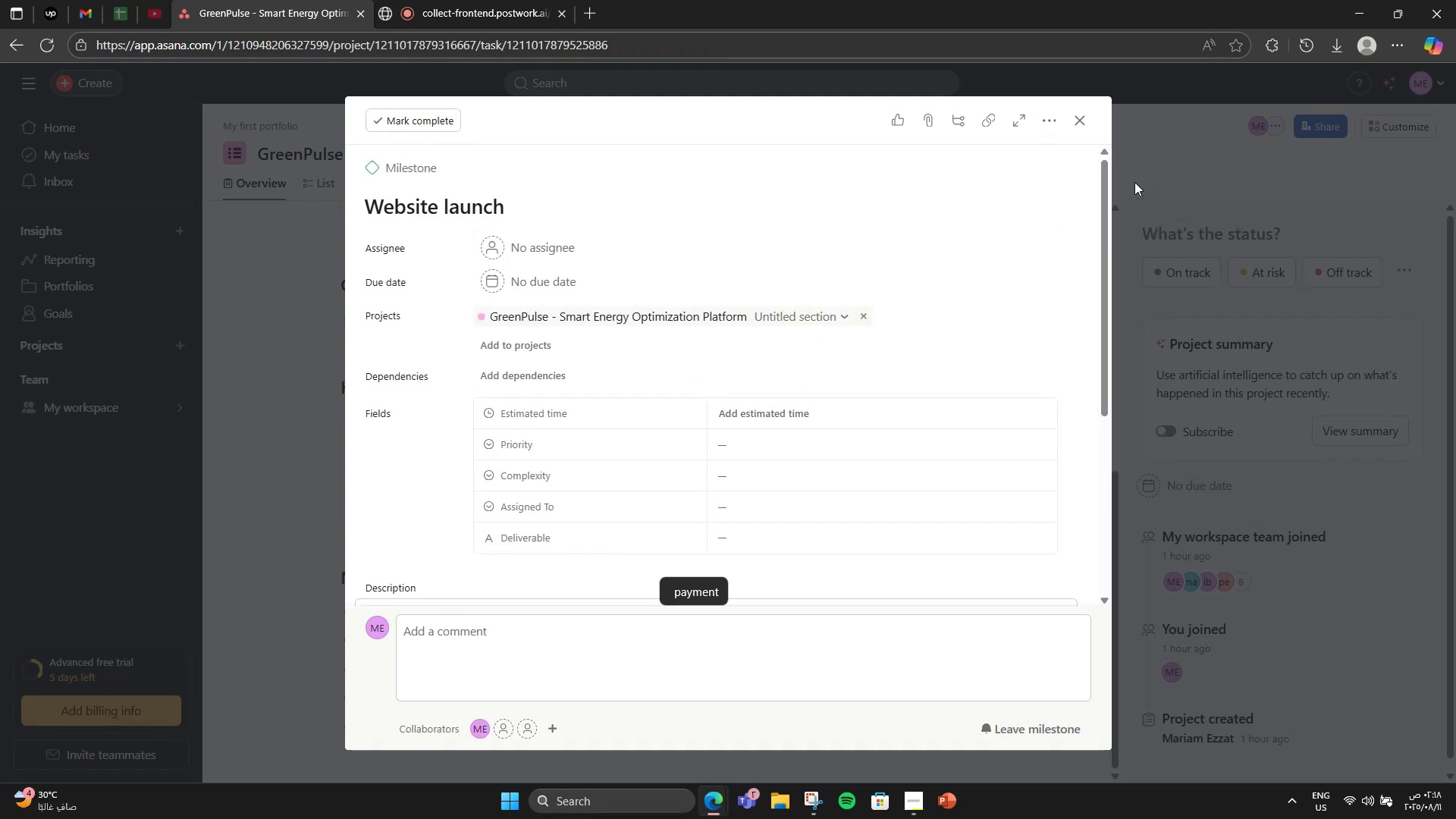 
left_click([1106, 135])
 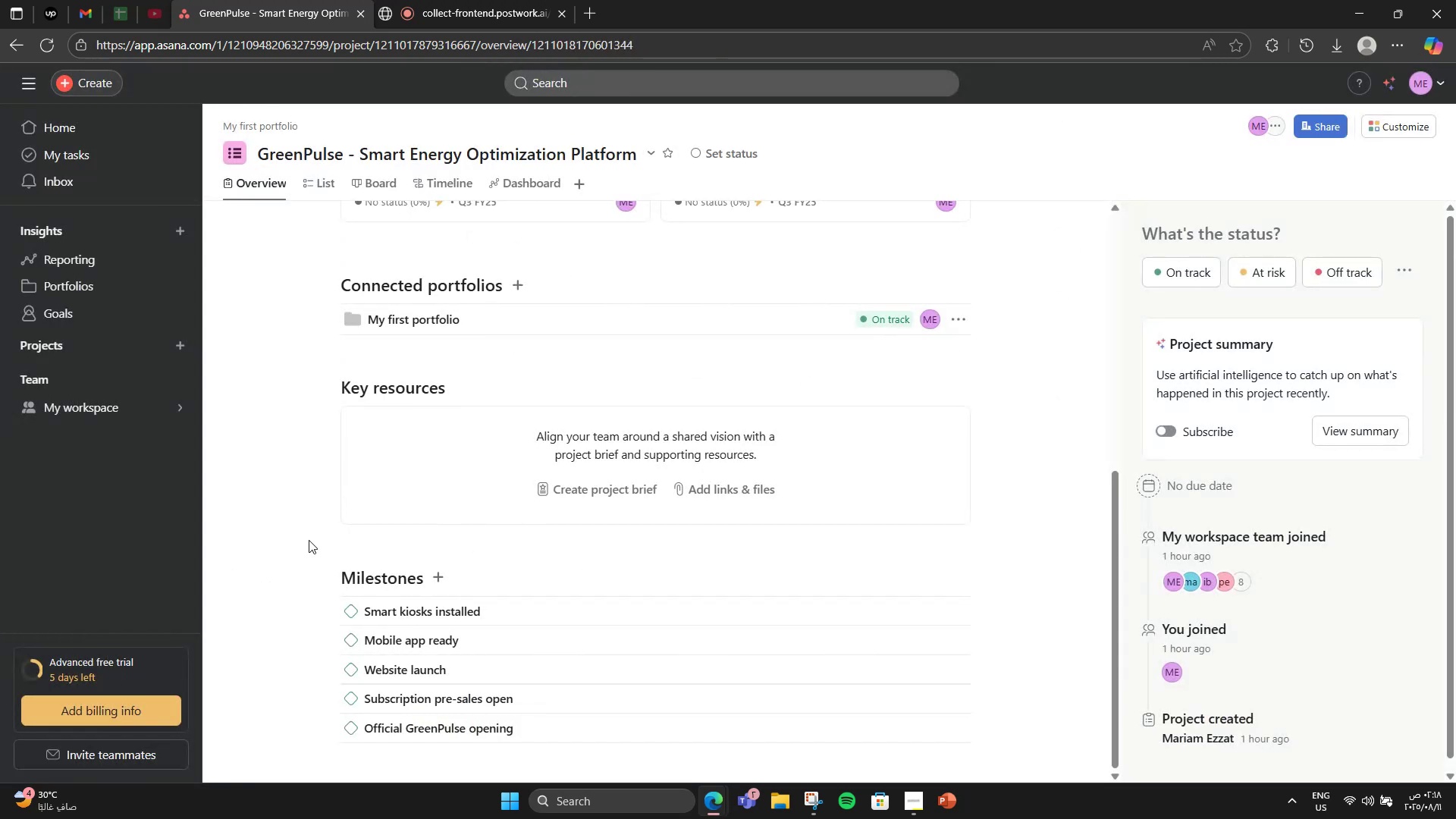 
scroll: coordinate [309, 540], scroll_direction: down, amount: 1.0
 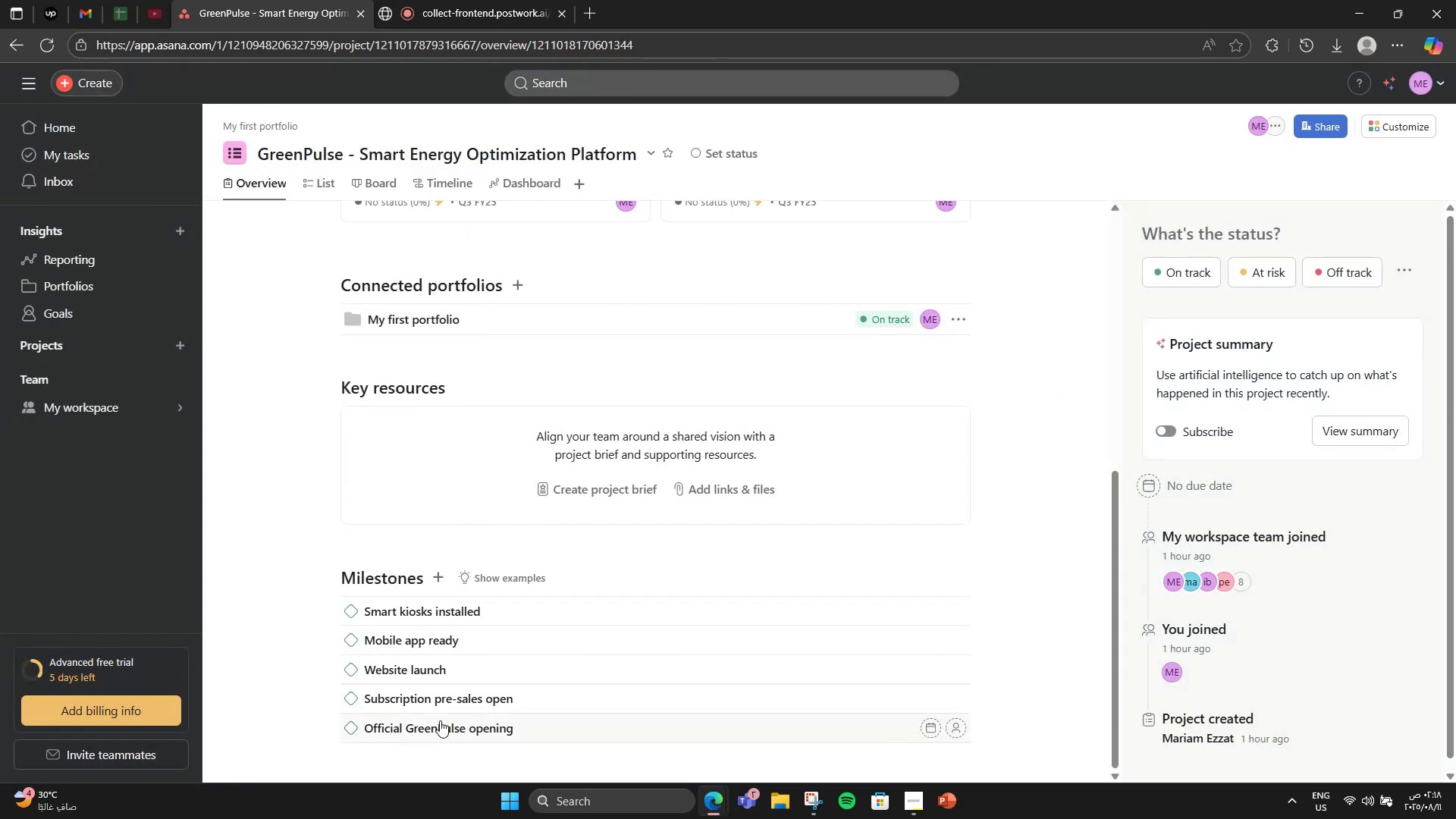 
left_click([441, 705])
 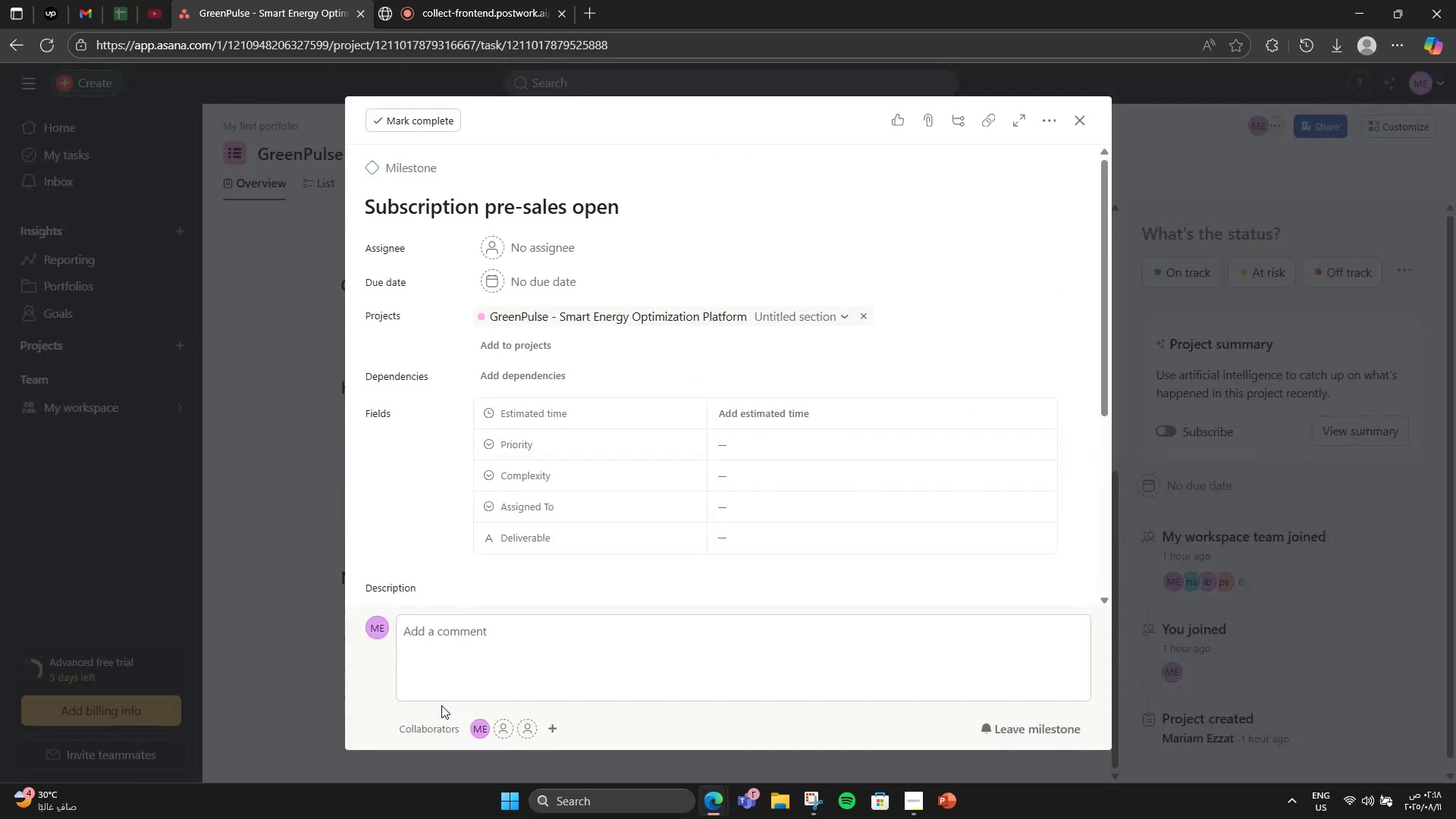 
scroll: coordinate [543, 598], scroll_direction: down, amount: 4.0
 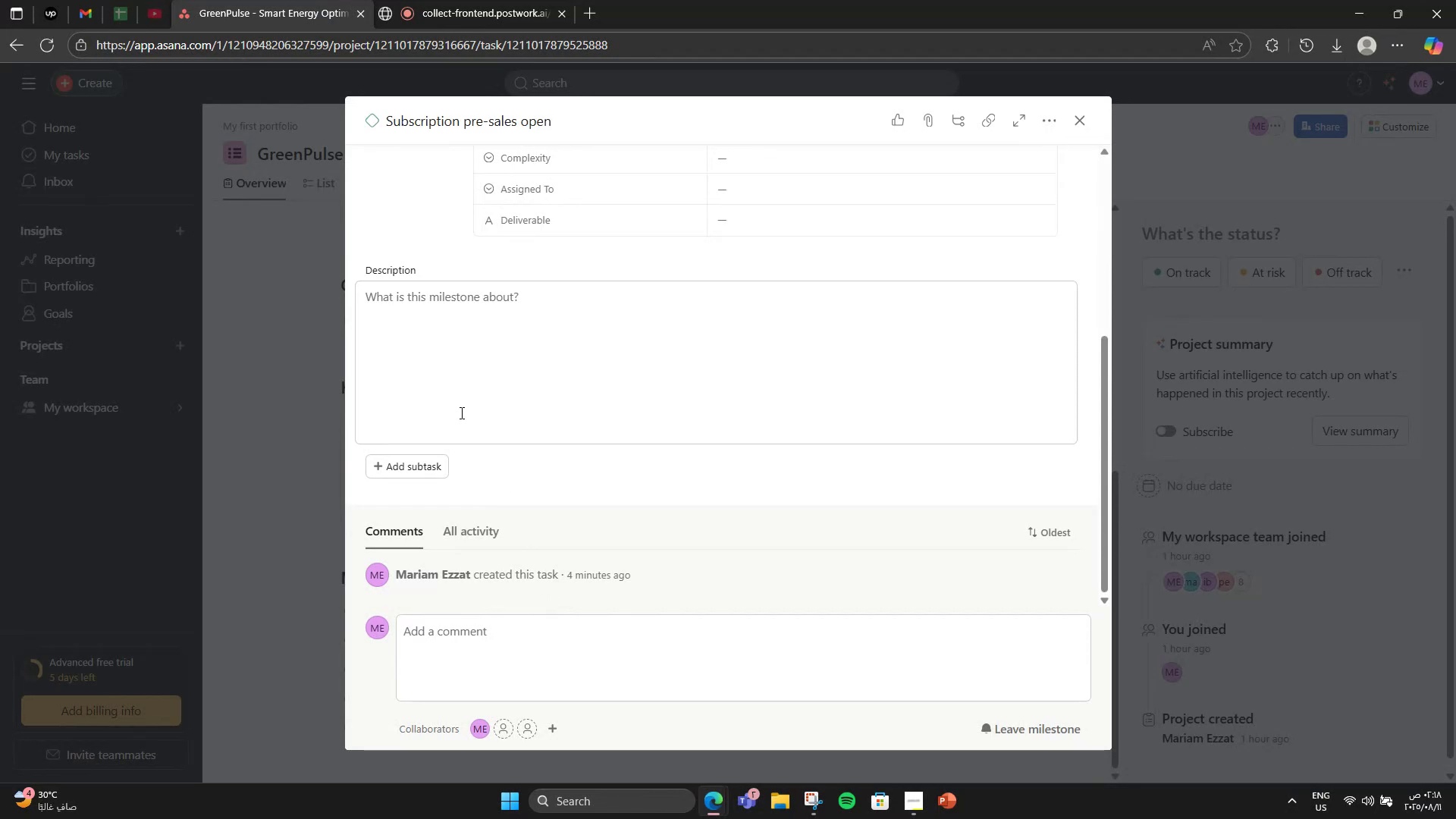 
left_click([450, 376])
 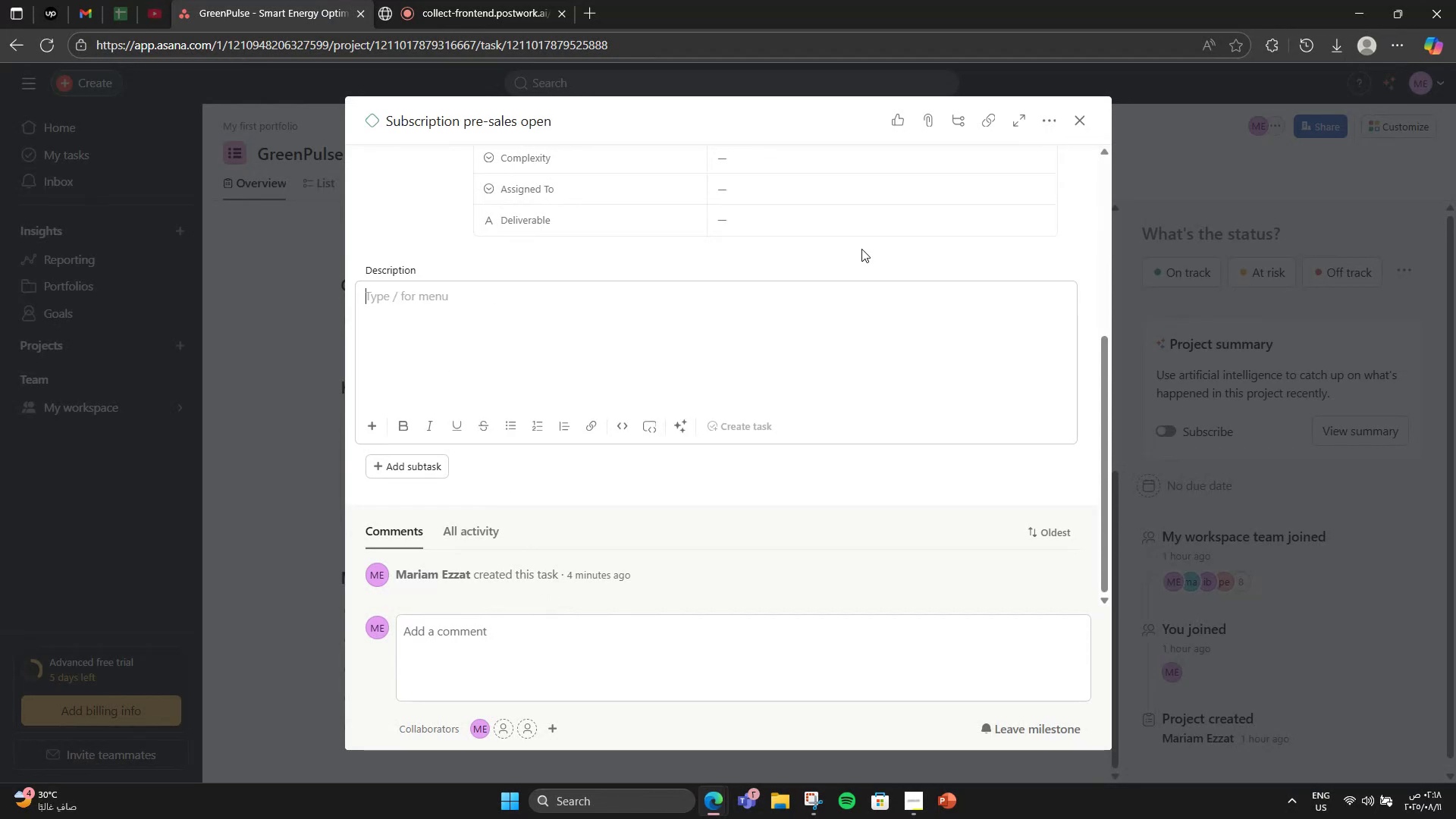 
type(Subsc)
 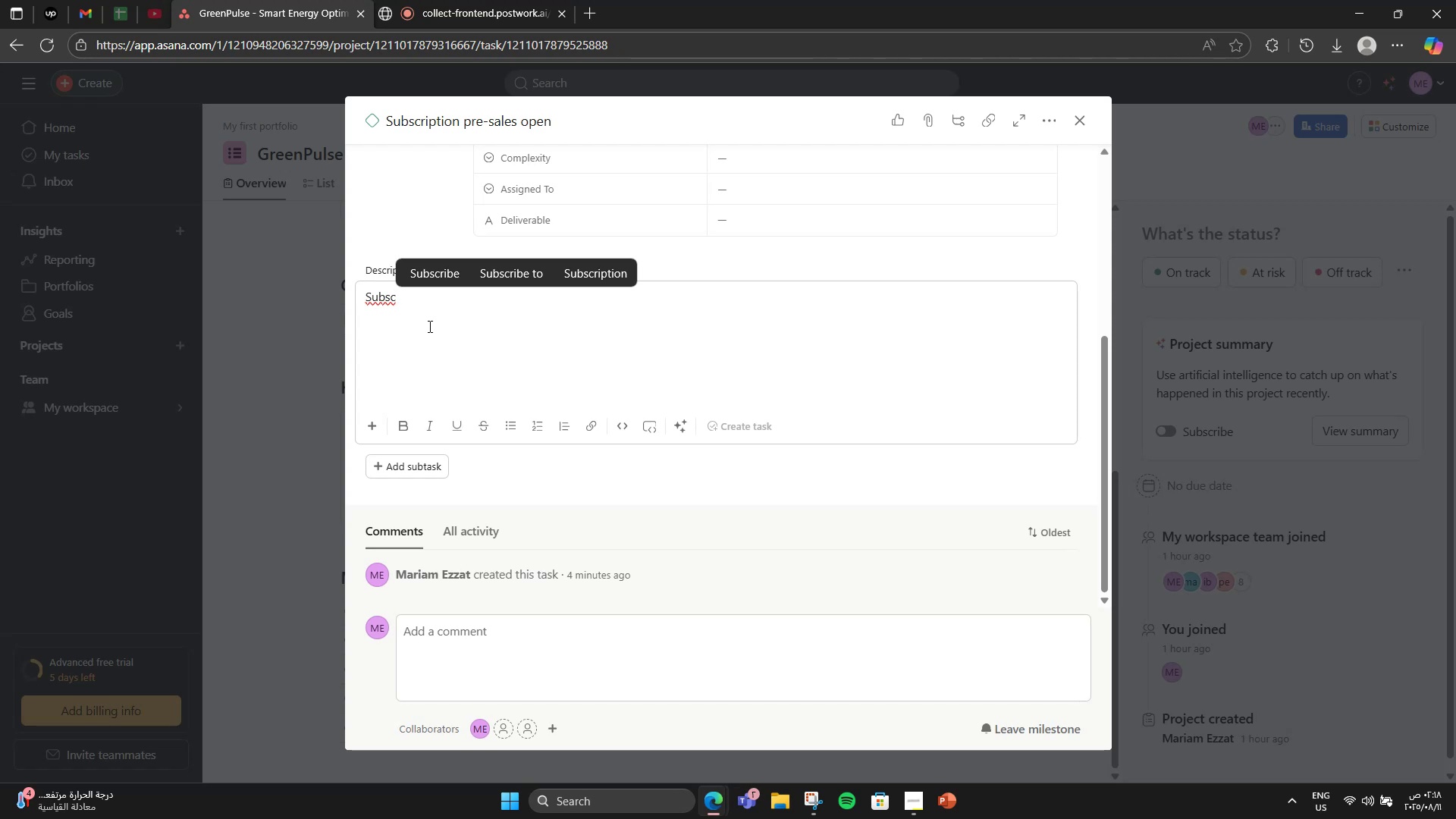 
wait(16.45)
 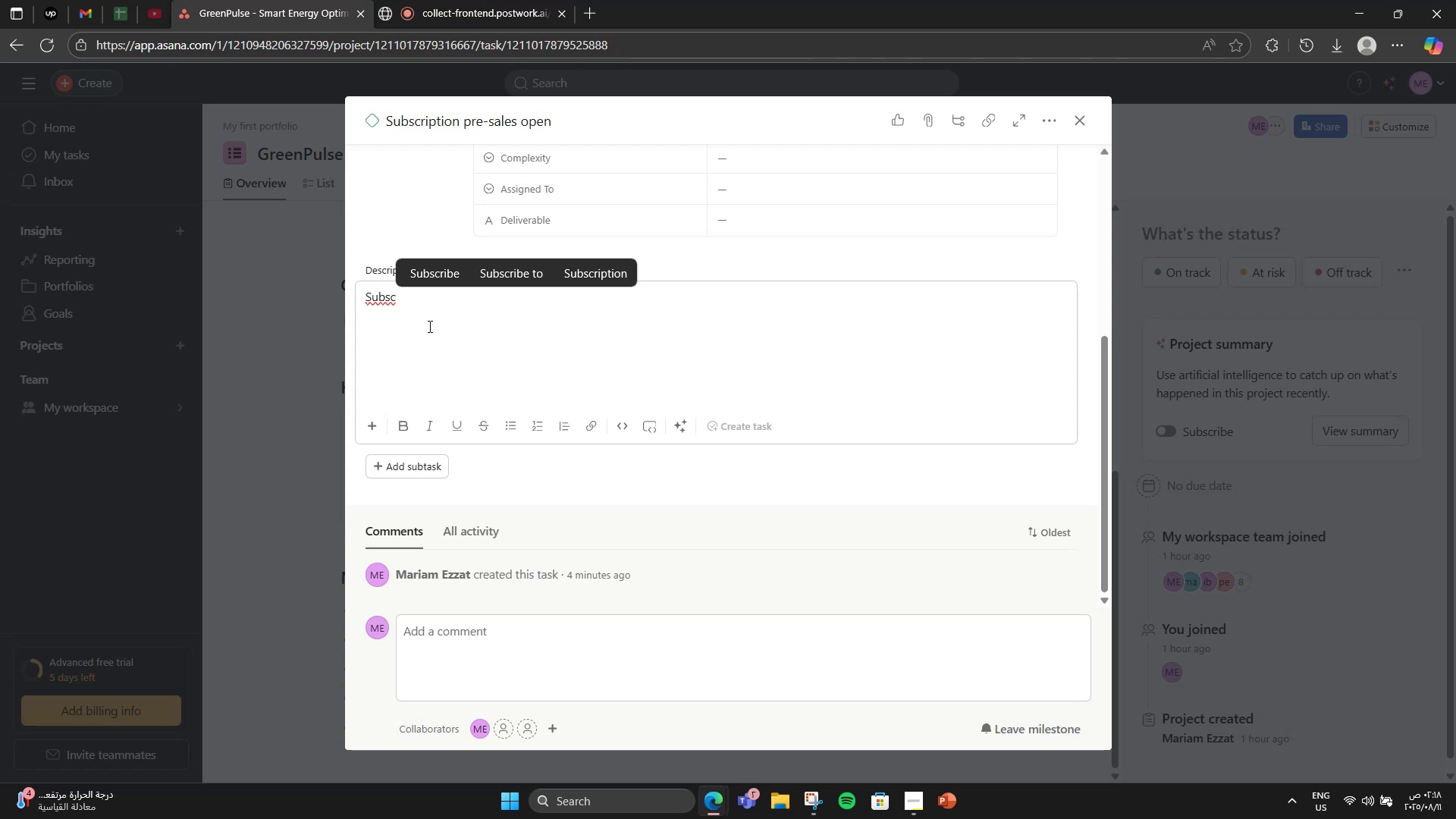 
type(ru)
key(Backspace)
type(iption plan ava)
 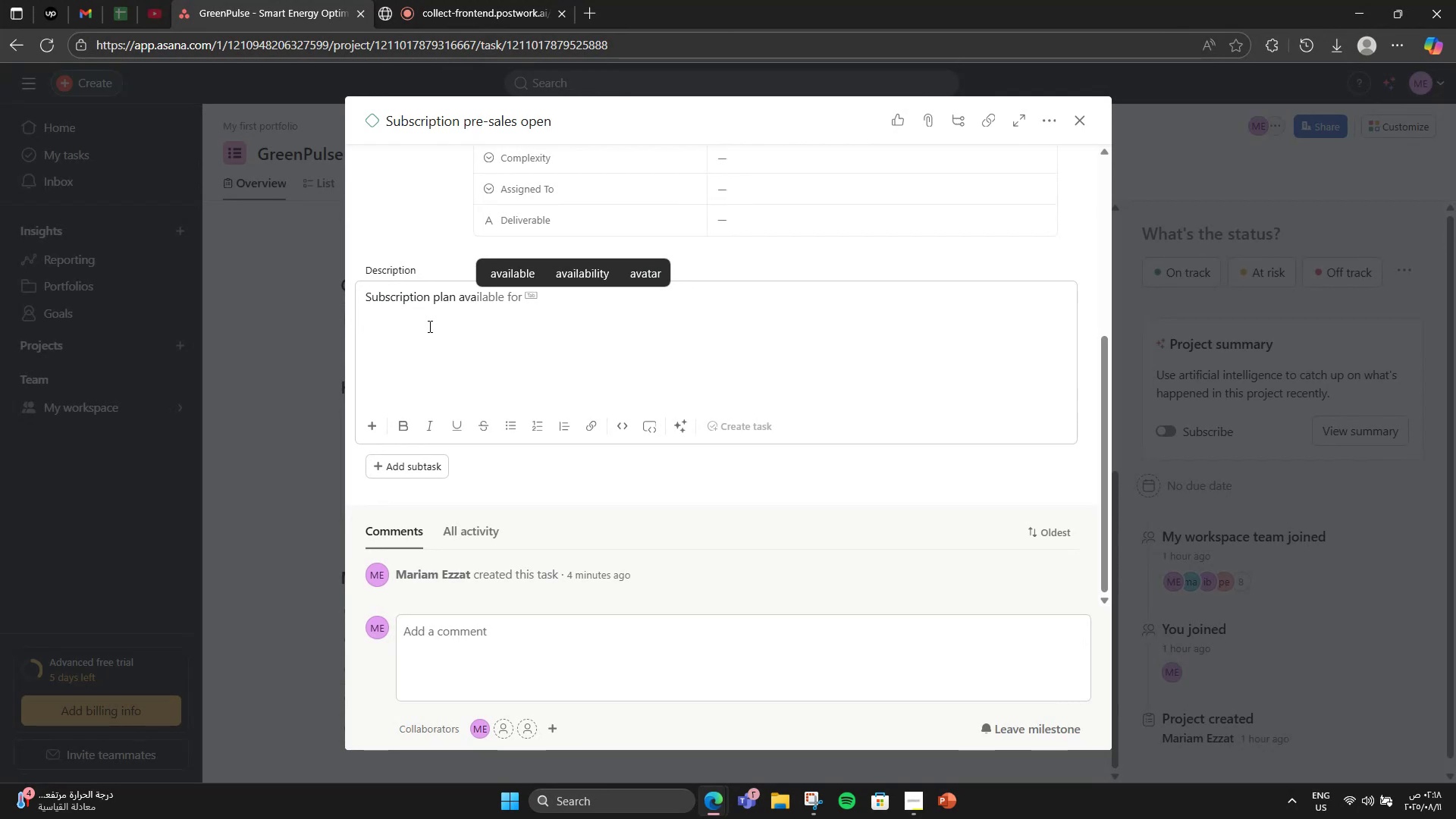 
key(ArrowRight)
 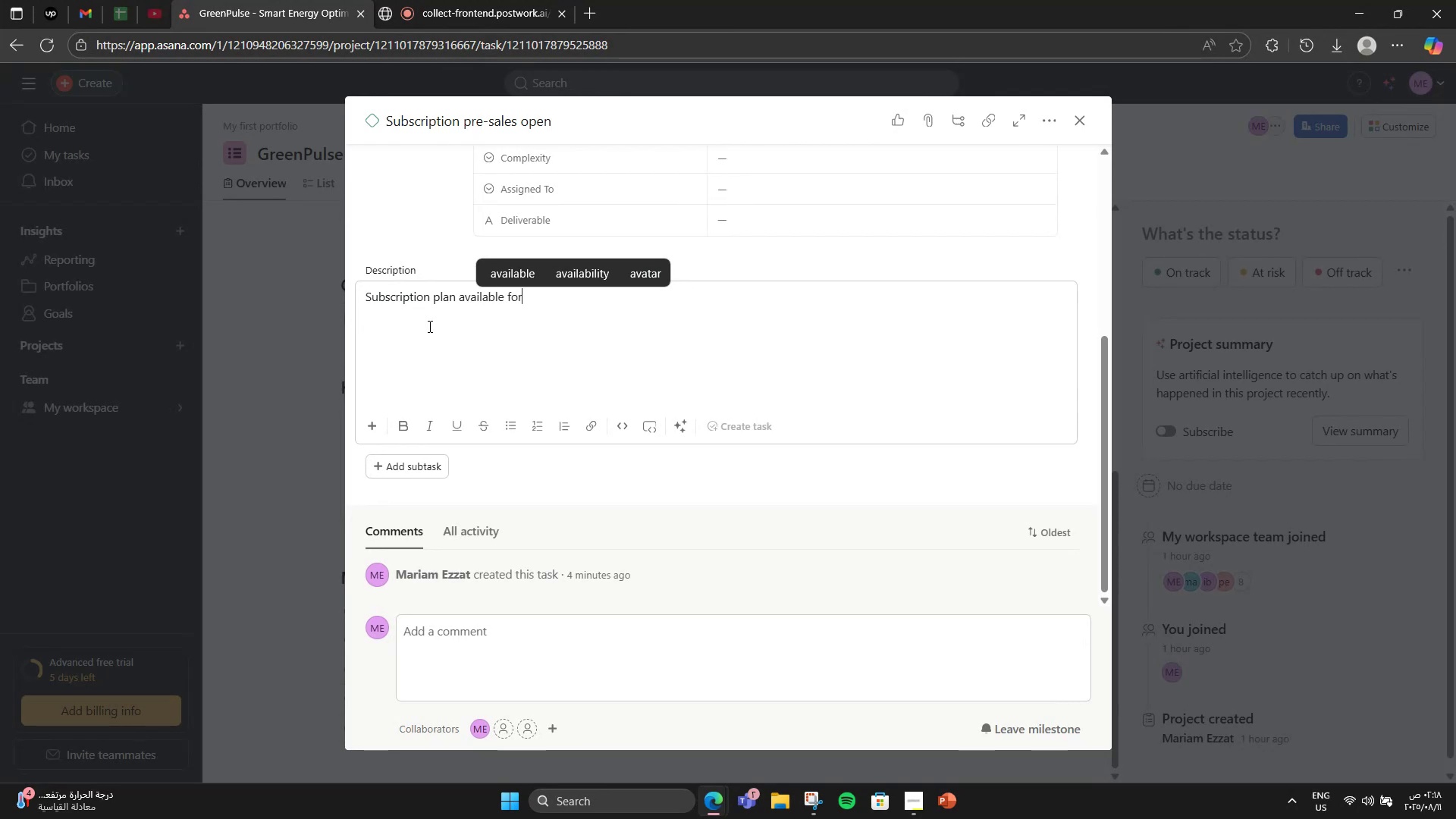 
type( sign-)
 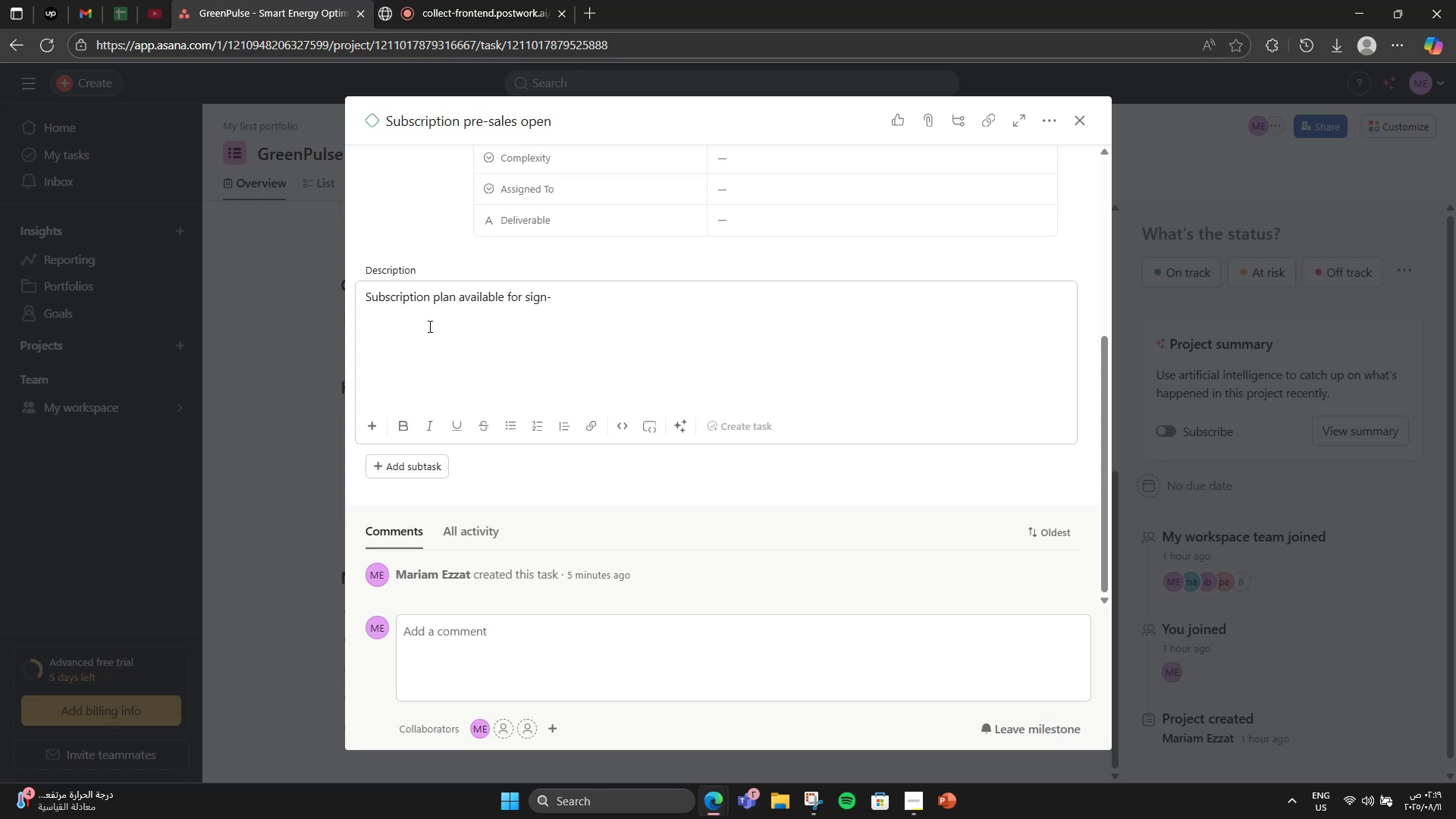 
wait(5.52)
 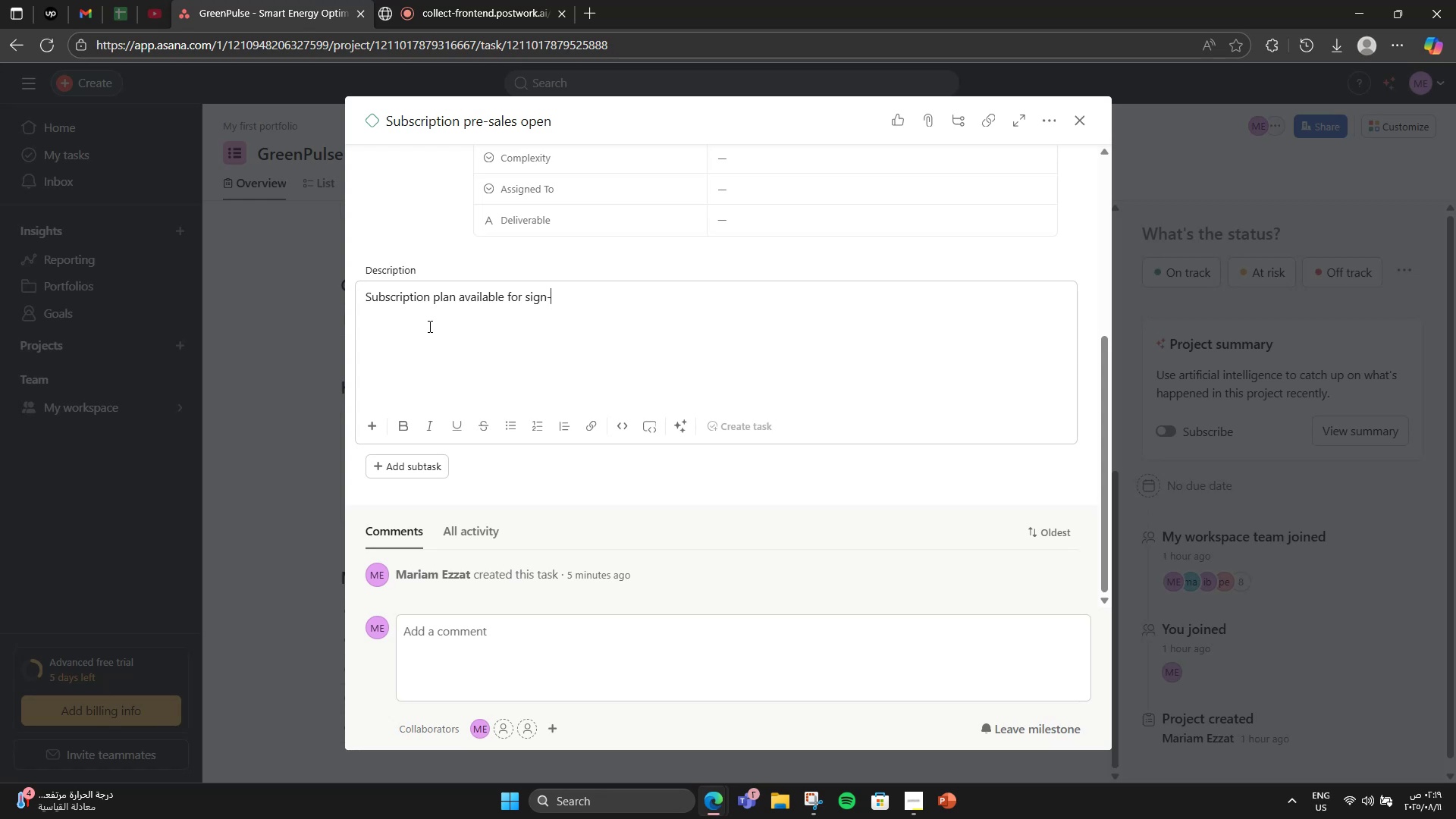 
type(up online)
 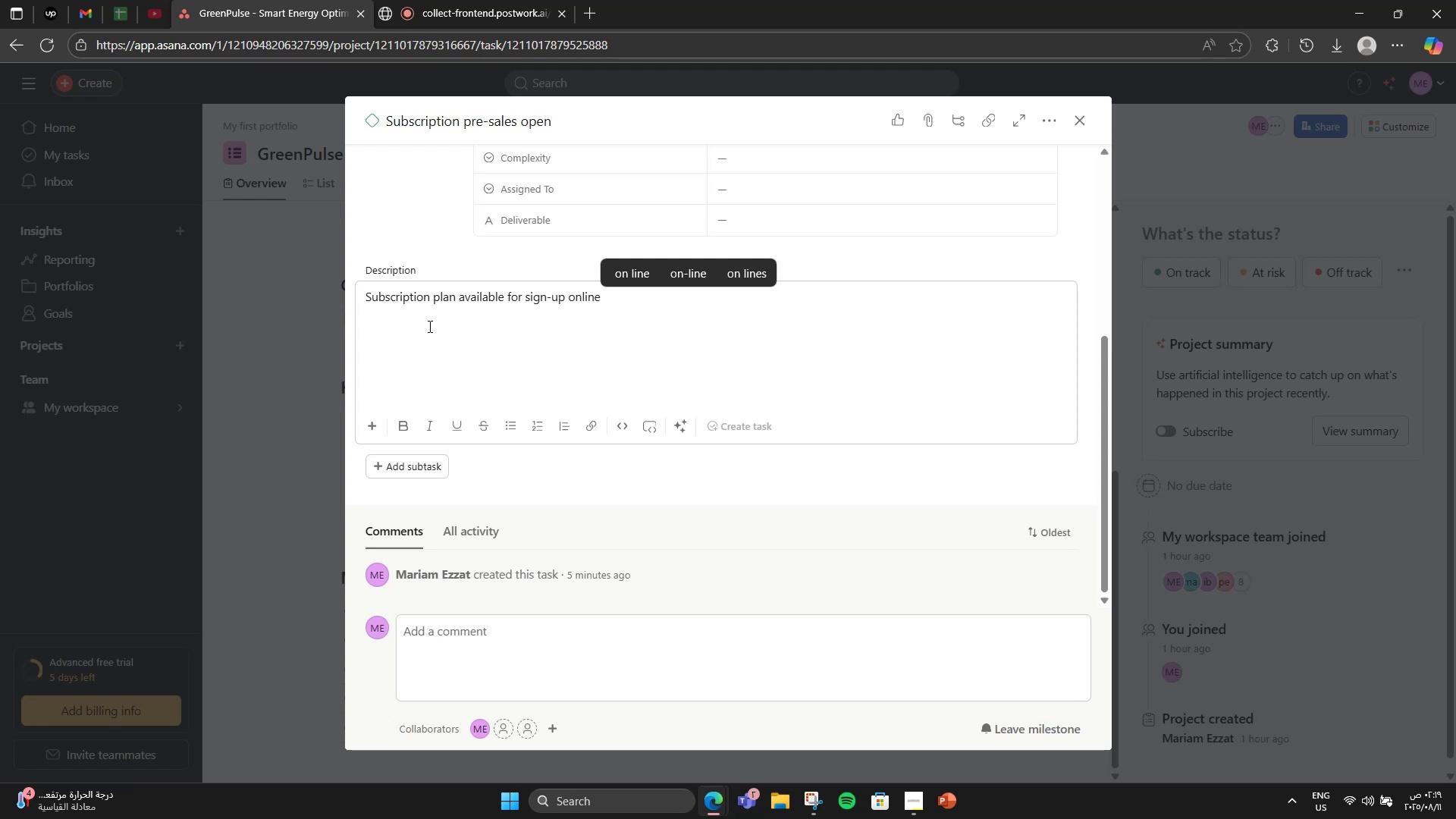 
scroll: coordinate [428, 326], scroll_direction: up, amount: 4.0
 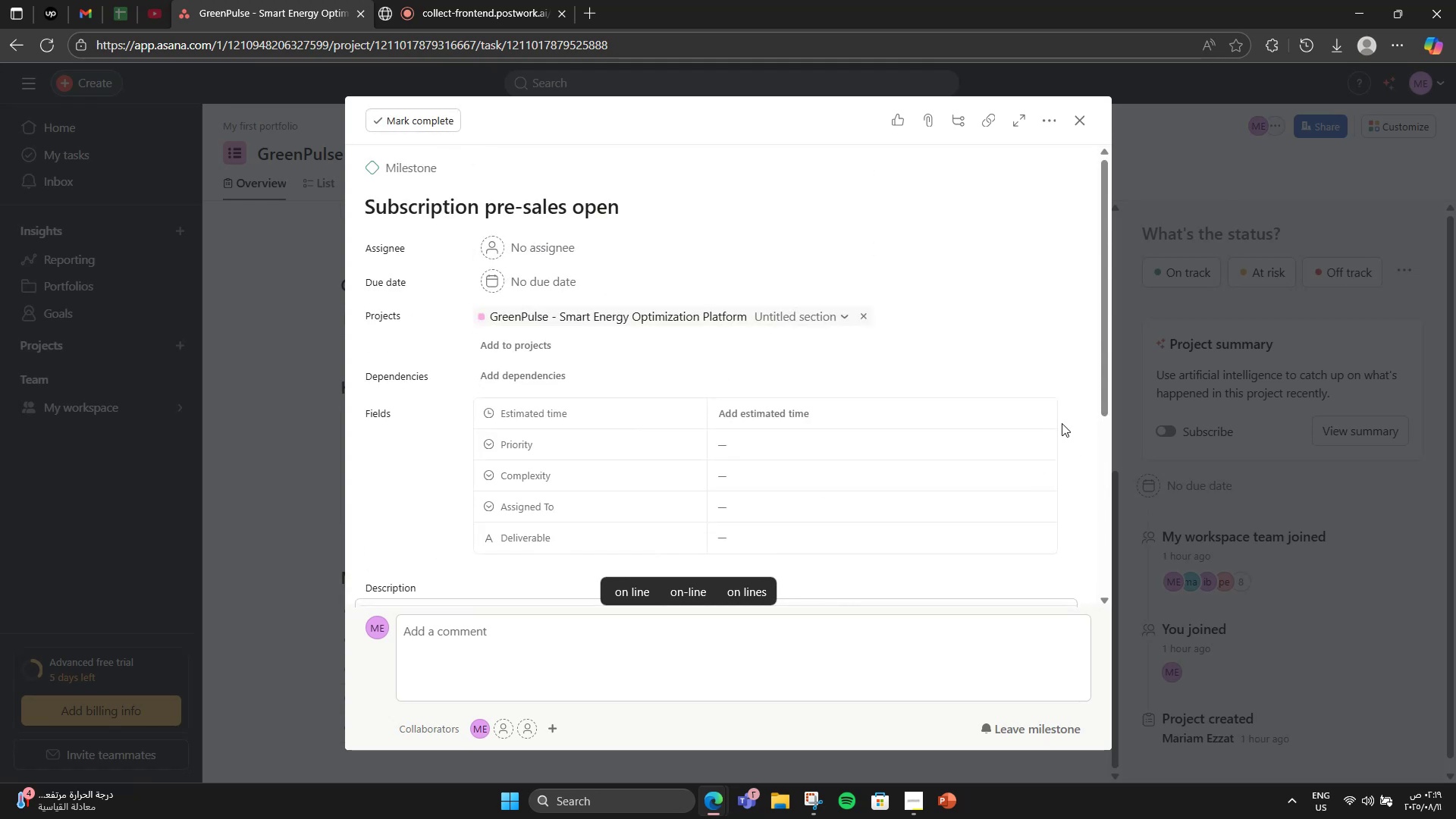 
scroll: coordinate [890, 490], scroll_direction: down, amount: 3.0
 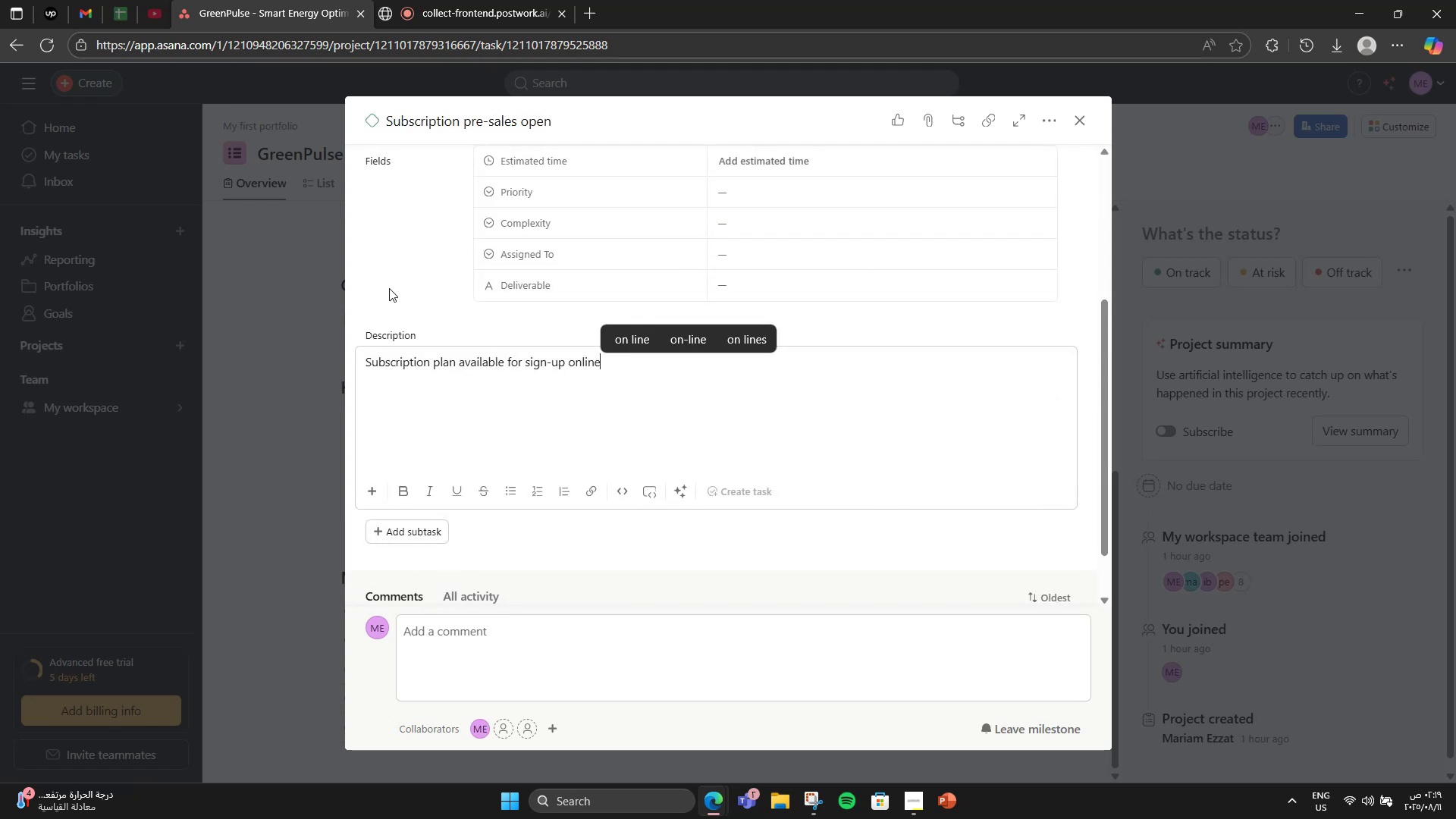 
left_click([406, 275])
 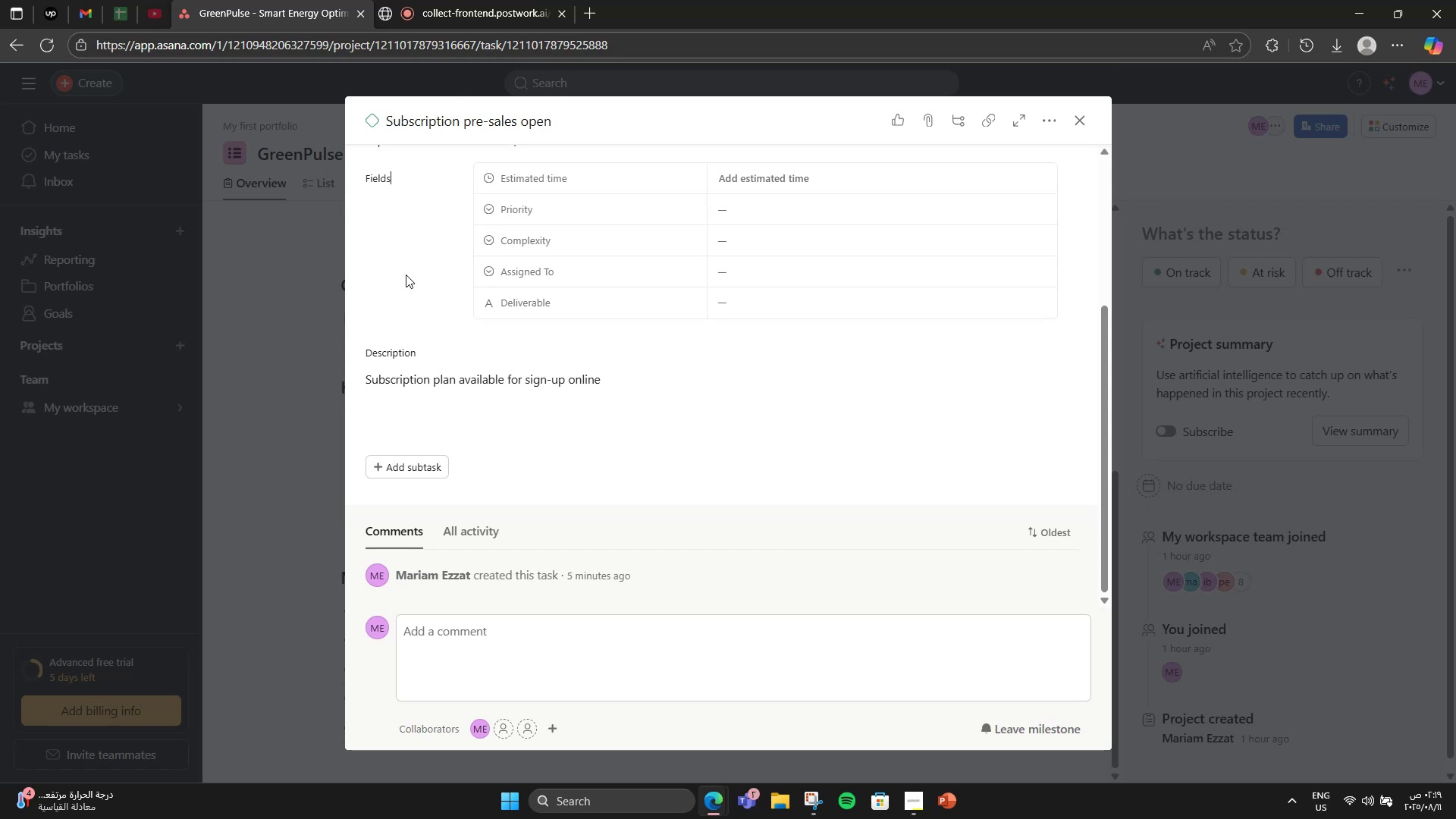 
wait(6.17)
 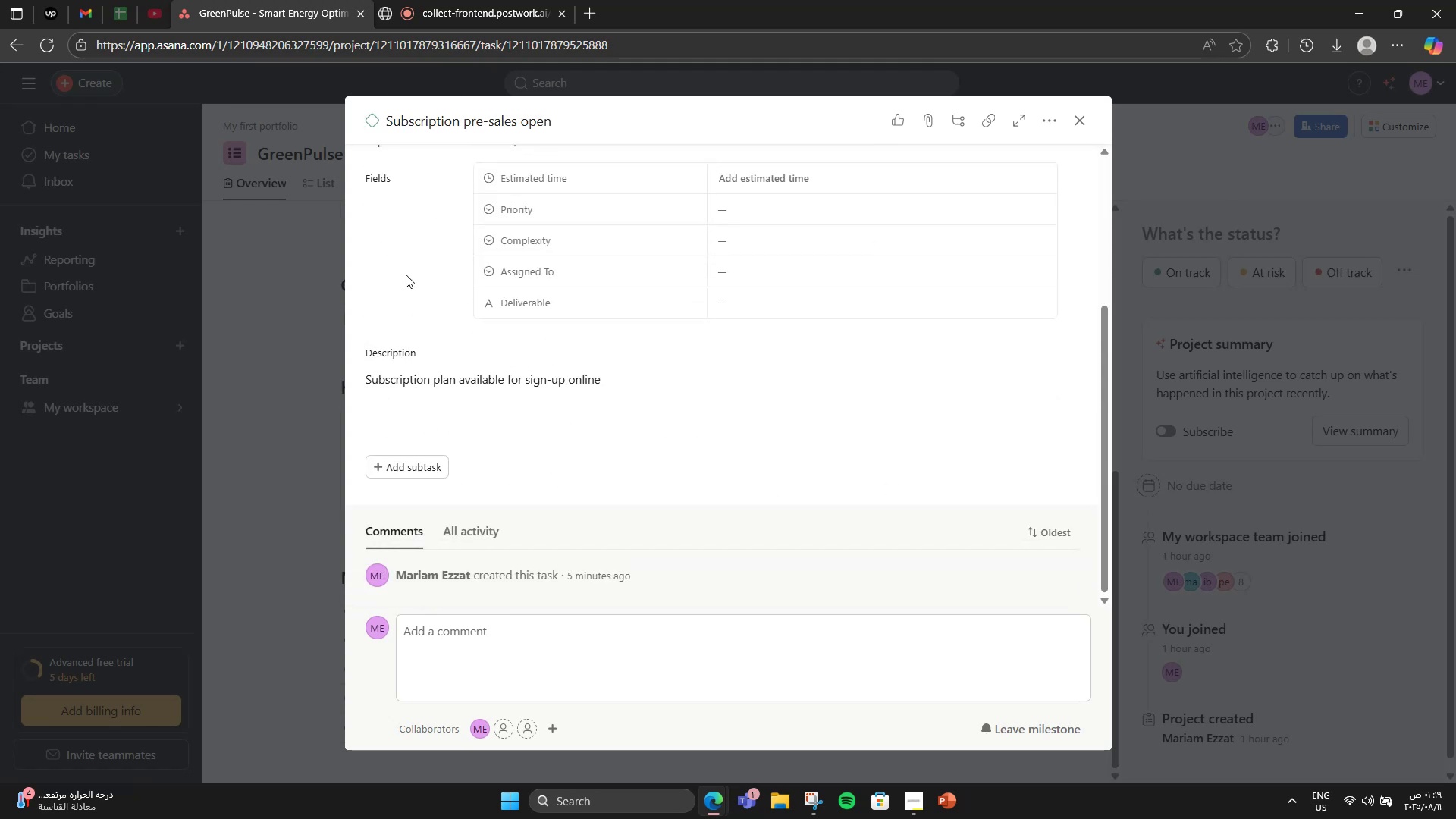 
scroll: coordinate [529, 439], scroll_direction: down, amount: 4.0
 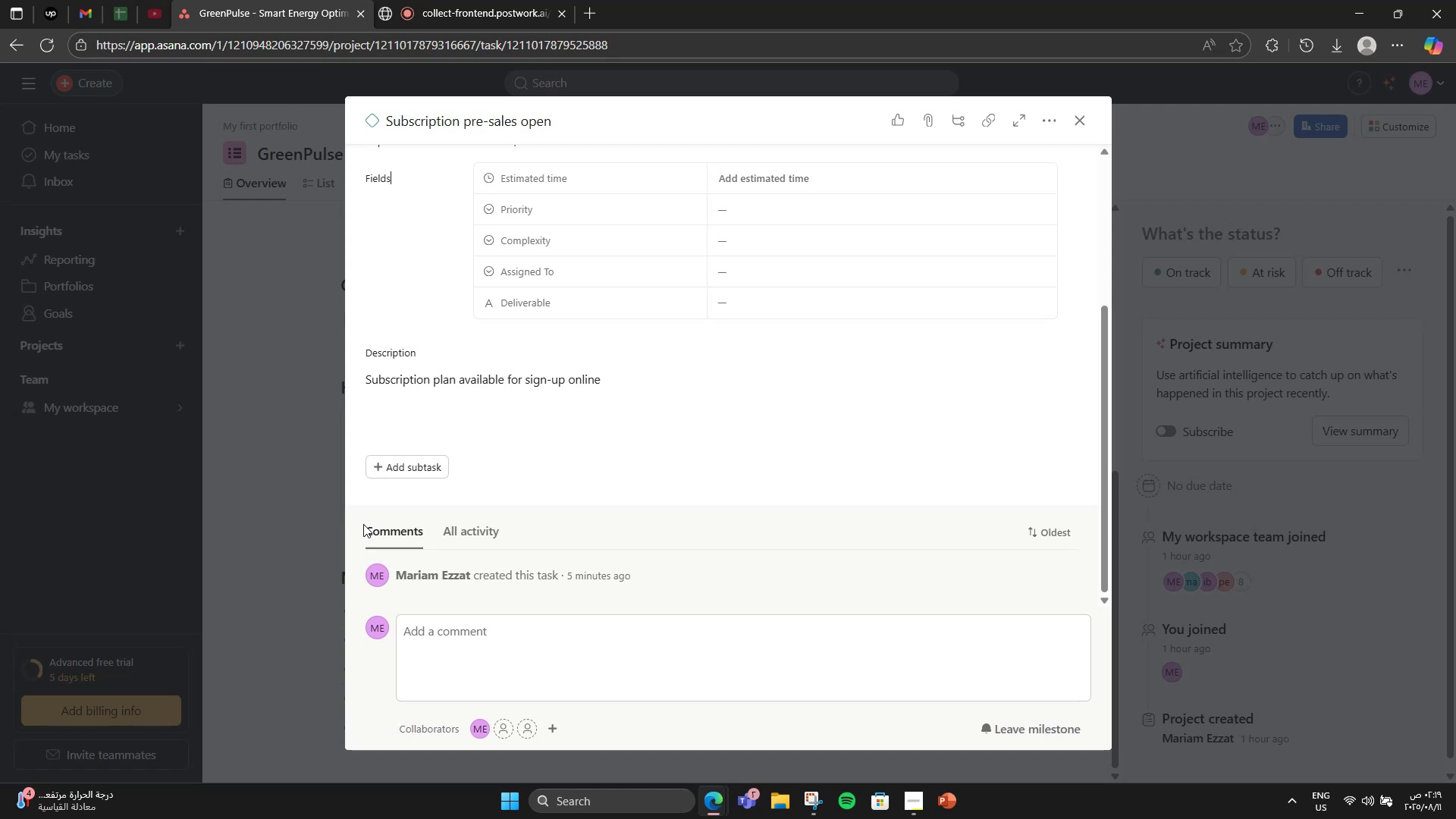 
scroll: coordinate [430, 510], scroll_direction: none, amount: 0.0
 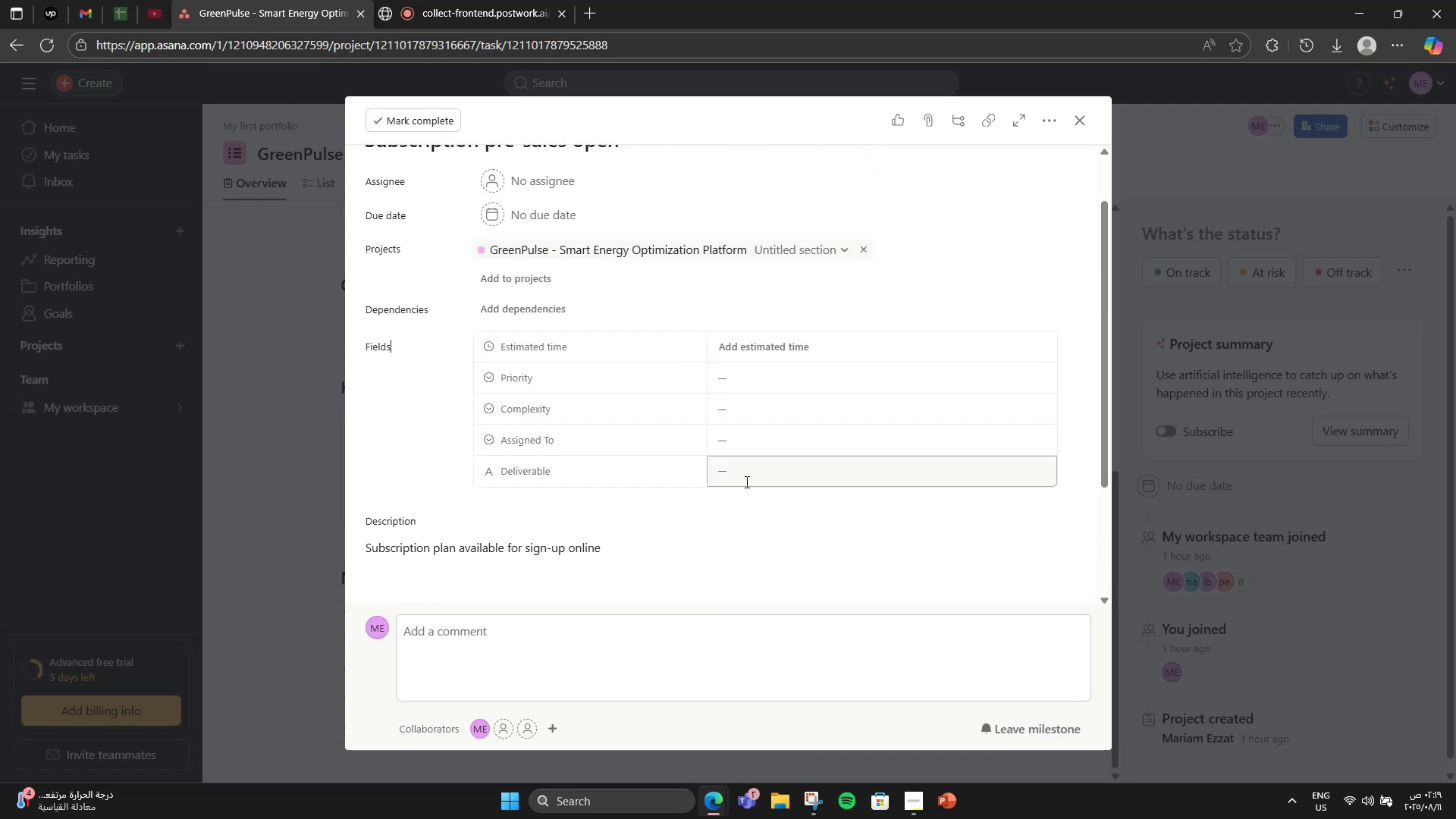 
scroll: coordinate [1264, 504], scroll_direction: up, amount: 2.0
 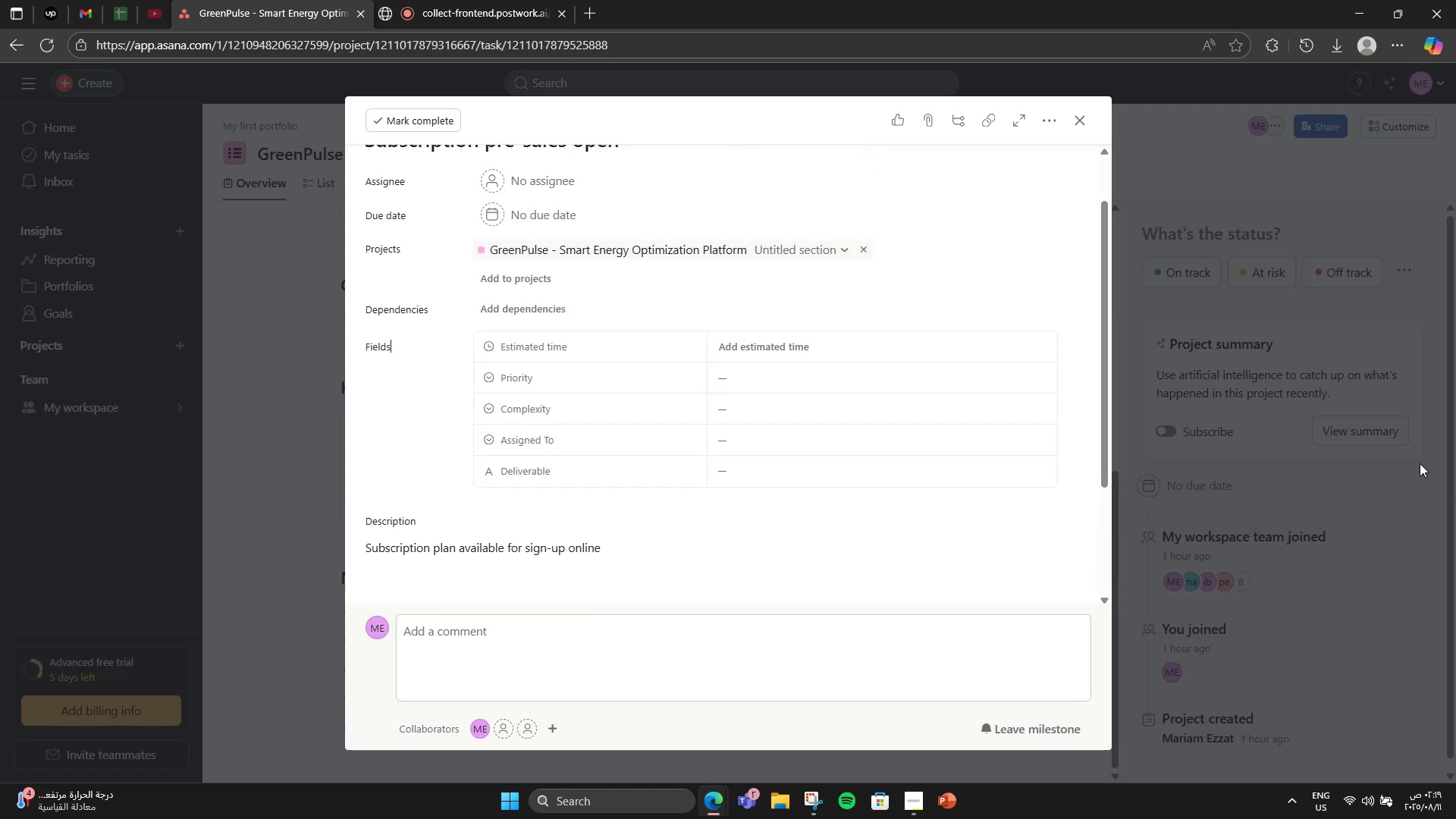 
left_click([1414, 431])
 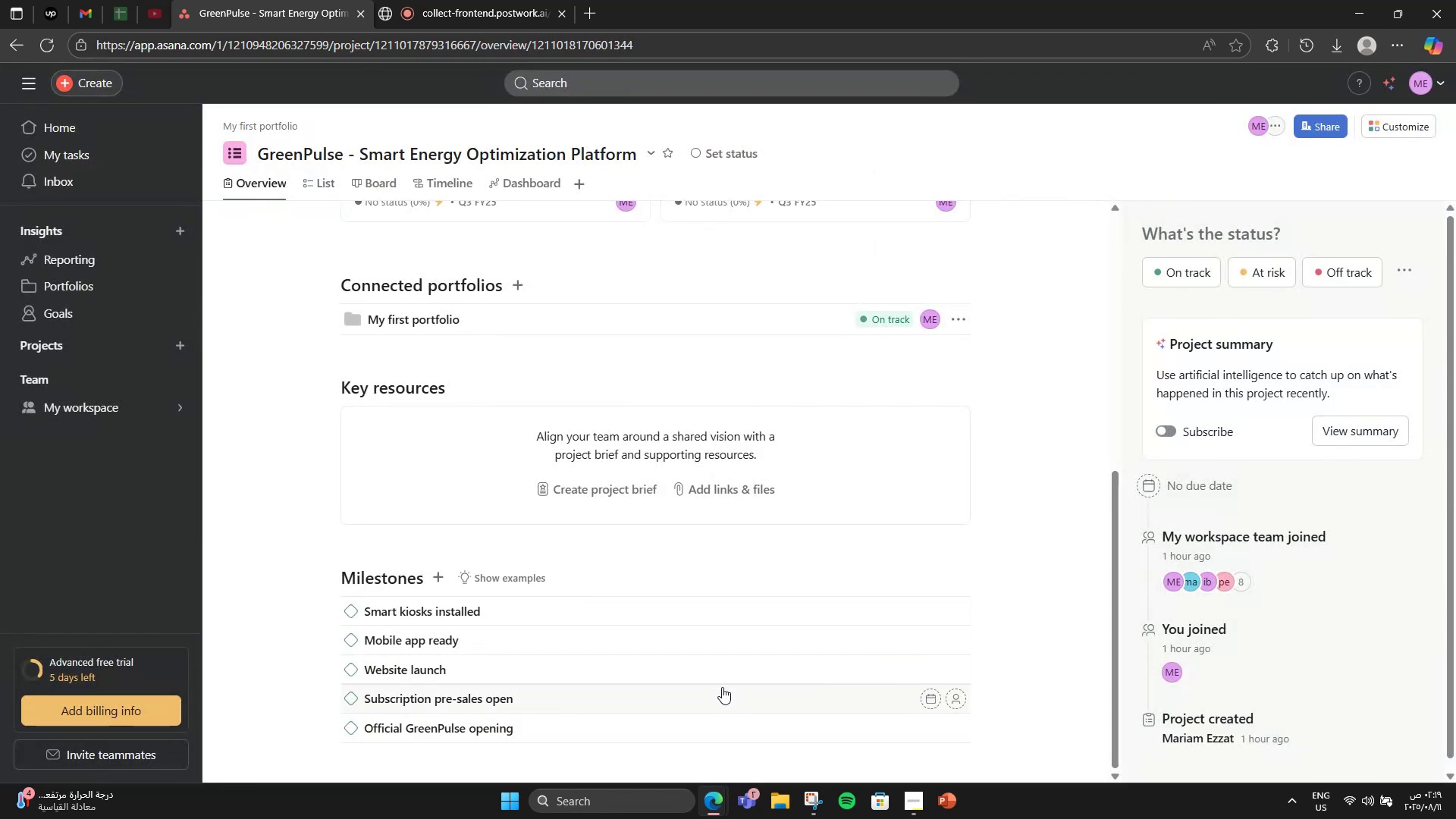 
scroll: coordinate [720, 687], scroll_direction: down, amount: 1.0
 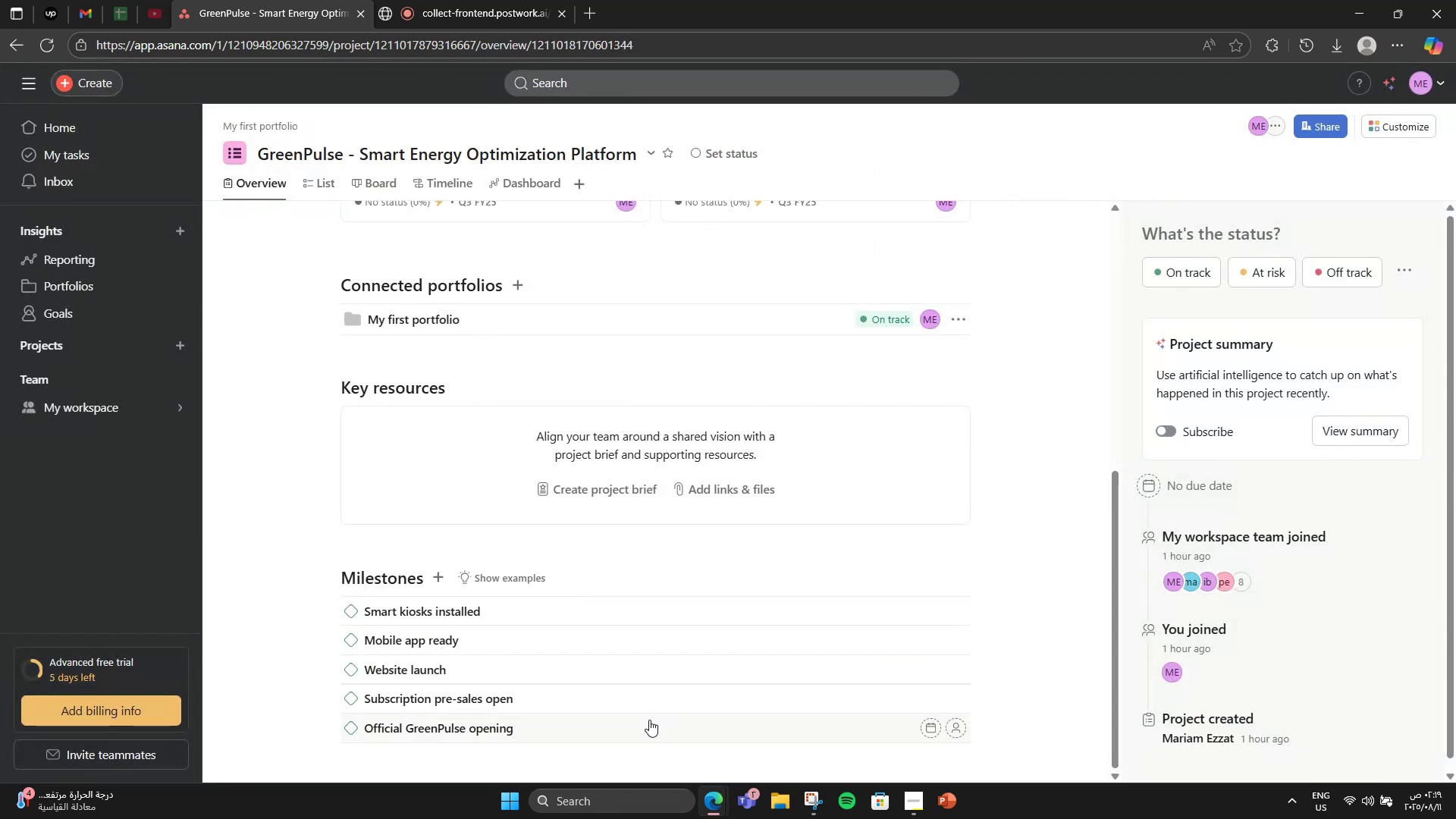 
left_click([649, 720])
 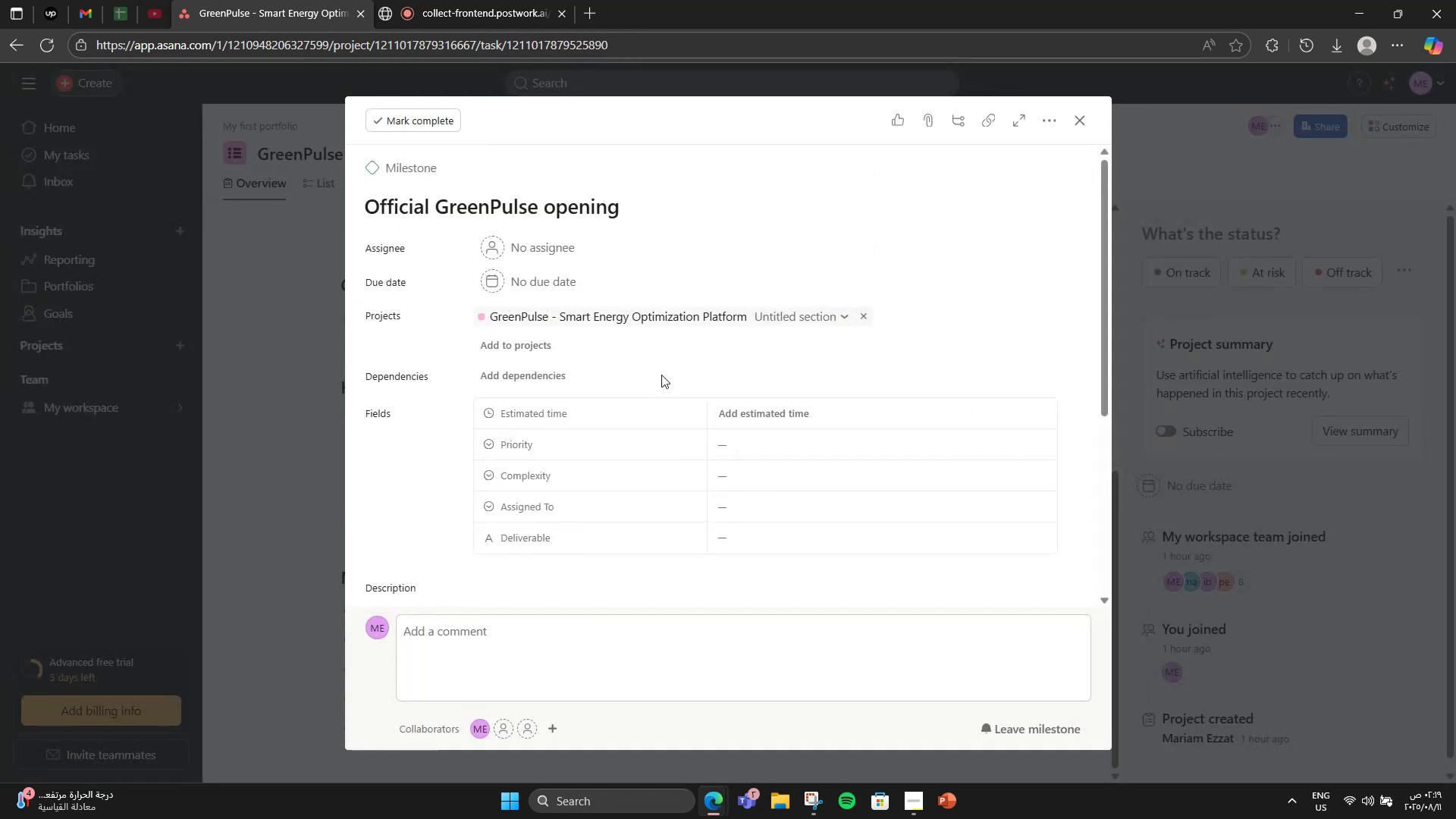 
scroll: coordinate [661, 473], scroll_direction: down, amount: 2.0
 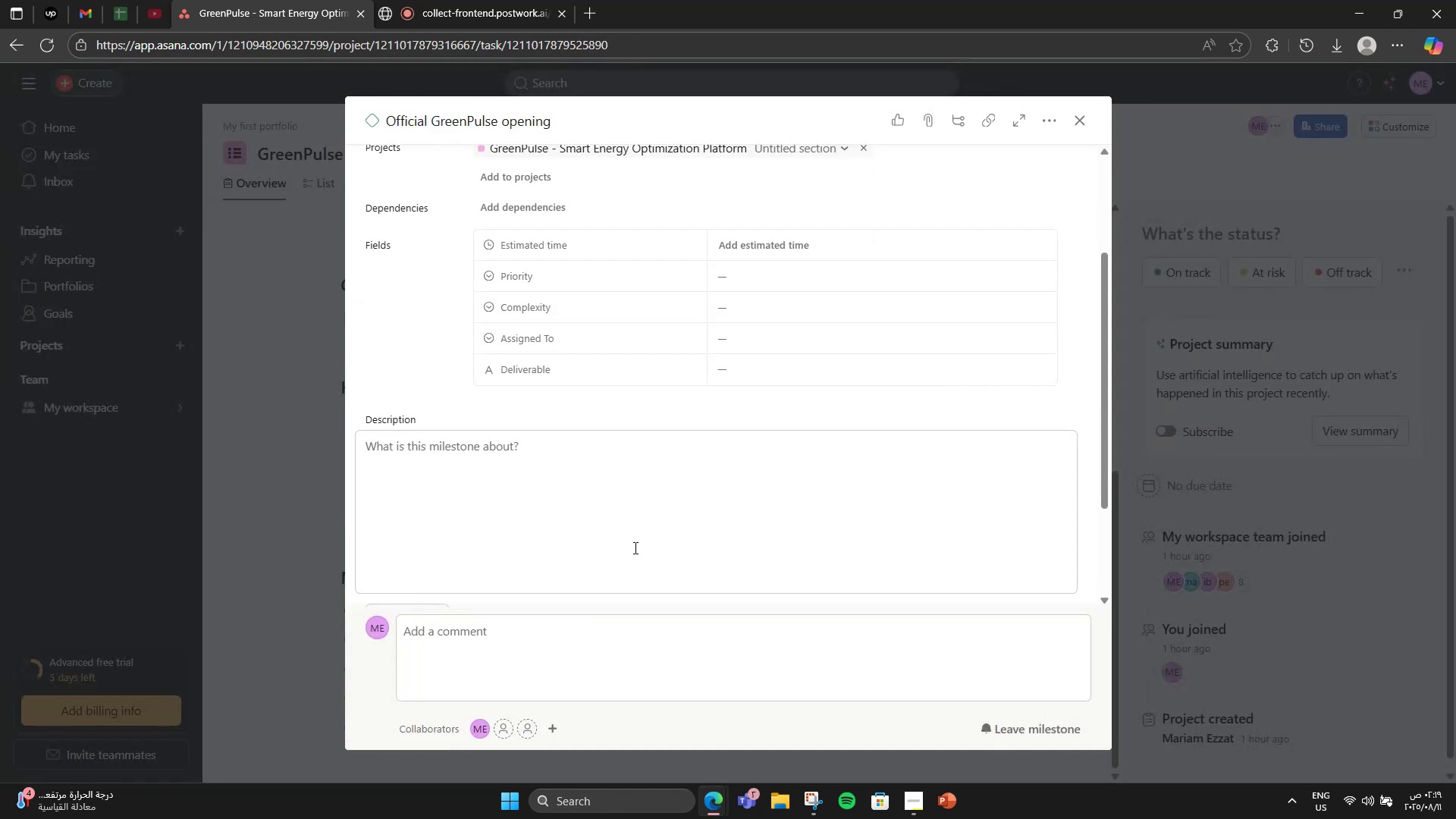 
left_click([634, 548])
 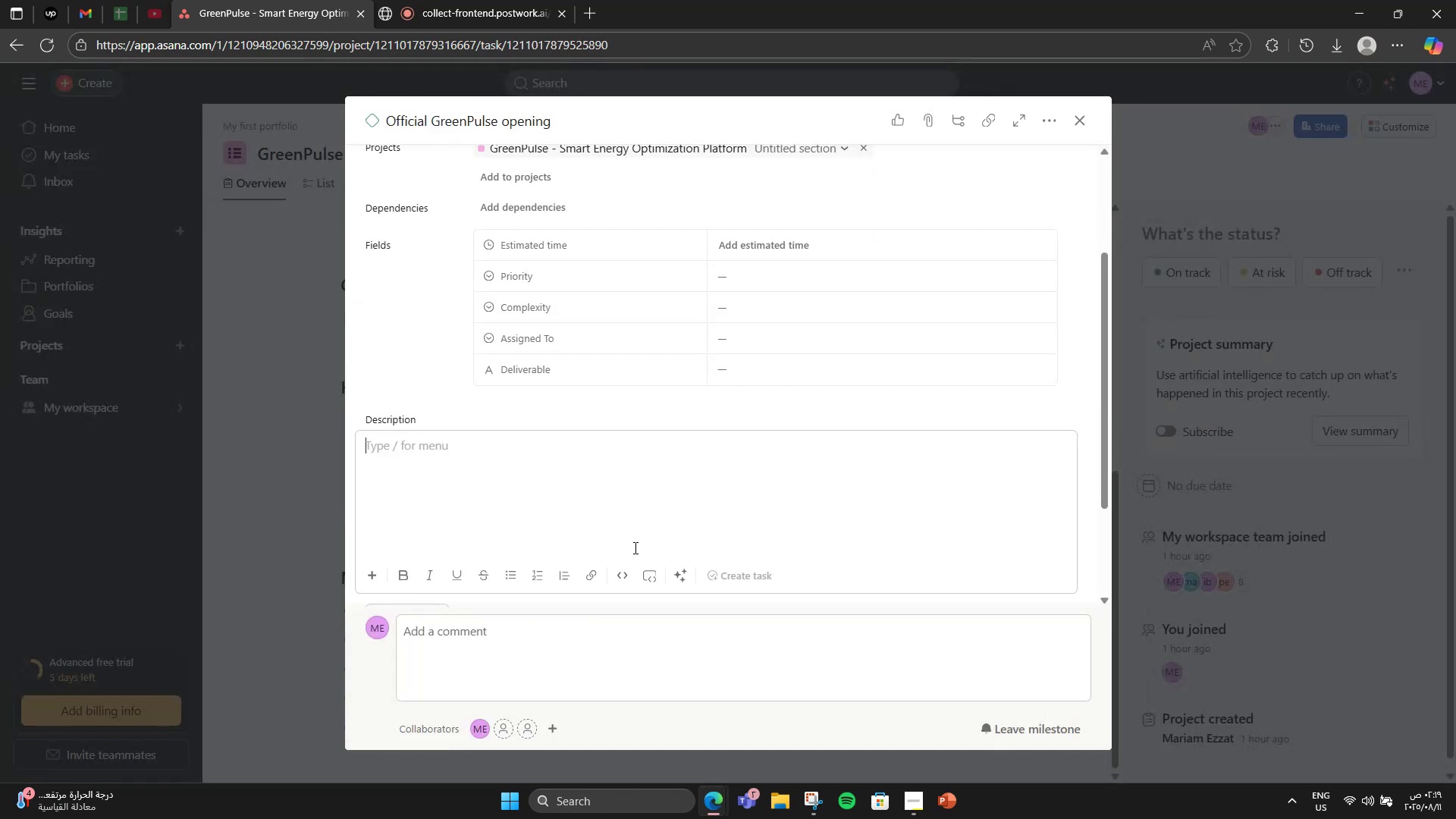 
type(Store ab)
key(Backspace)
type(nd online platforms officiallt)
key(Backspace)
type(y launched)
 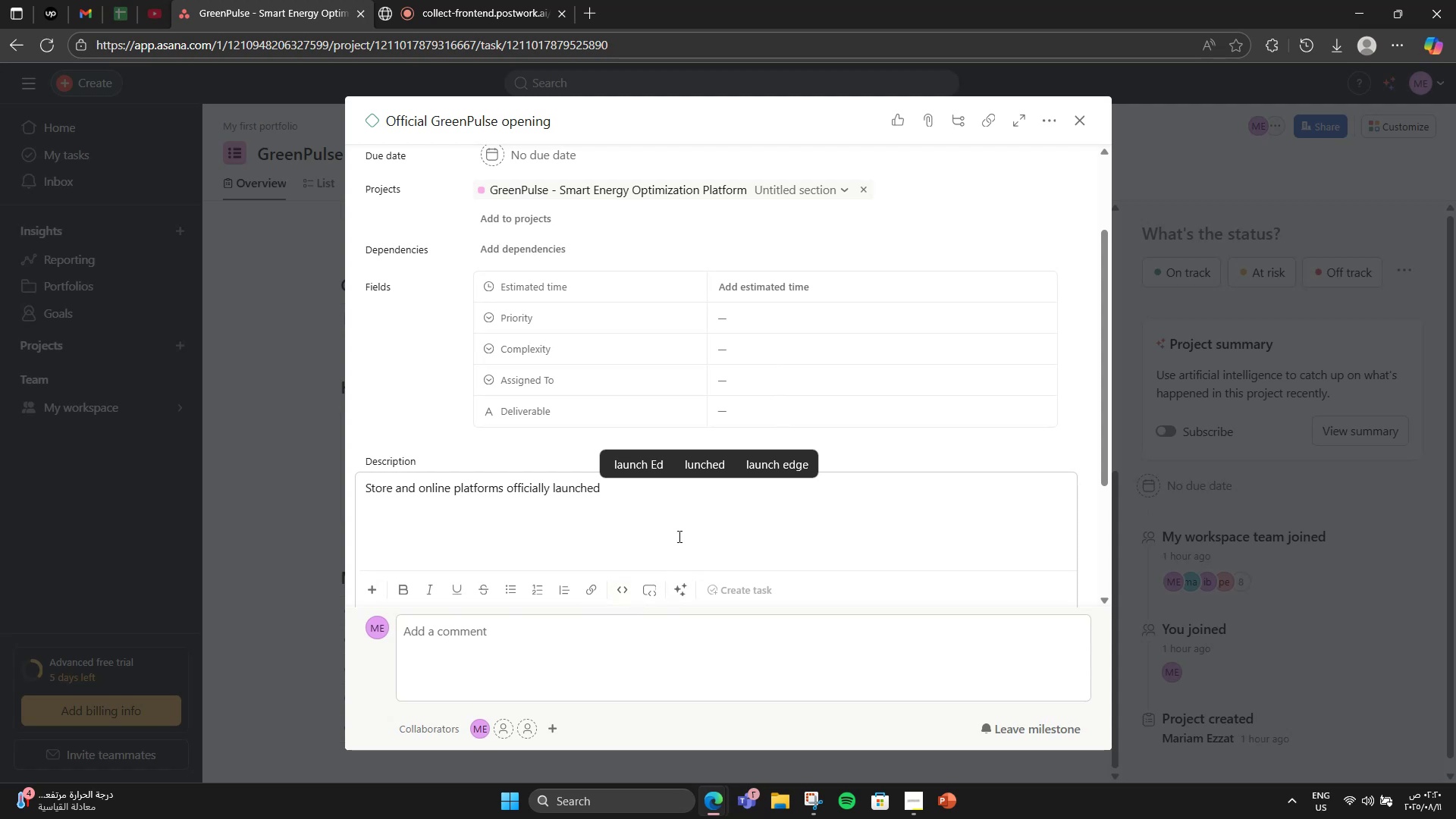 
left_click([558, 472])
 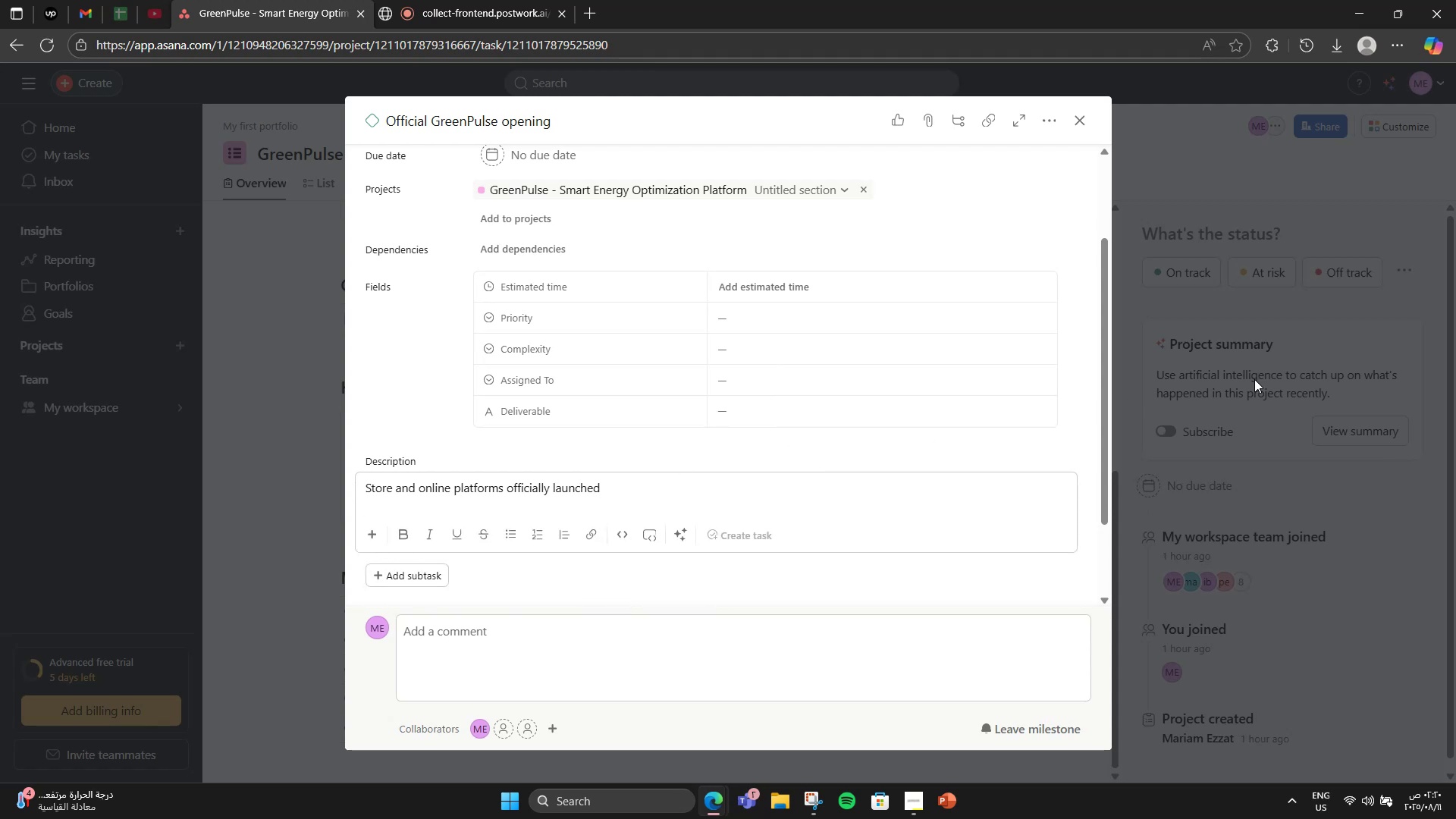 
scroll: coordinate [886, 370], scroll_direction: up, amount: 4.0
 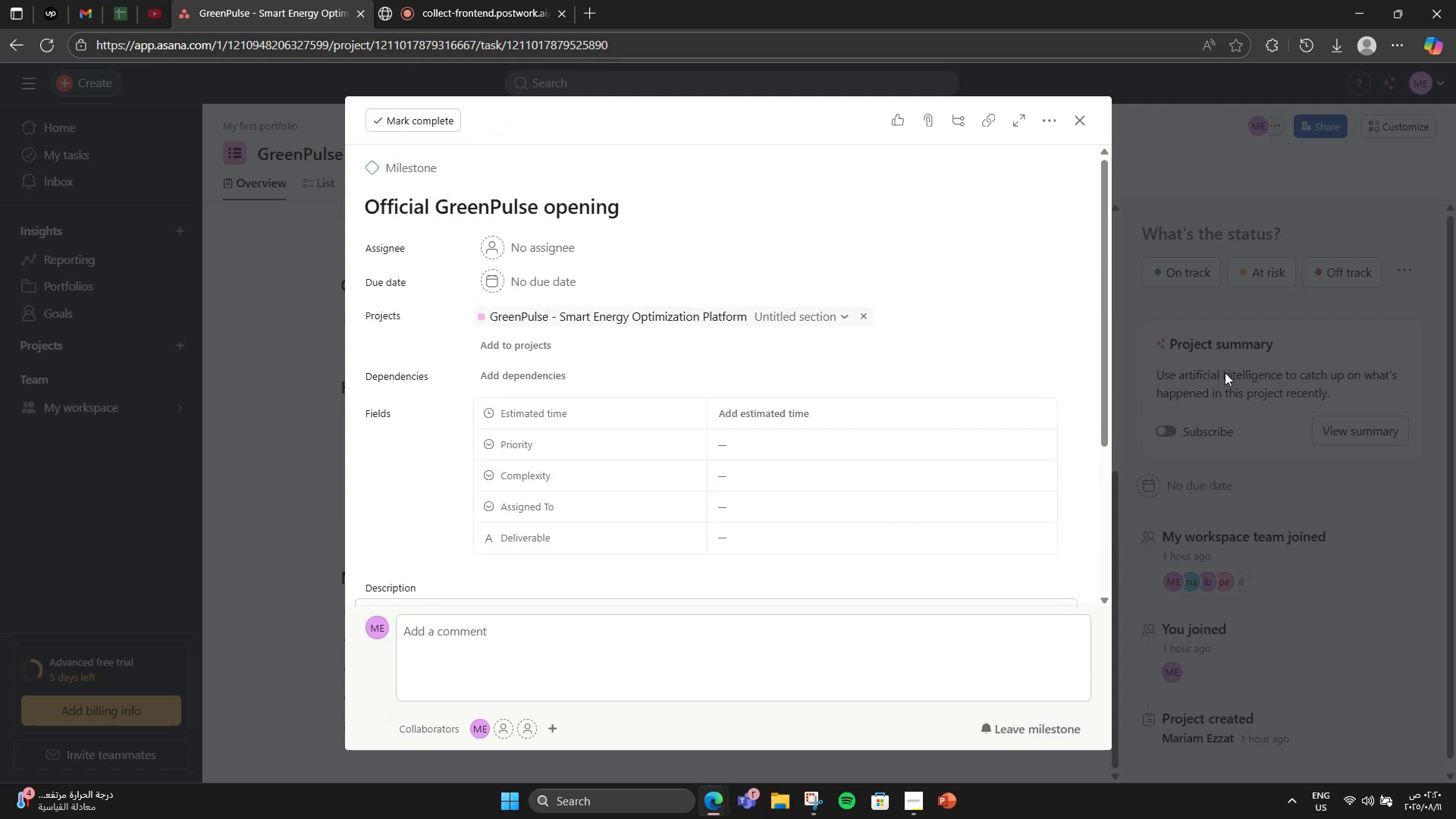 
left_click([1227, 371])
 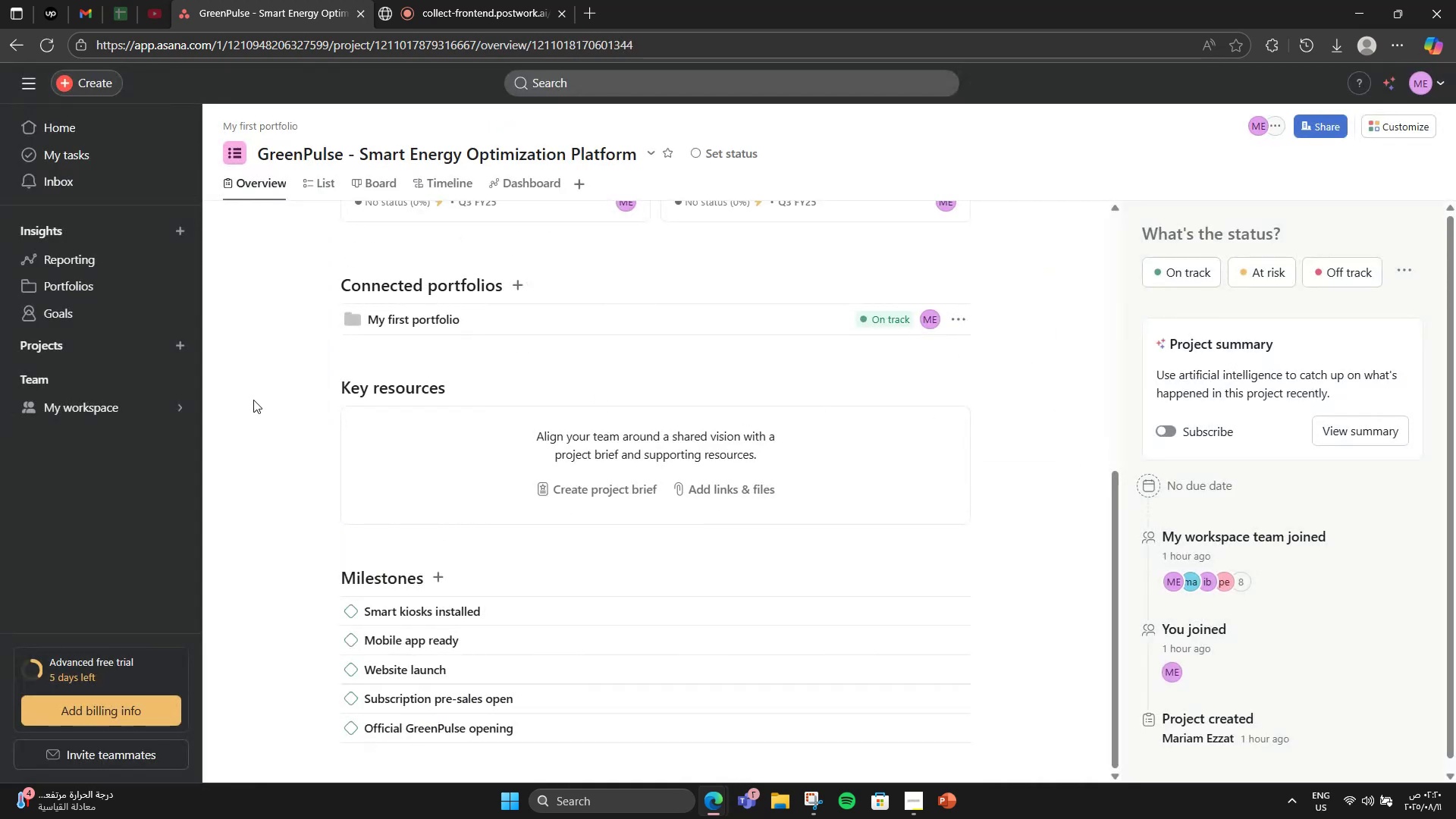 
scroll: coordinate [236, 410], scroll_direction: up, amount: 6.0
 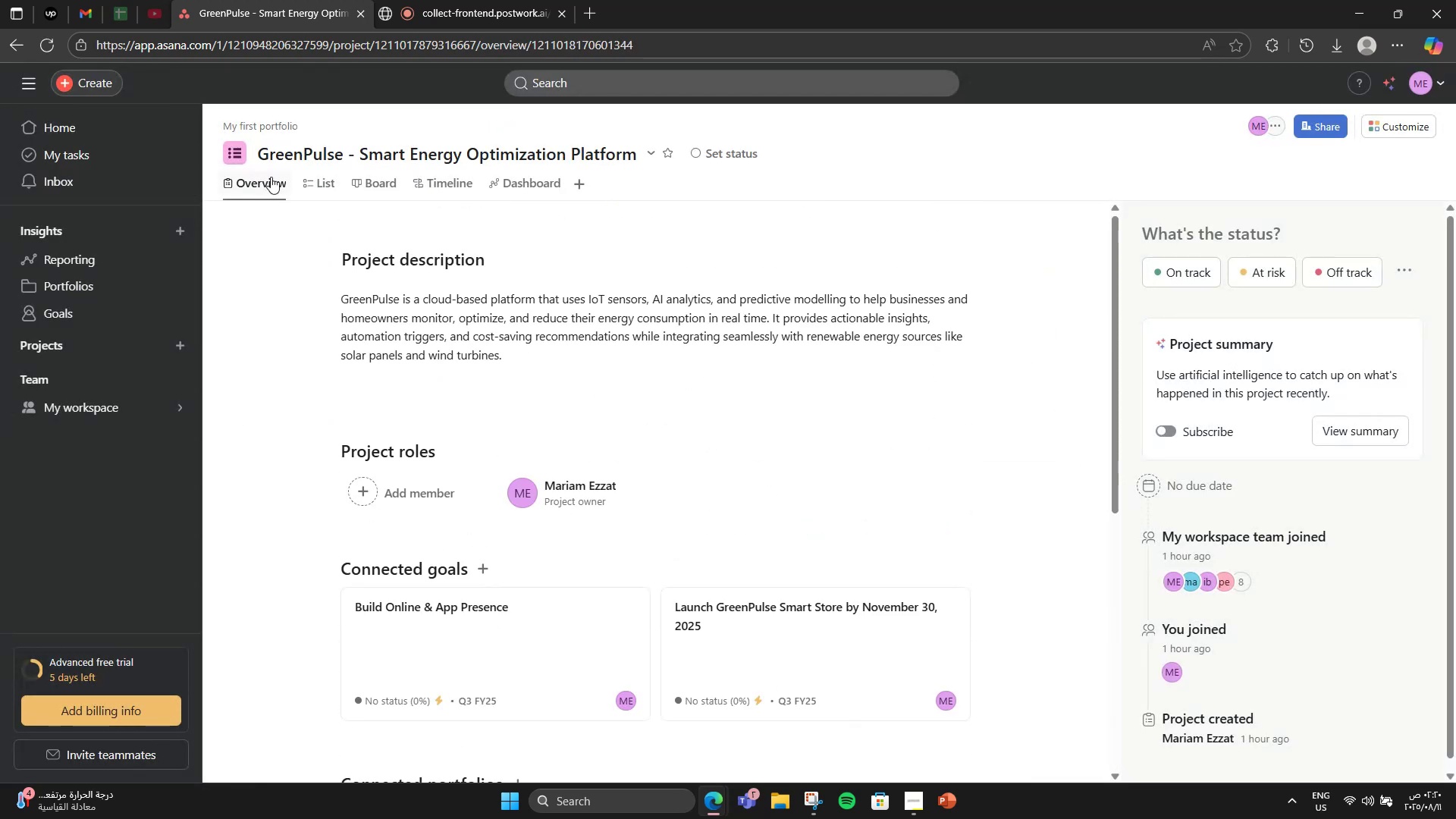 
left_click([320, 193])
 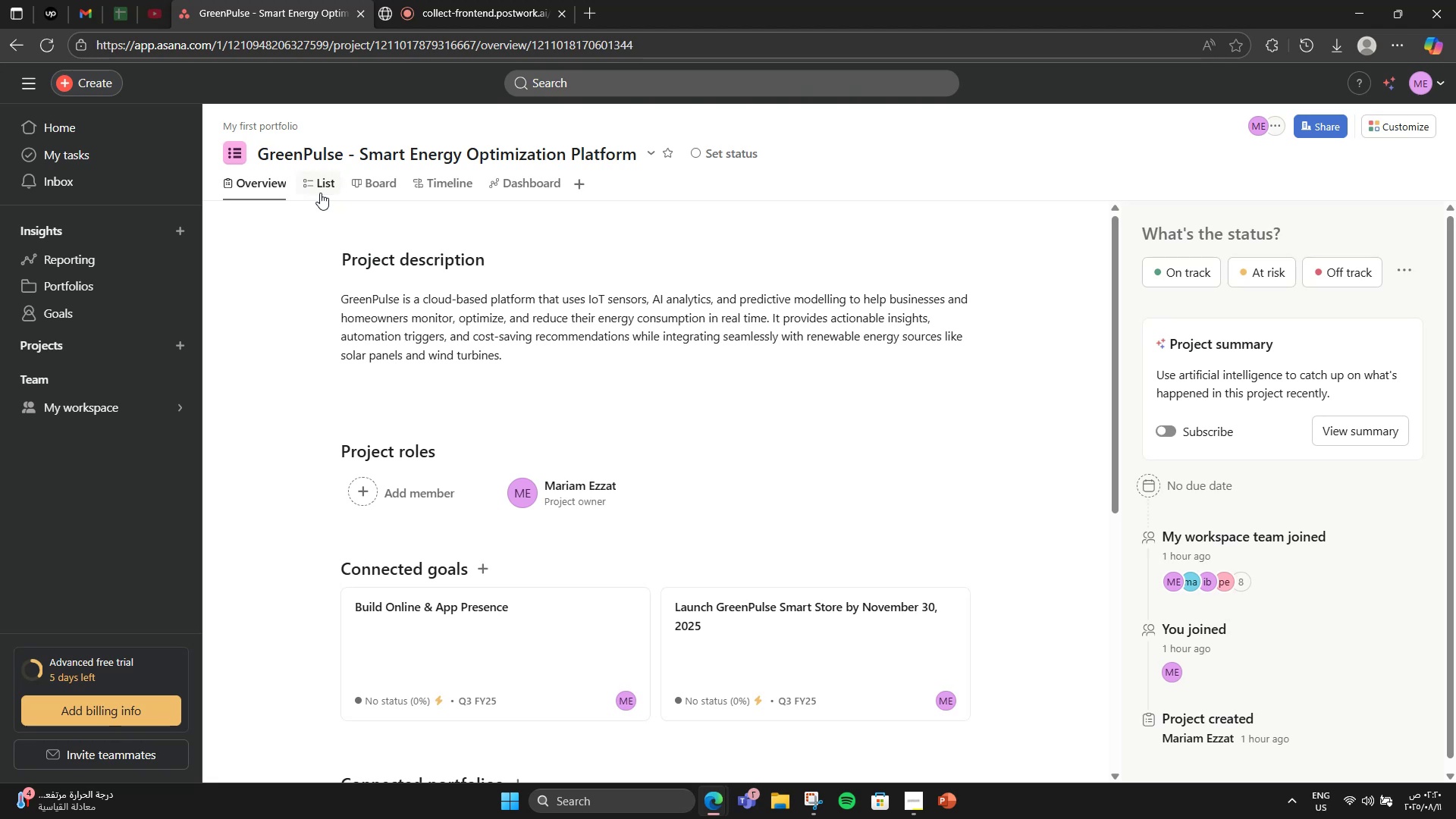 
left_click([322, 177])
 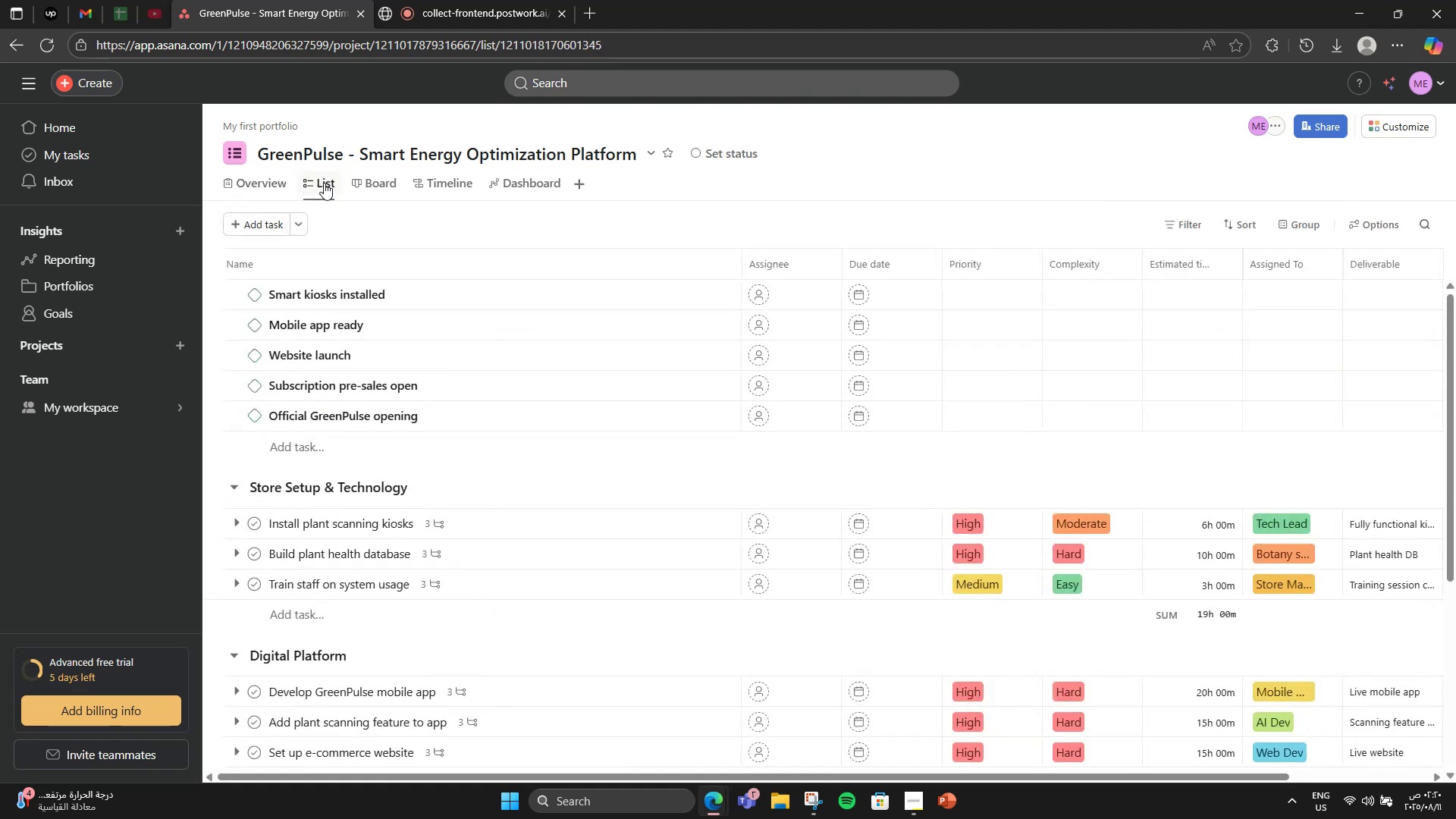 
scroll: coordinate [717, 490], scroll_direction: down, amount: 3.0
 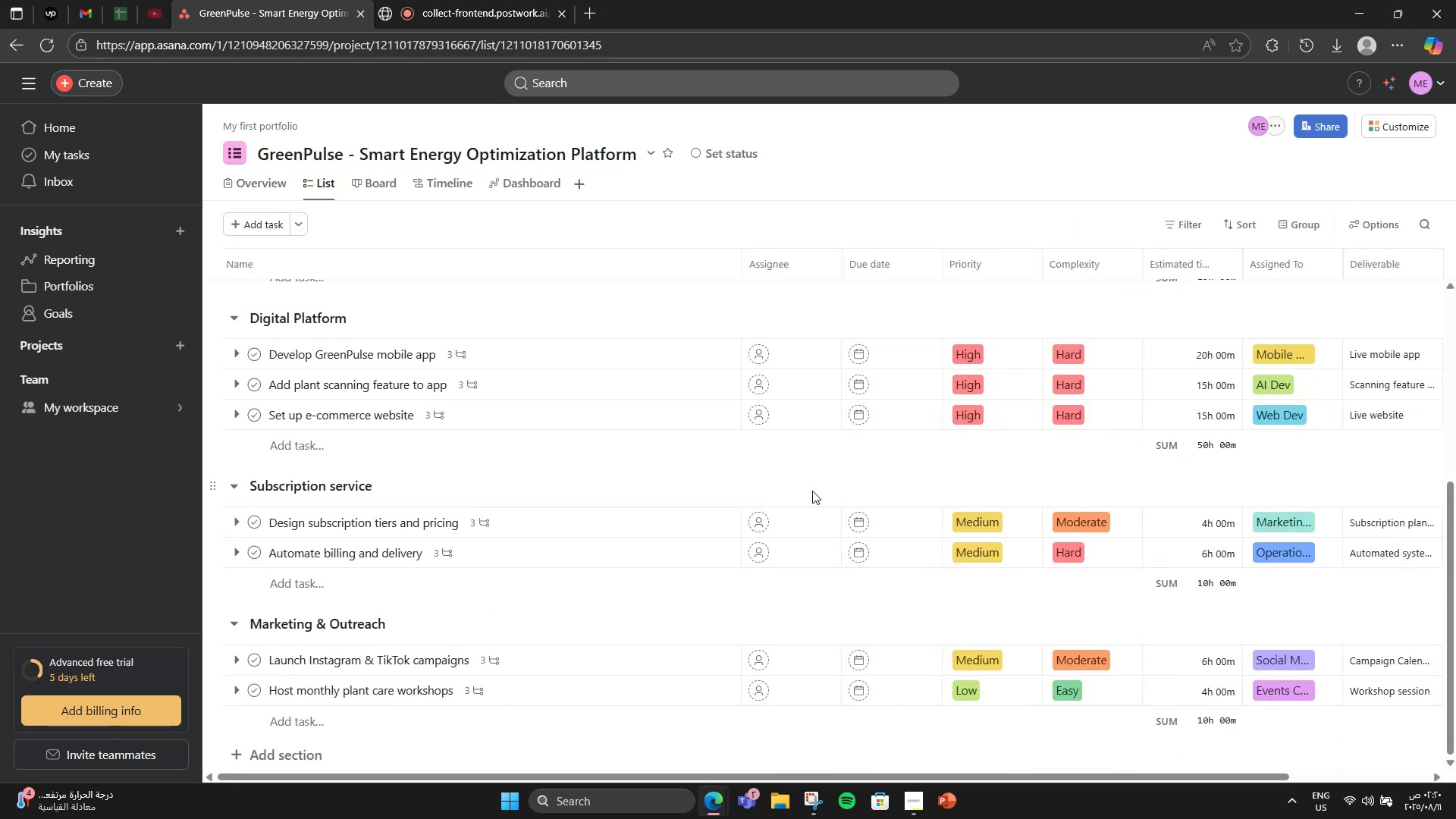 
scroll: coordinate [1301, 511], scroll_direction: up, amount: 3.0
 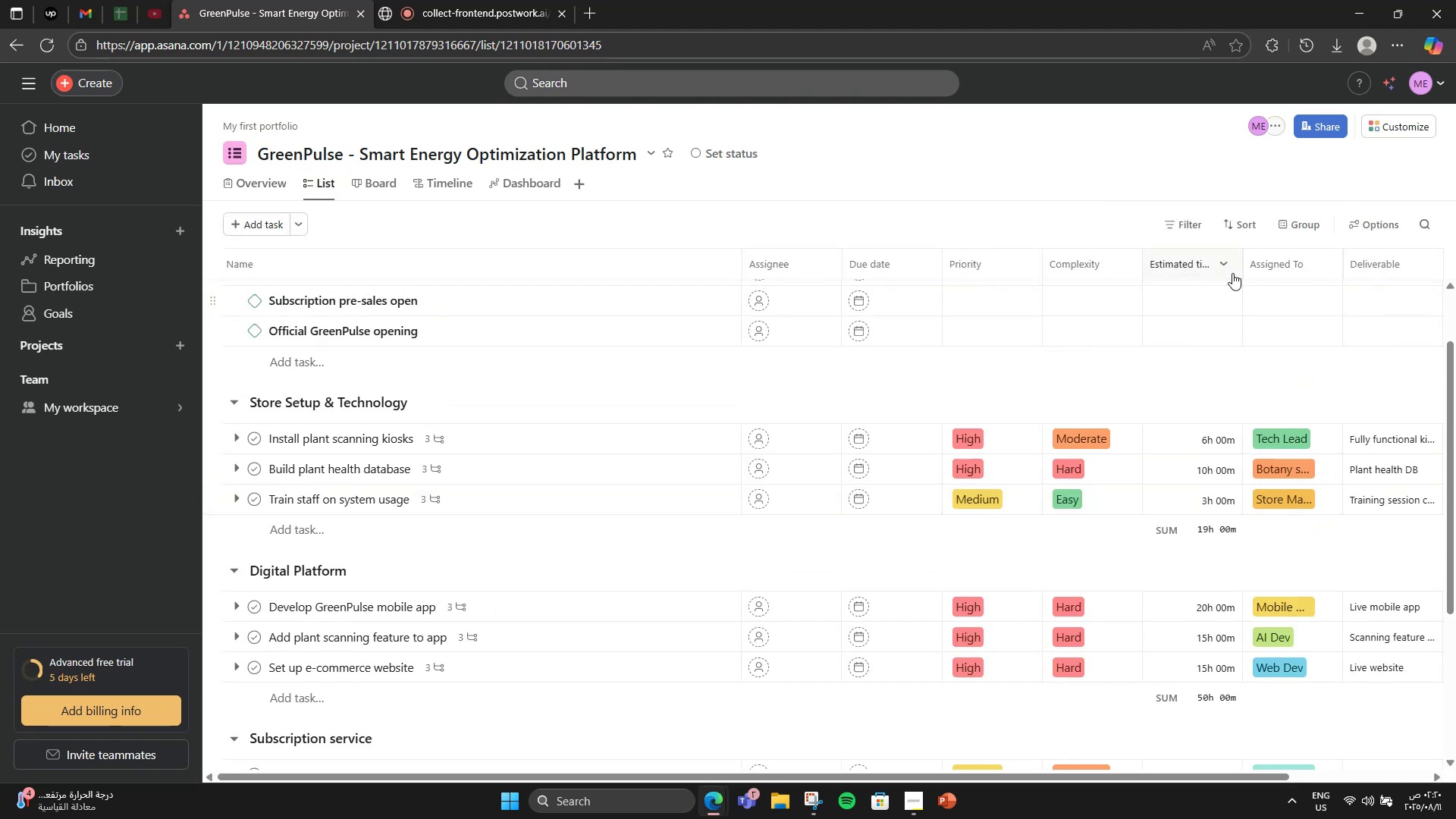 
left_click([1230, 265])
 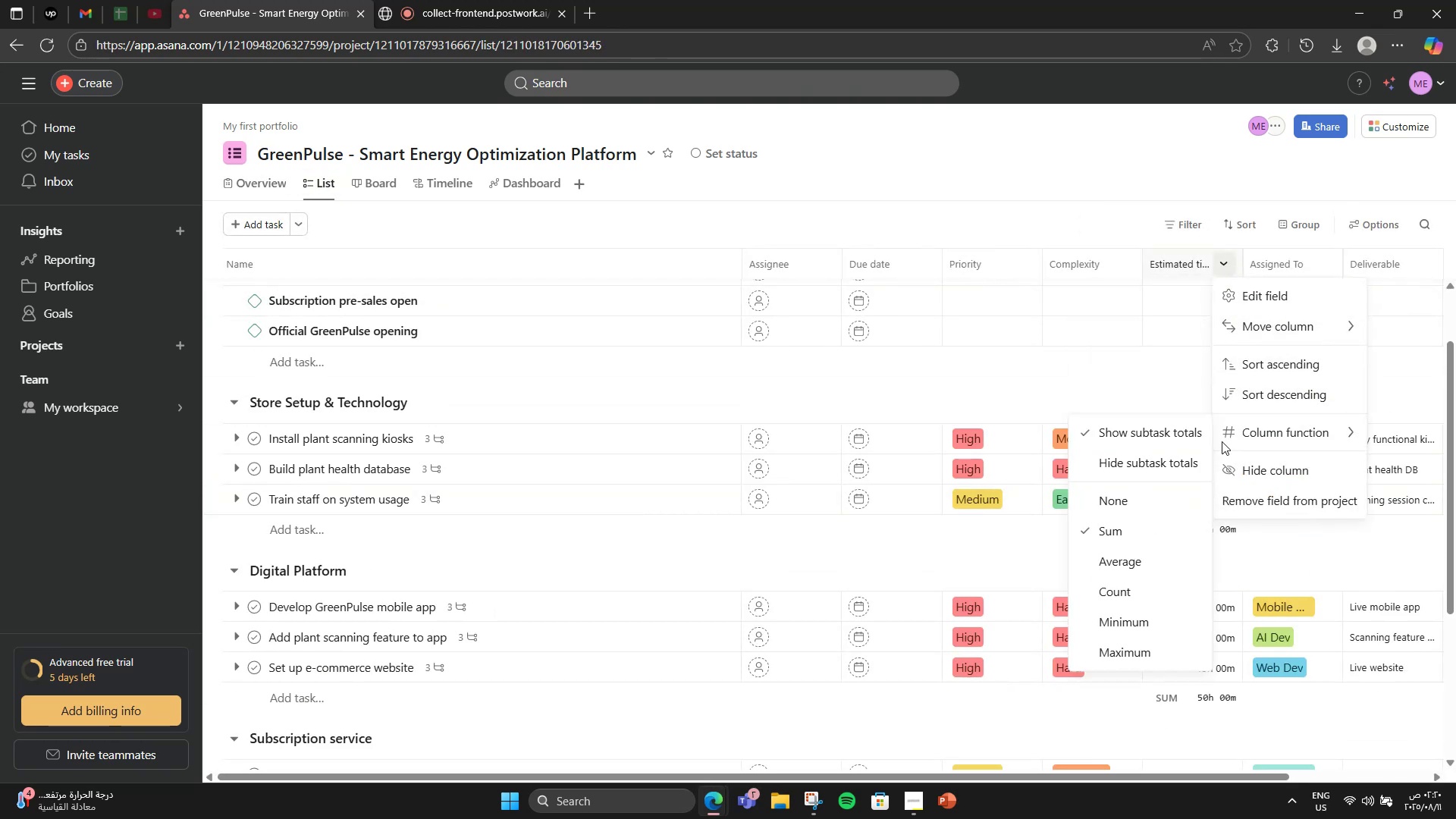 
left_click([1173, 458])
 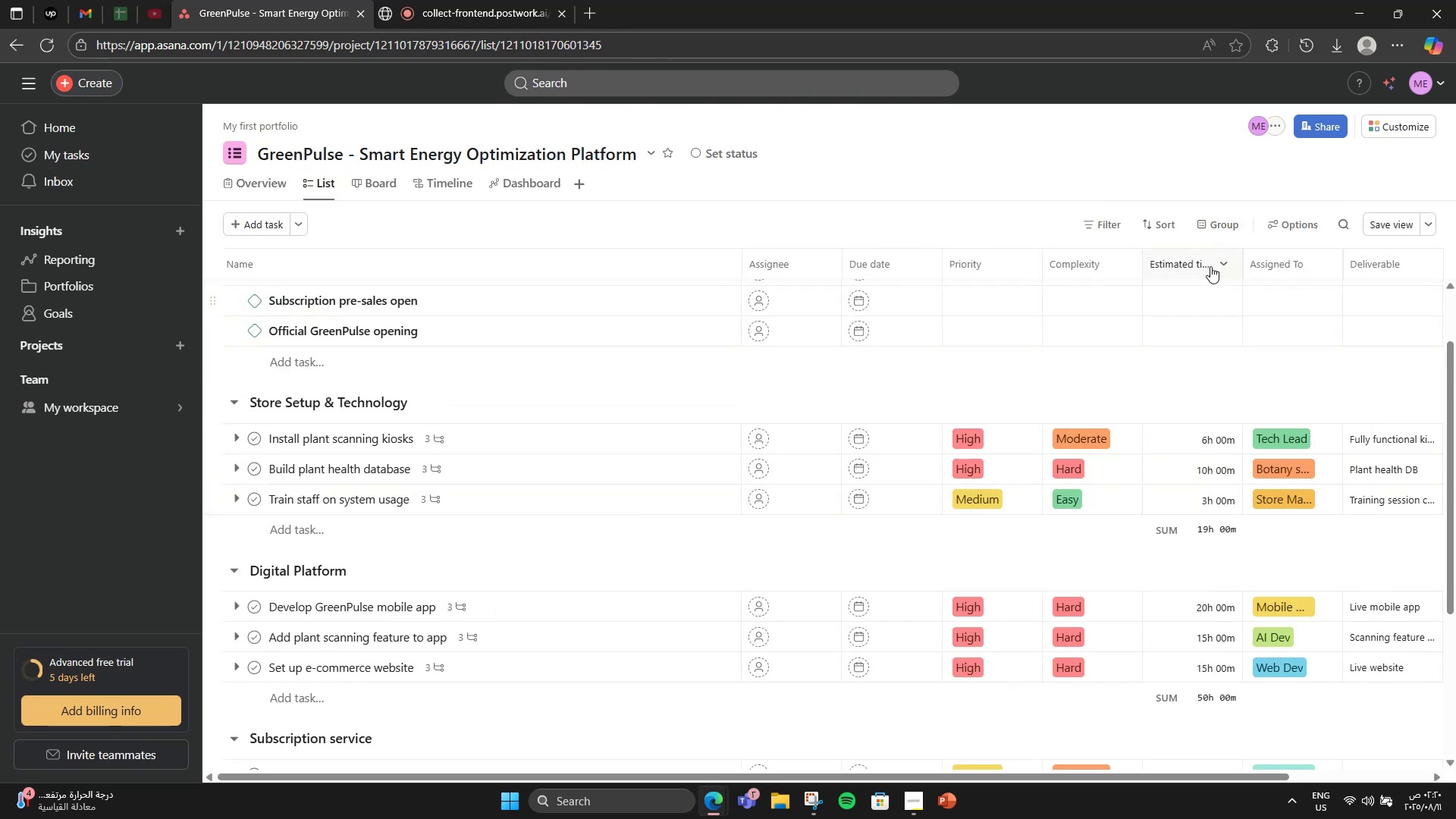 
left_click([1219, 259])
 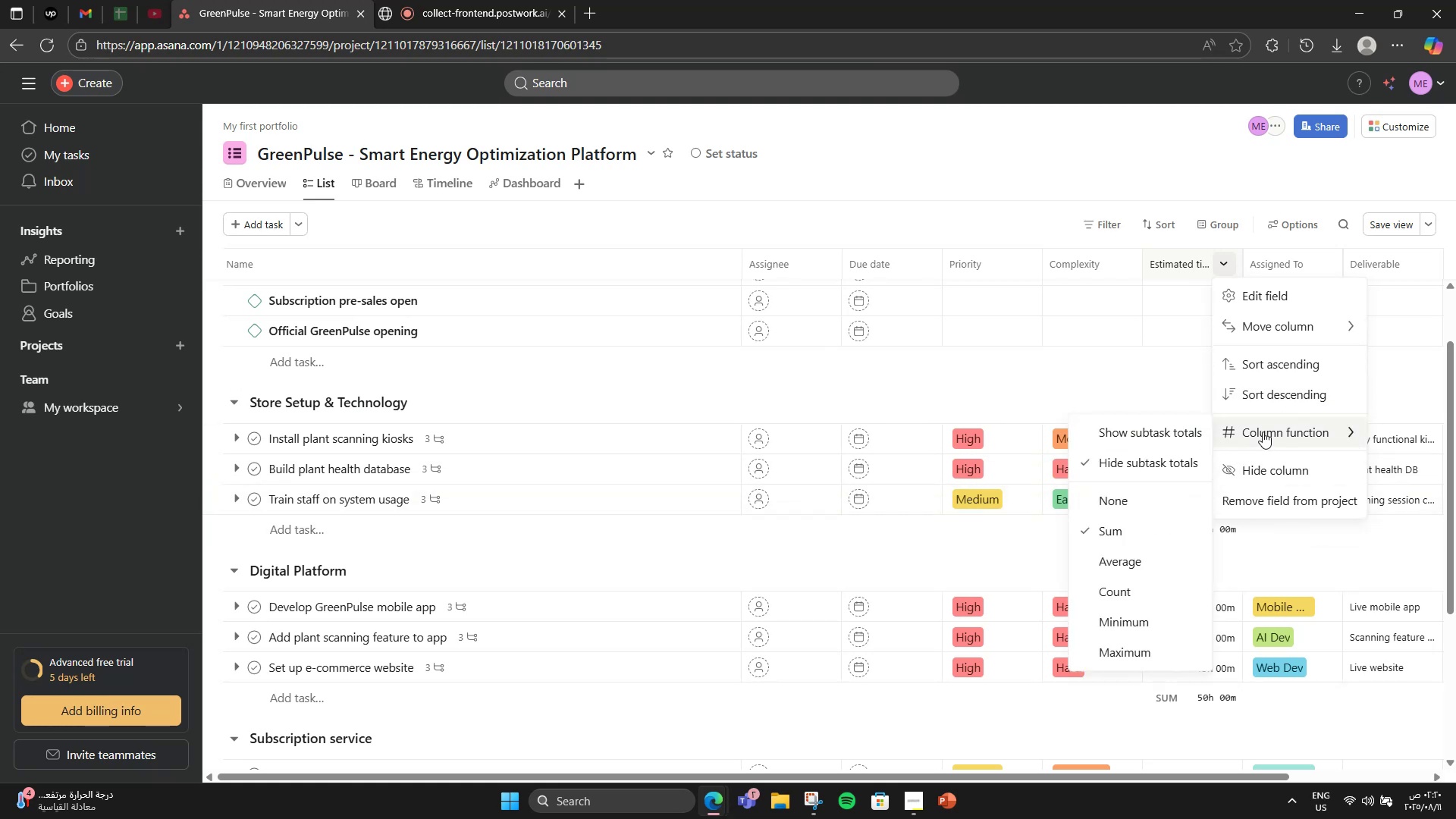 
wait(7.2)
 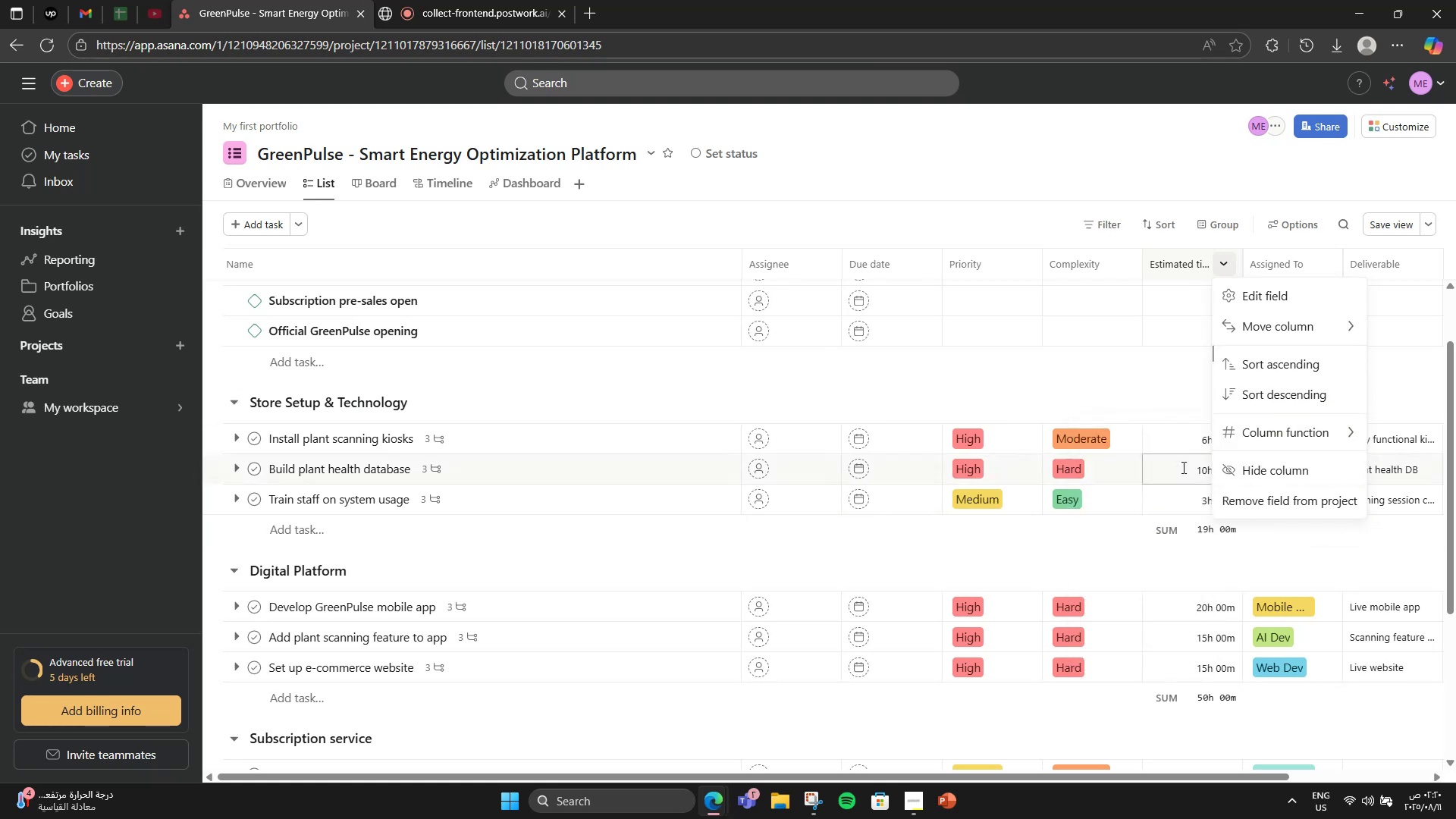 
left_click([1123, 510])
 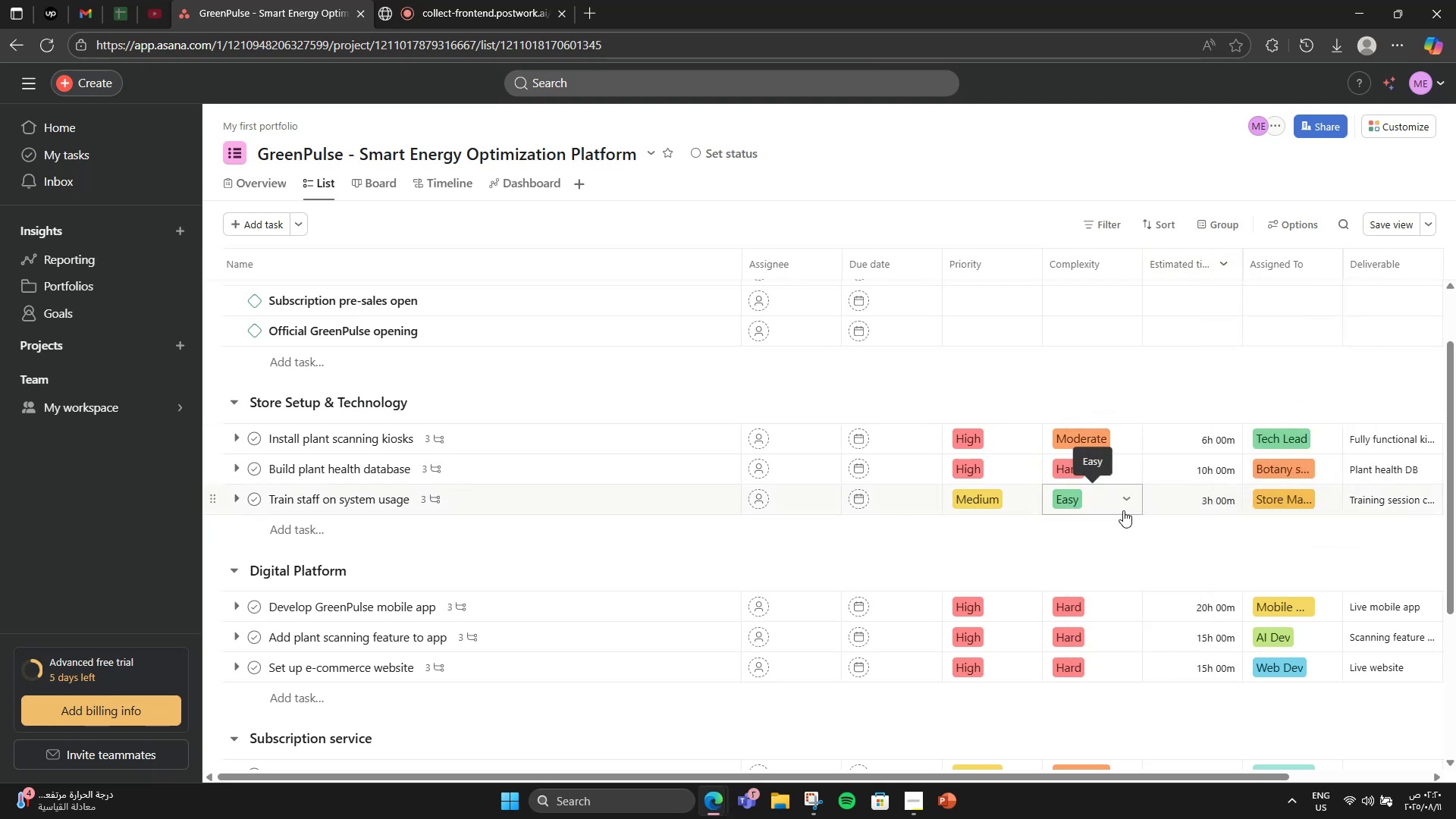 
scroll: coordinate [1123, 510], scroll_direction: down, amount: 5.0
 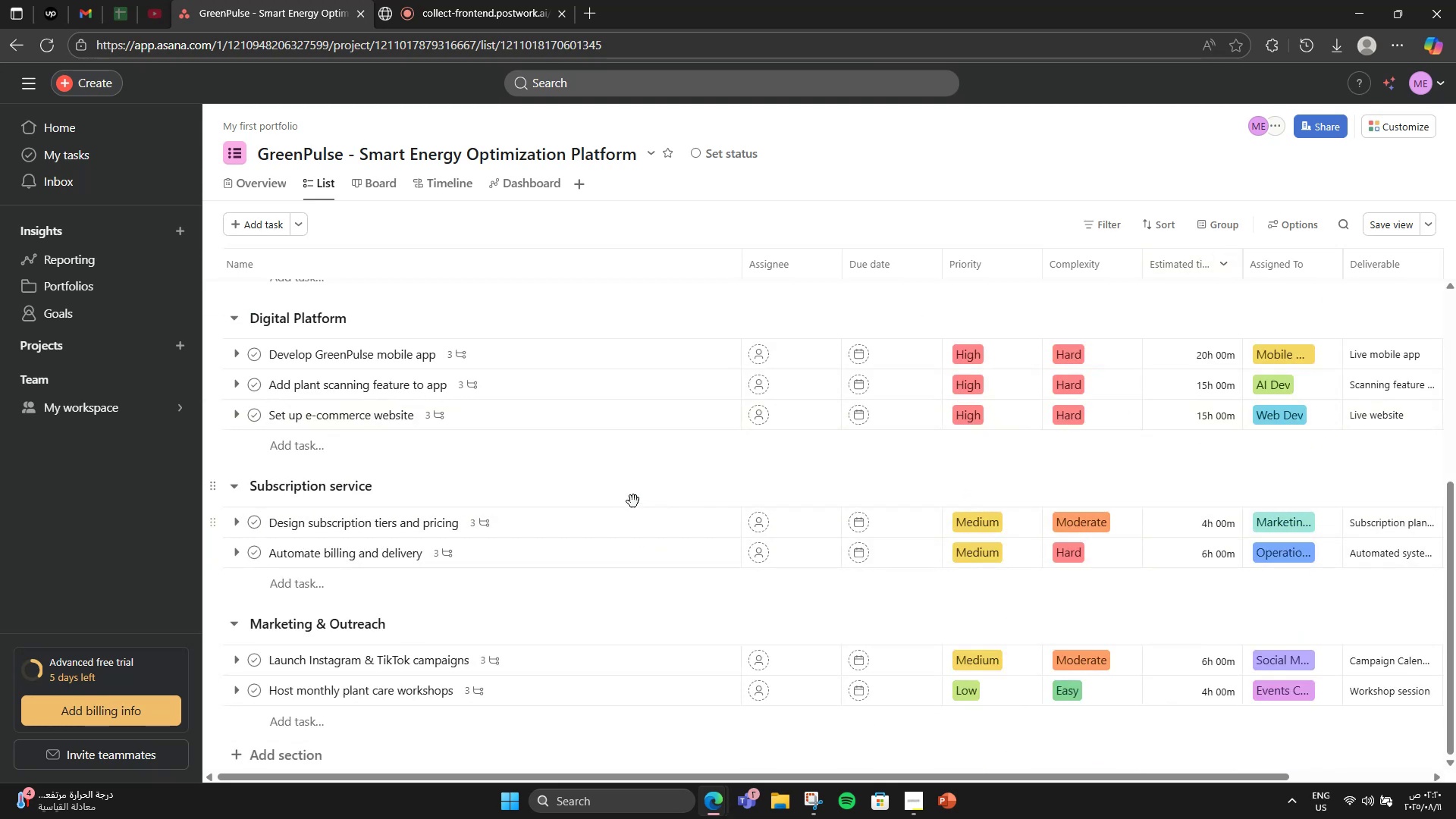 
left_click([612, 496])
 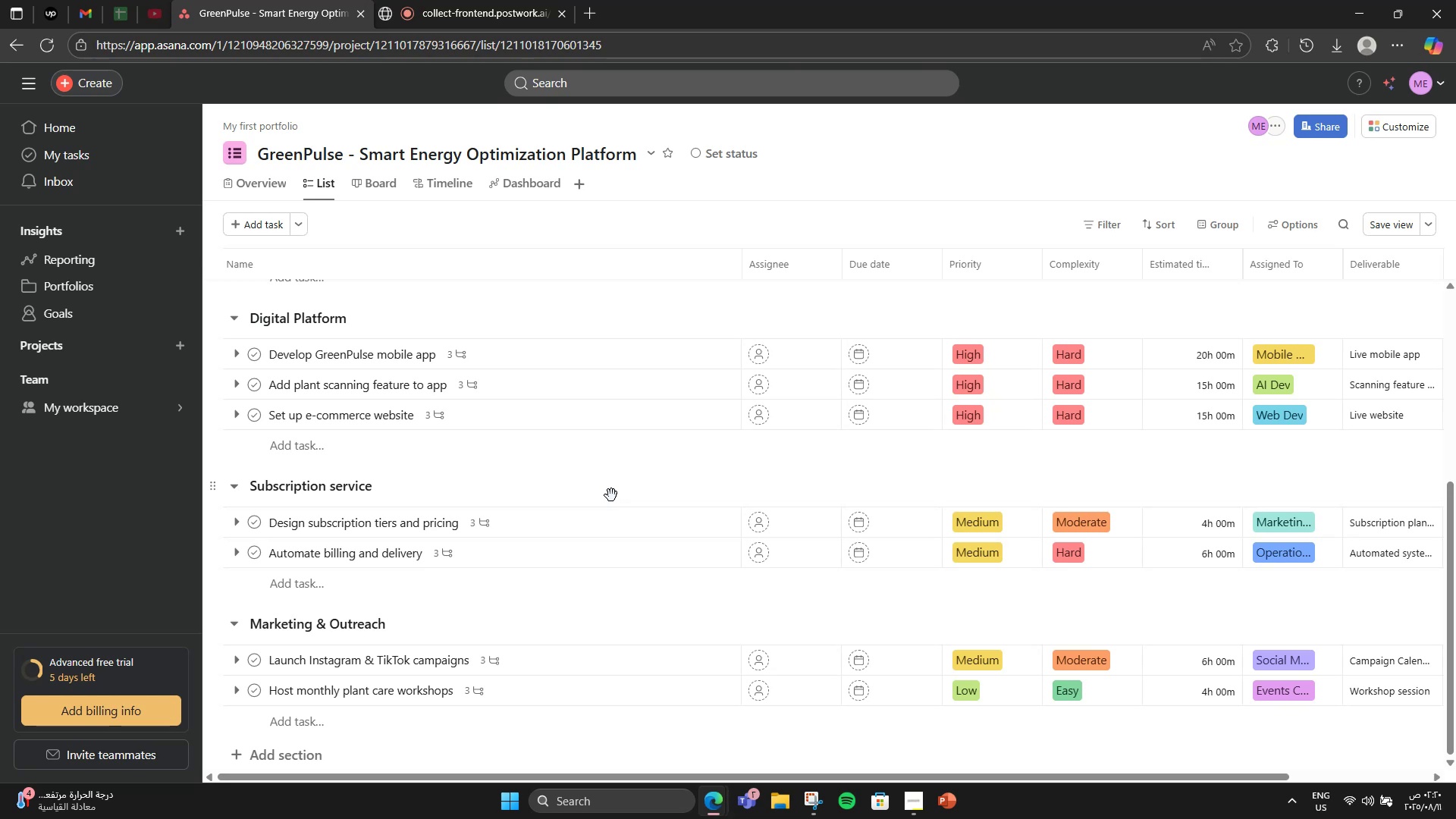 
scroll: coordinate [611, 495], scroll_direction: up, amount: 2.0
 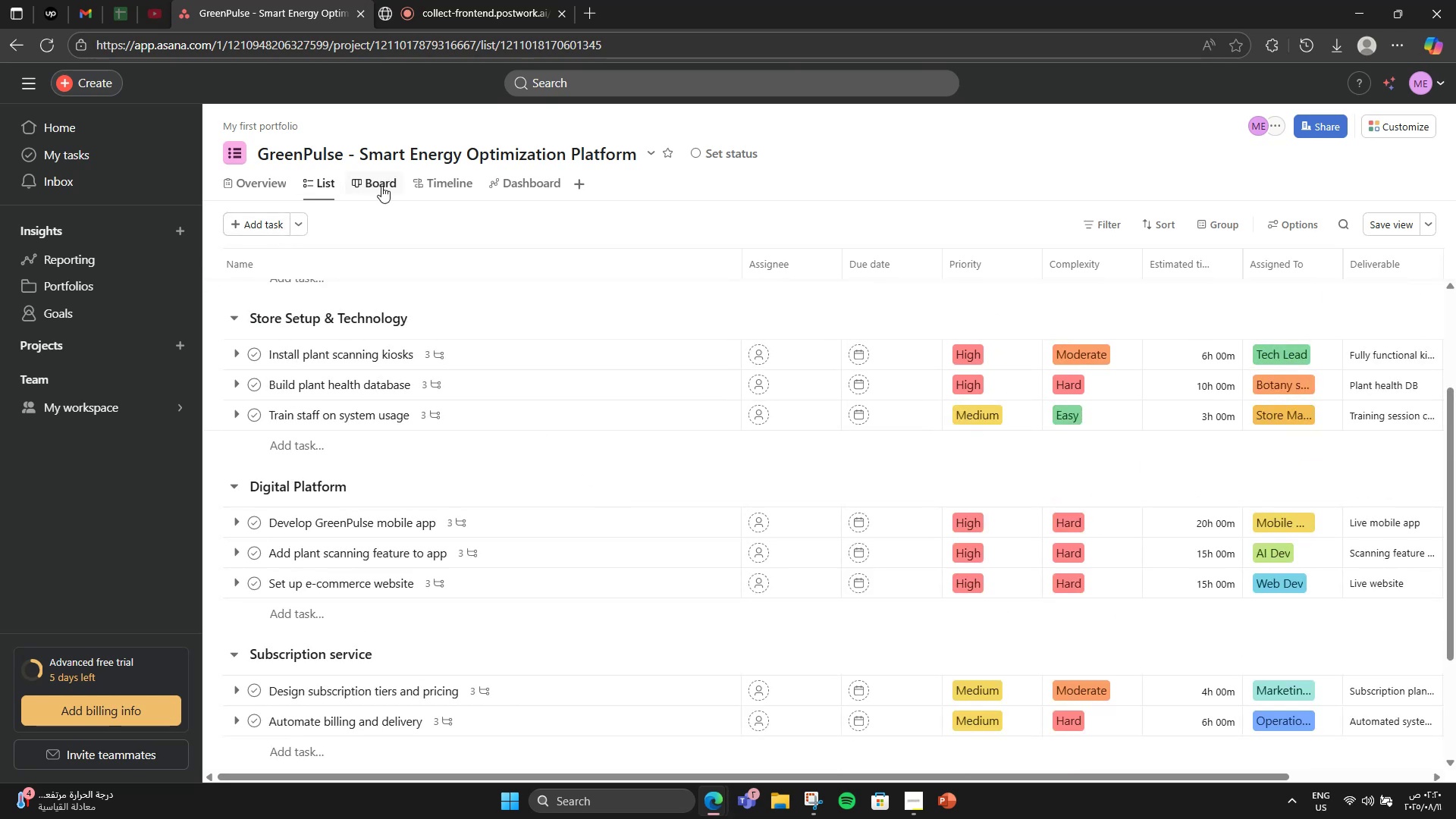 
left_click([381, 186])
 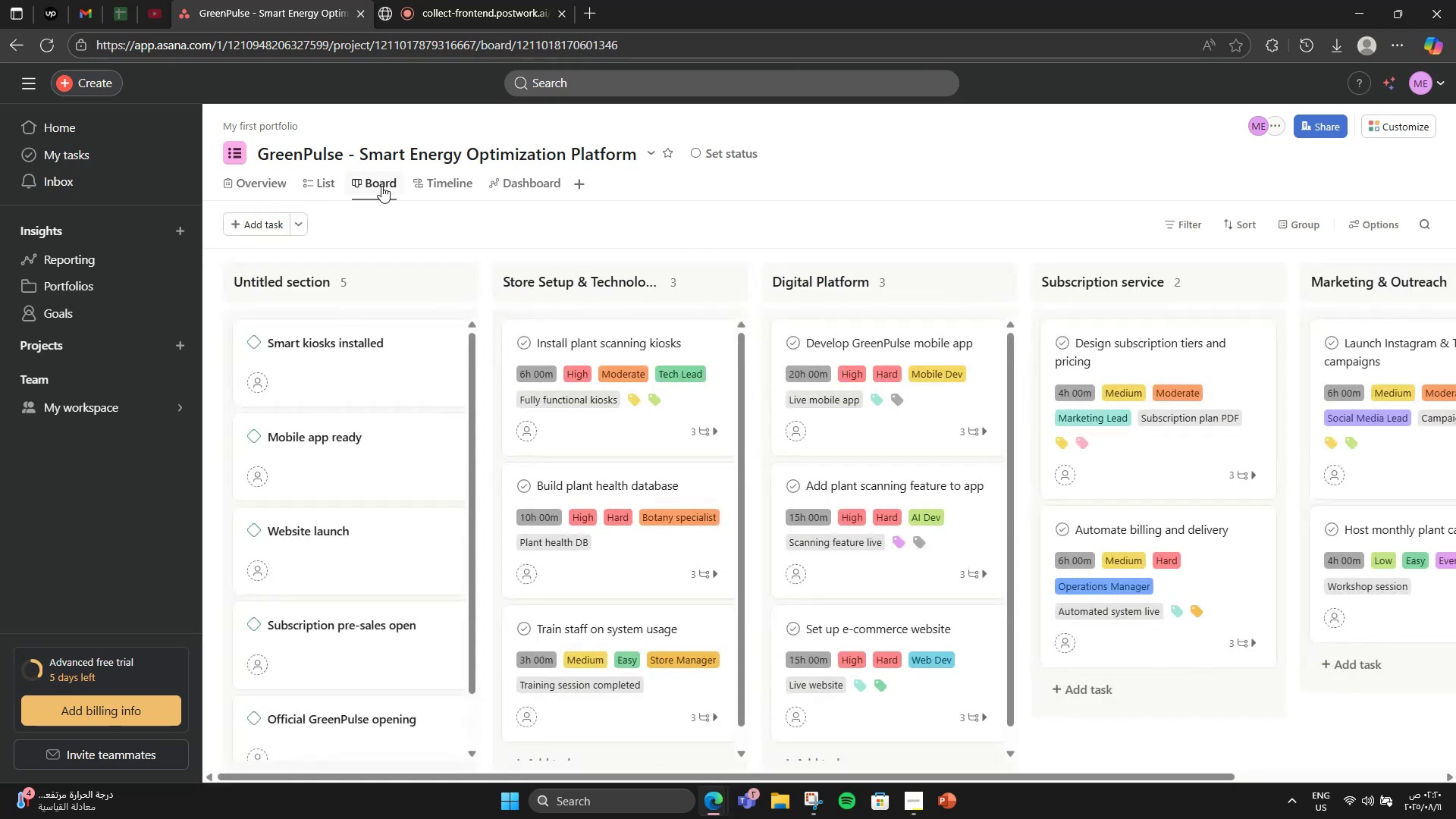 
scroll: coordinate [754, 494], scroll_direction: down, amount: 2.0
 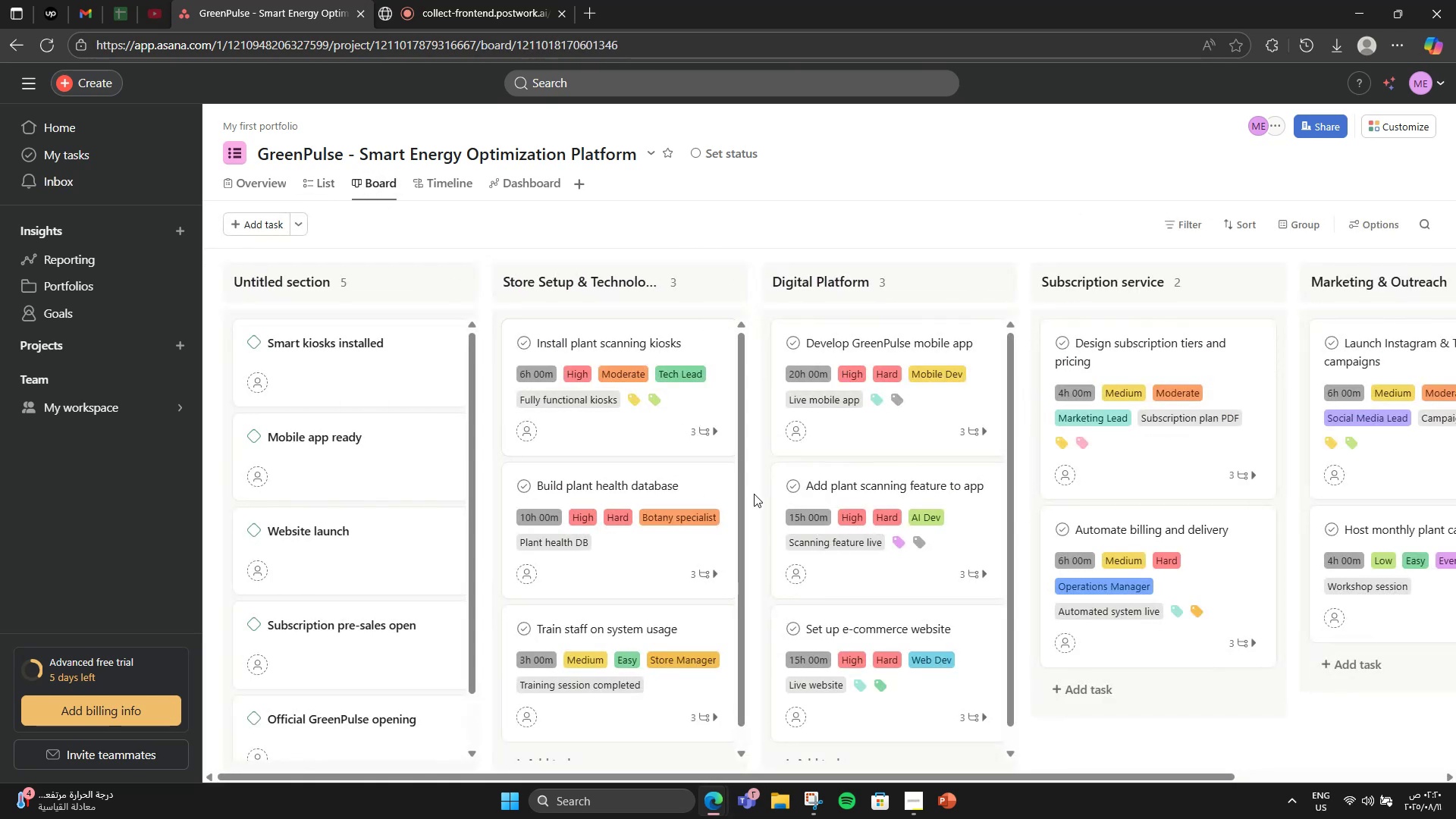 
scroll: coordinate [989, 776], scroll_direction: up, amount: 2.0
 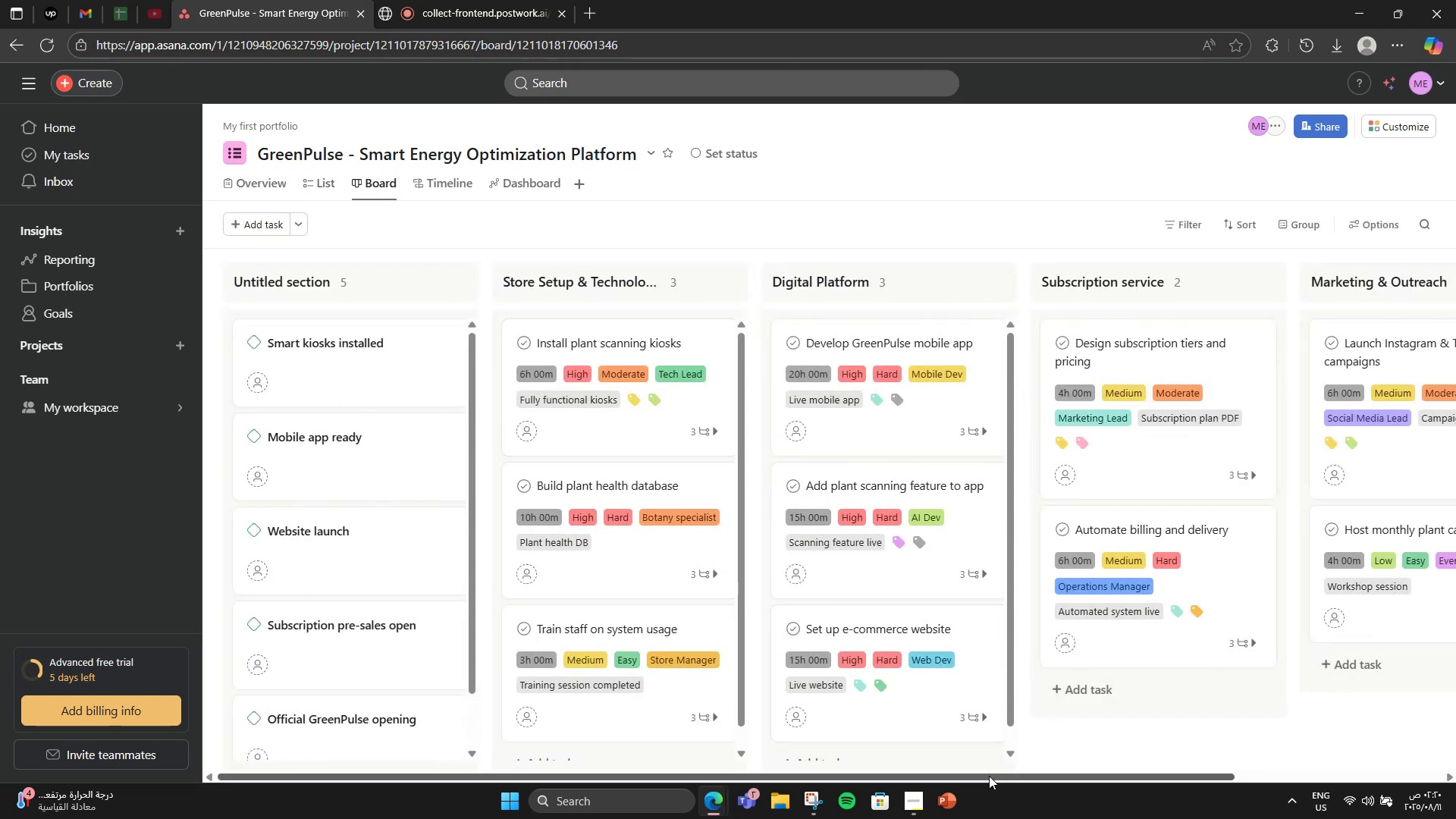 
left_click_drag(start_coordinate=[990, 776], to_coordinate=[1183, 725])
 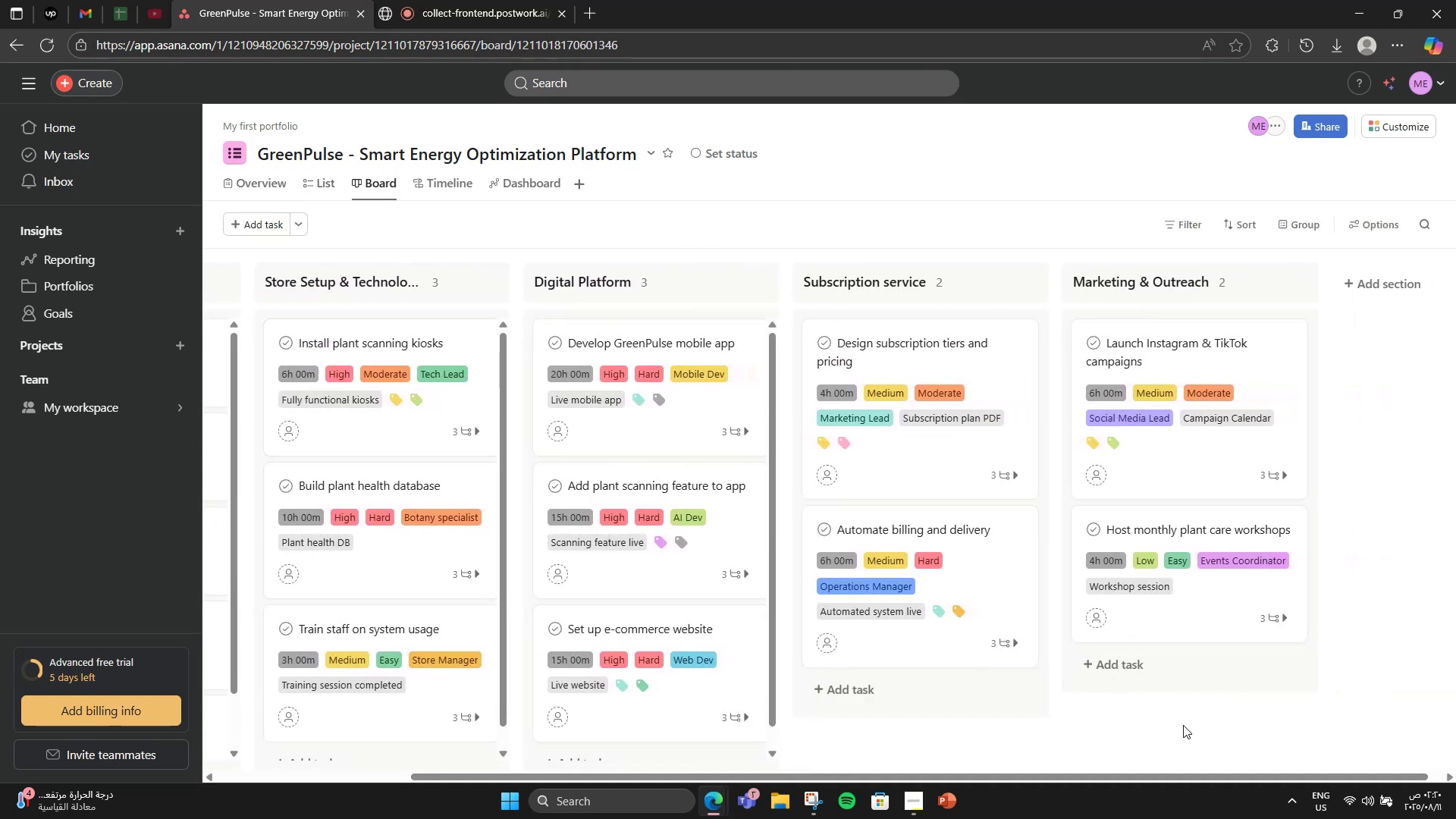 
left_click([1183, 725])
 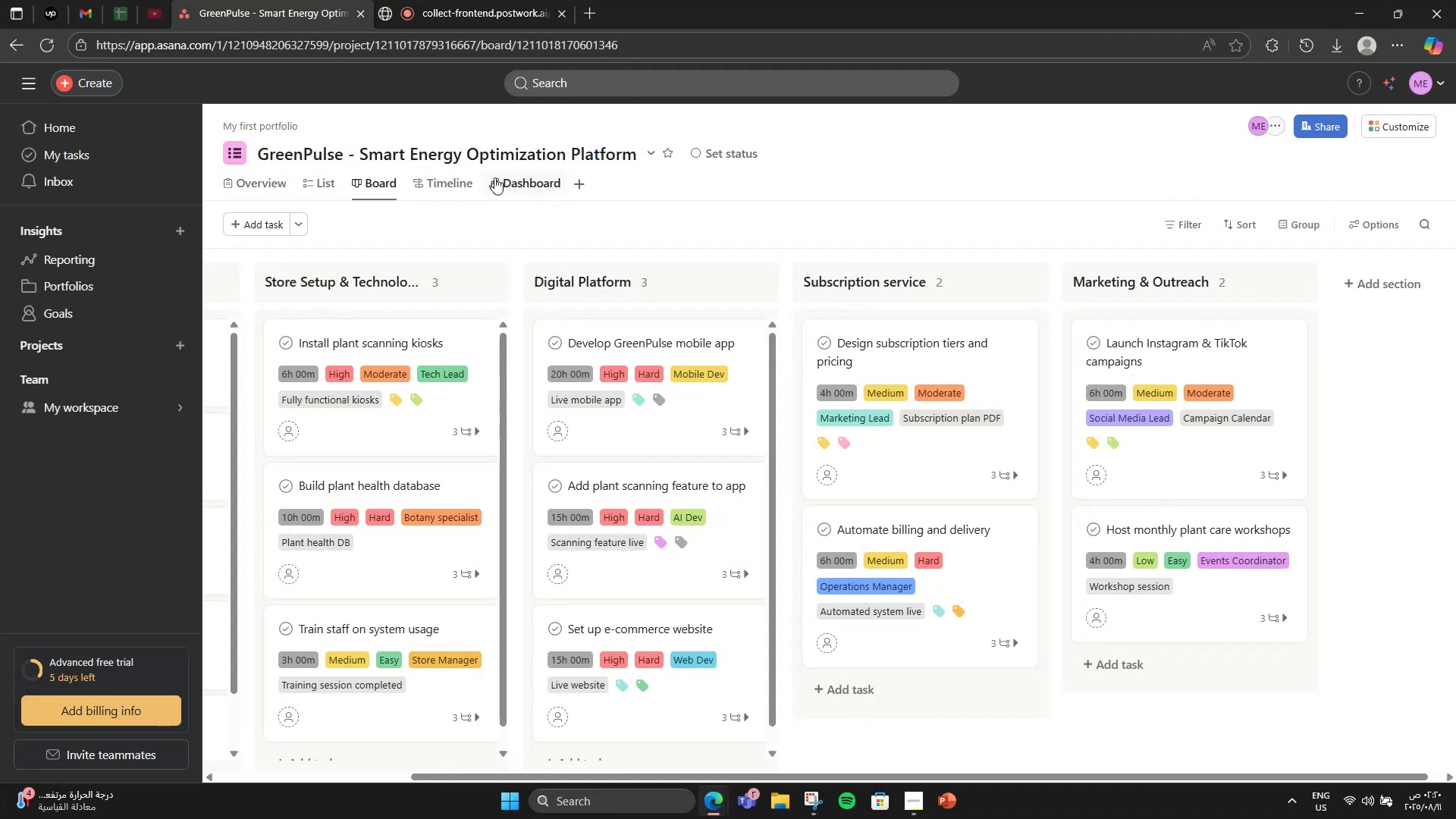 
left_click([440, 178])
 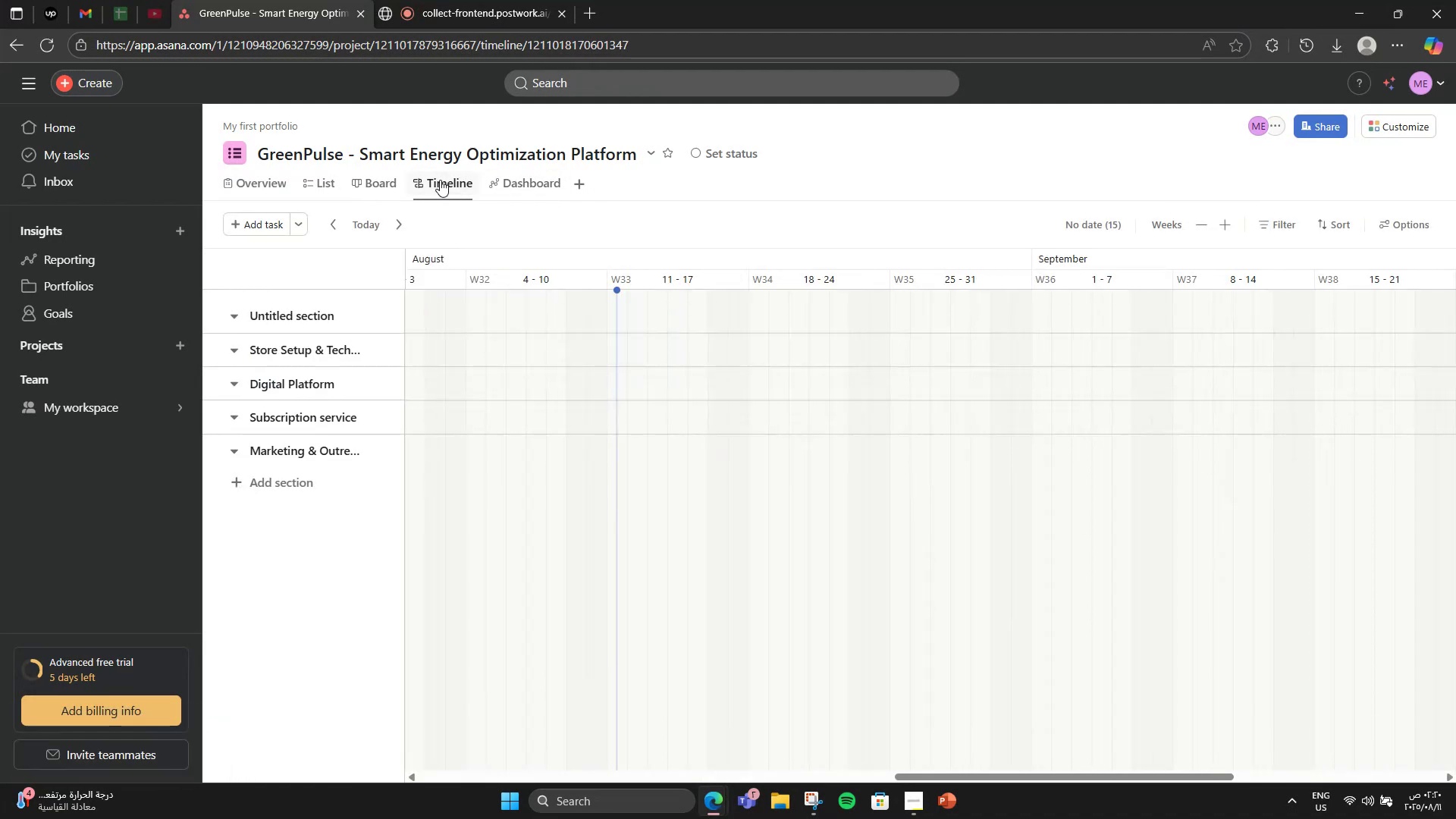 
double_click([291, 318])
 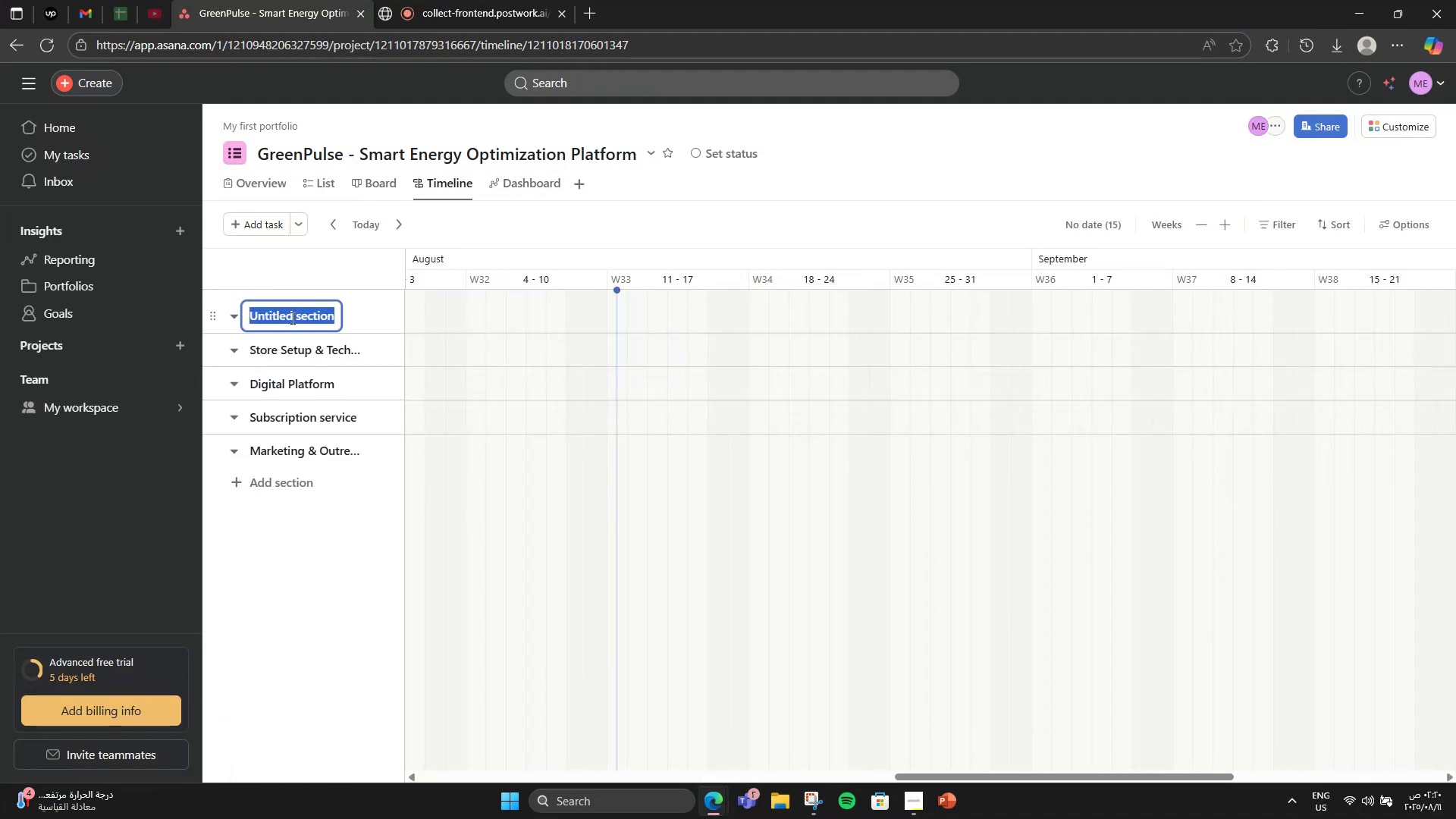 
triple_click([291, 318])
 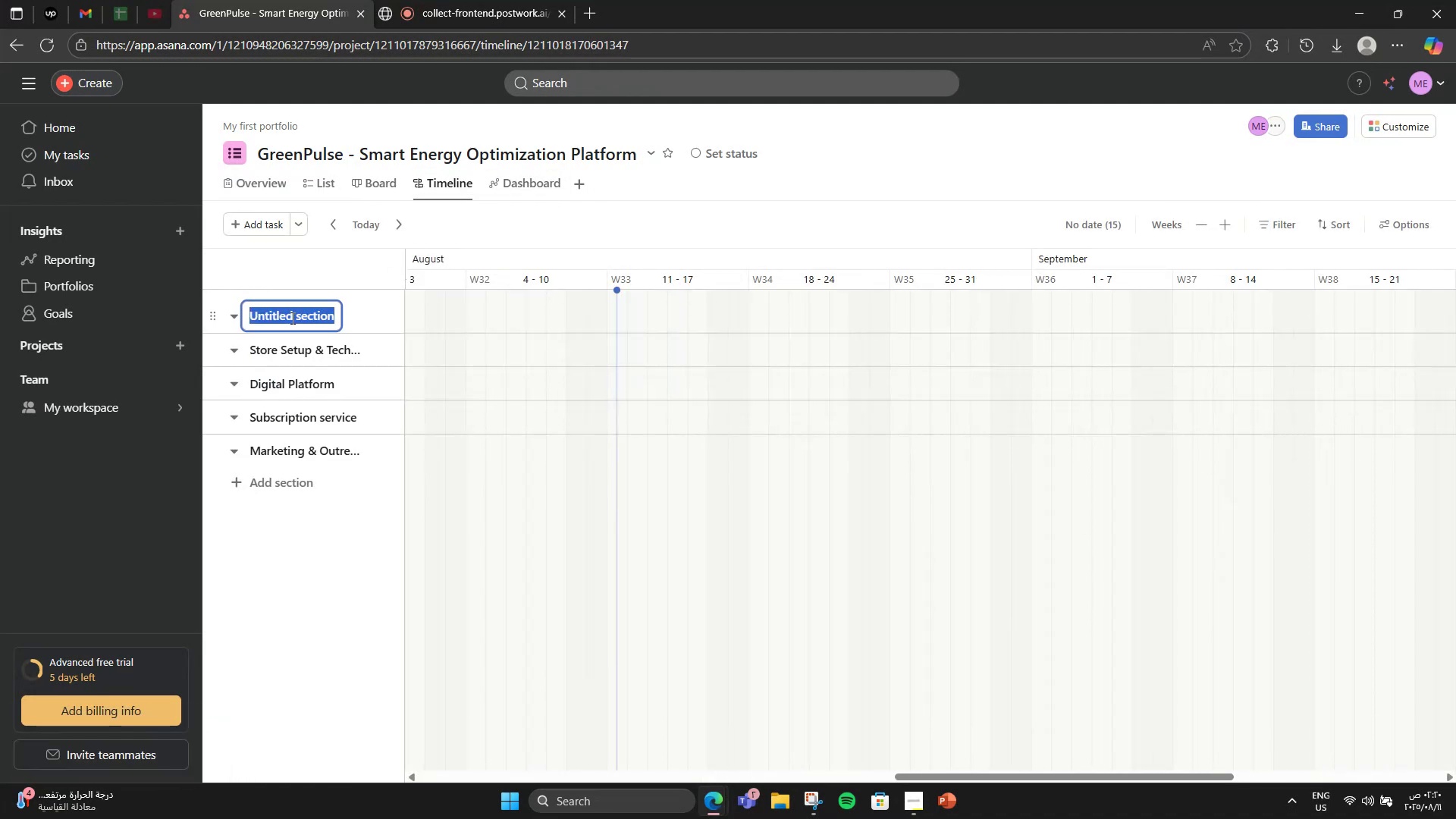 
type(Milestones)
 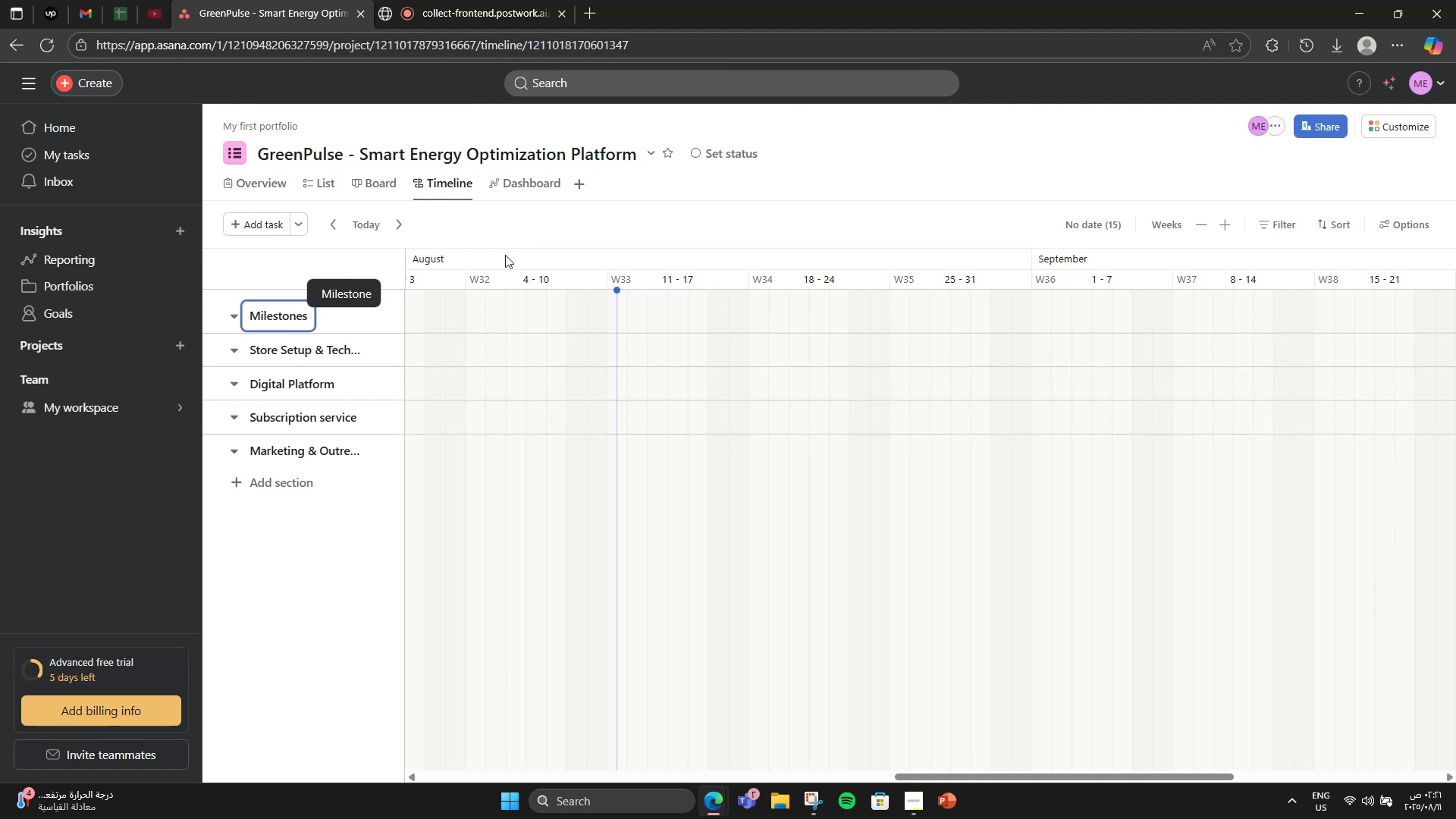 
left_click([655, 231])
 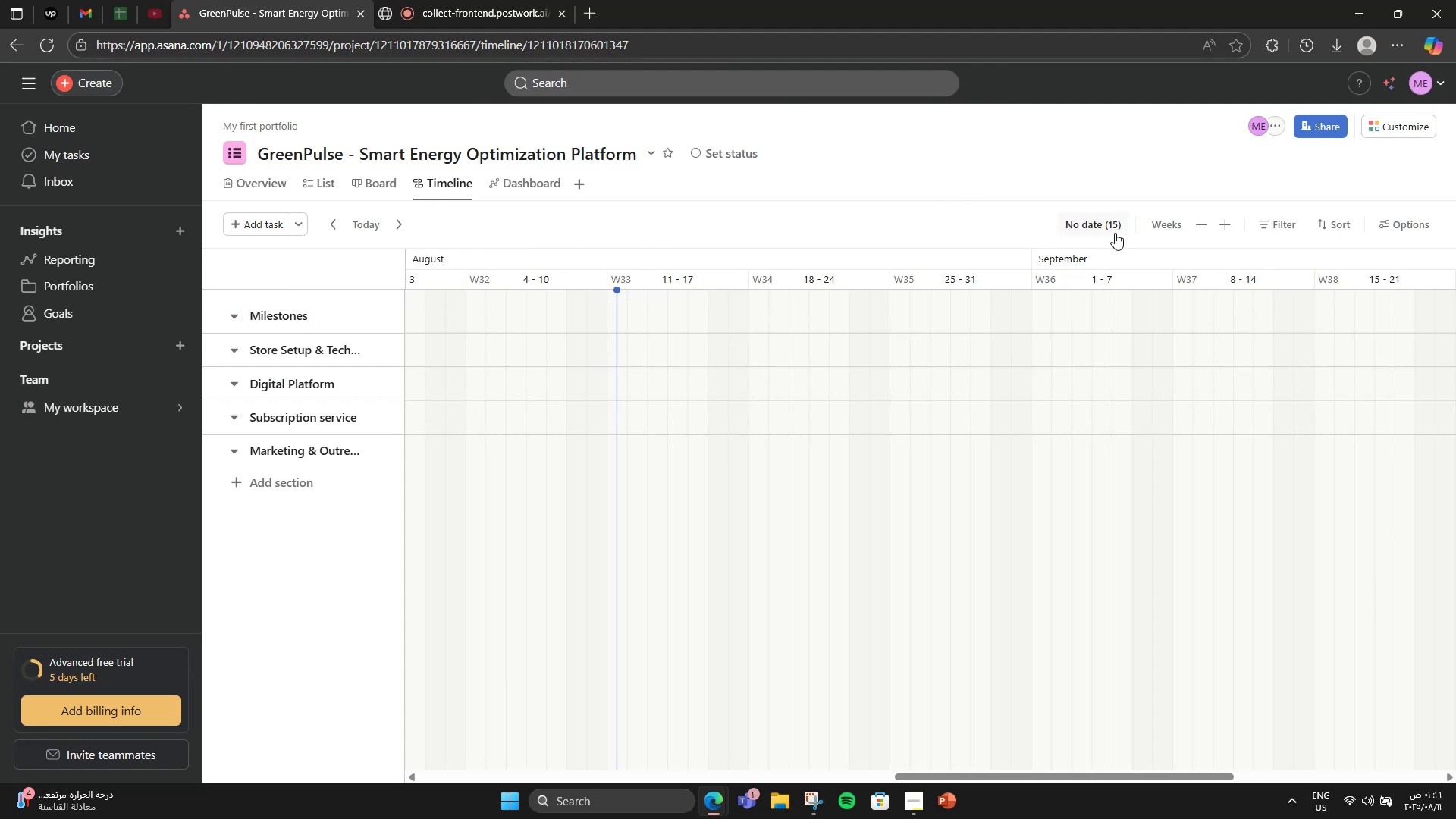 
left_click([1115, 233])
 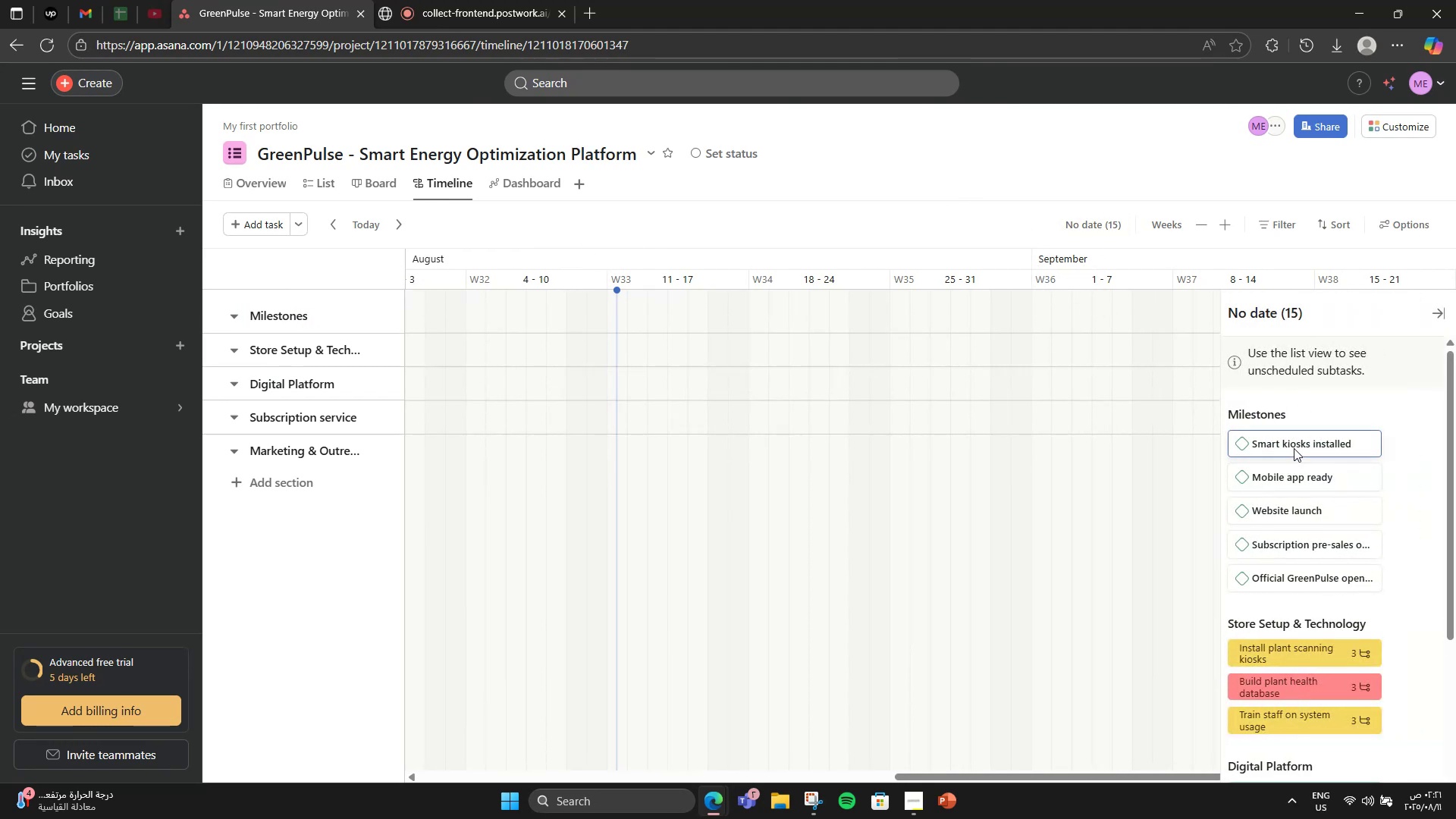 
wait(5.94)
 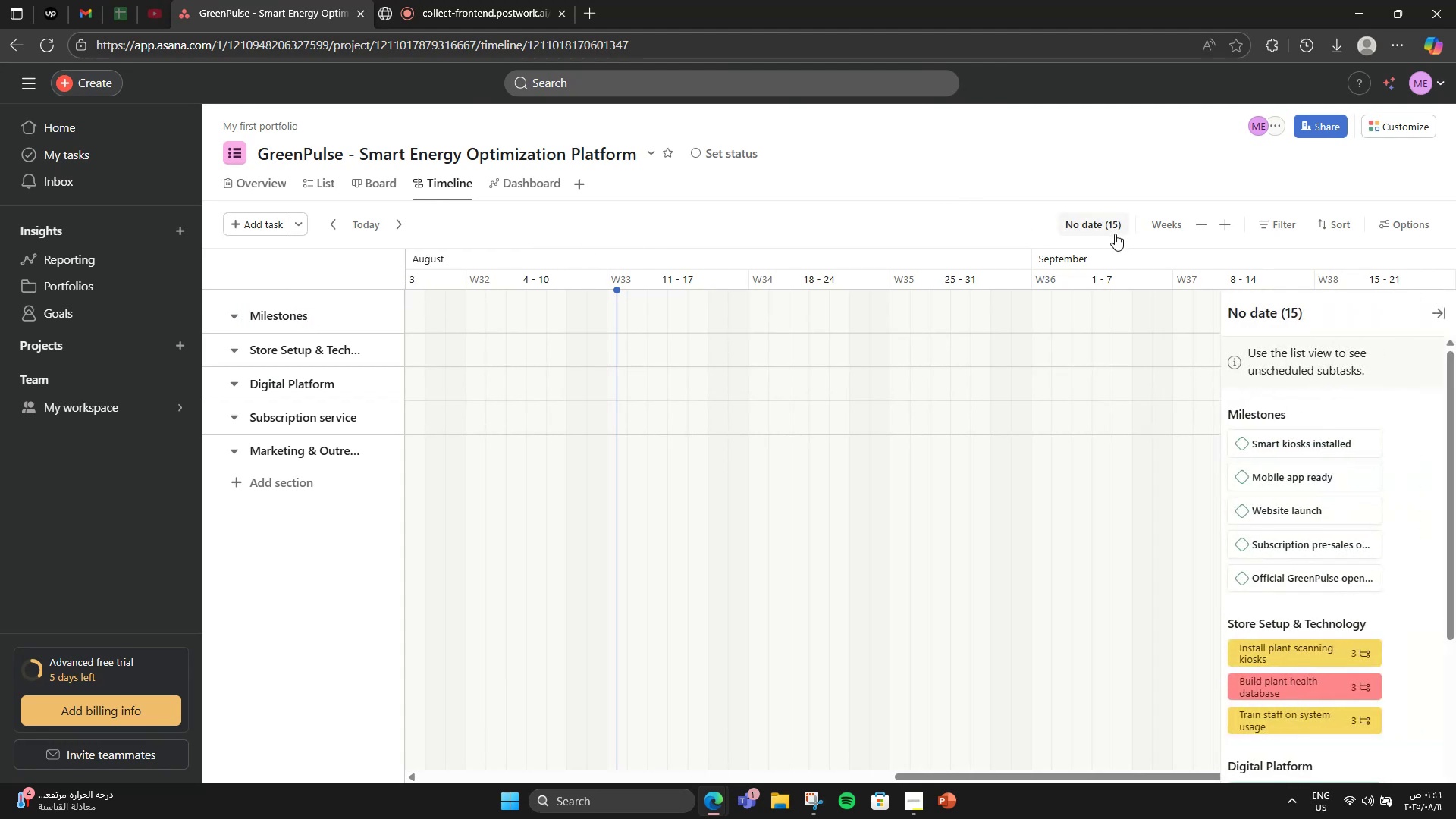 
left_click_drag(start_coordinate=[1294, 448], to_coordinate=[1321, 422])
 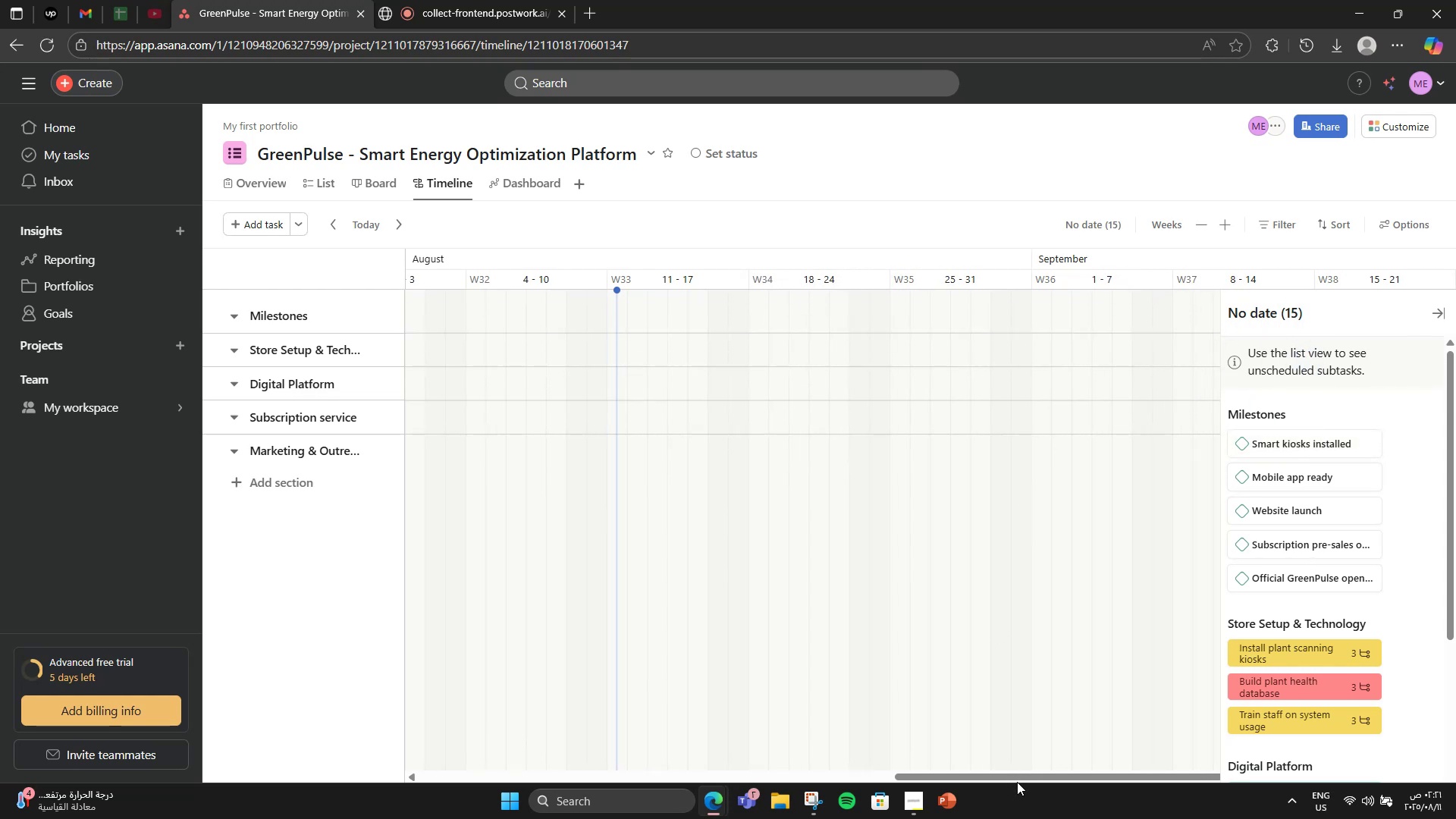 
left_click_drag(start_coordinate=[1031, 777], to_coordinate=[1275, 753])
 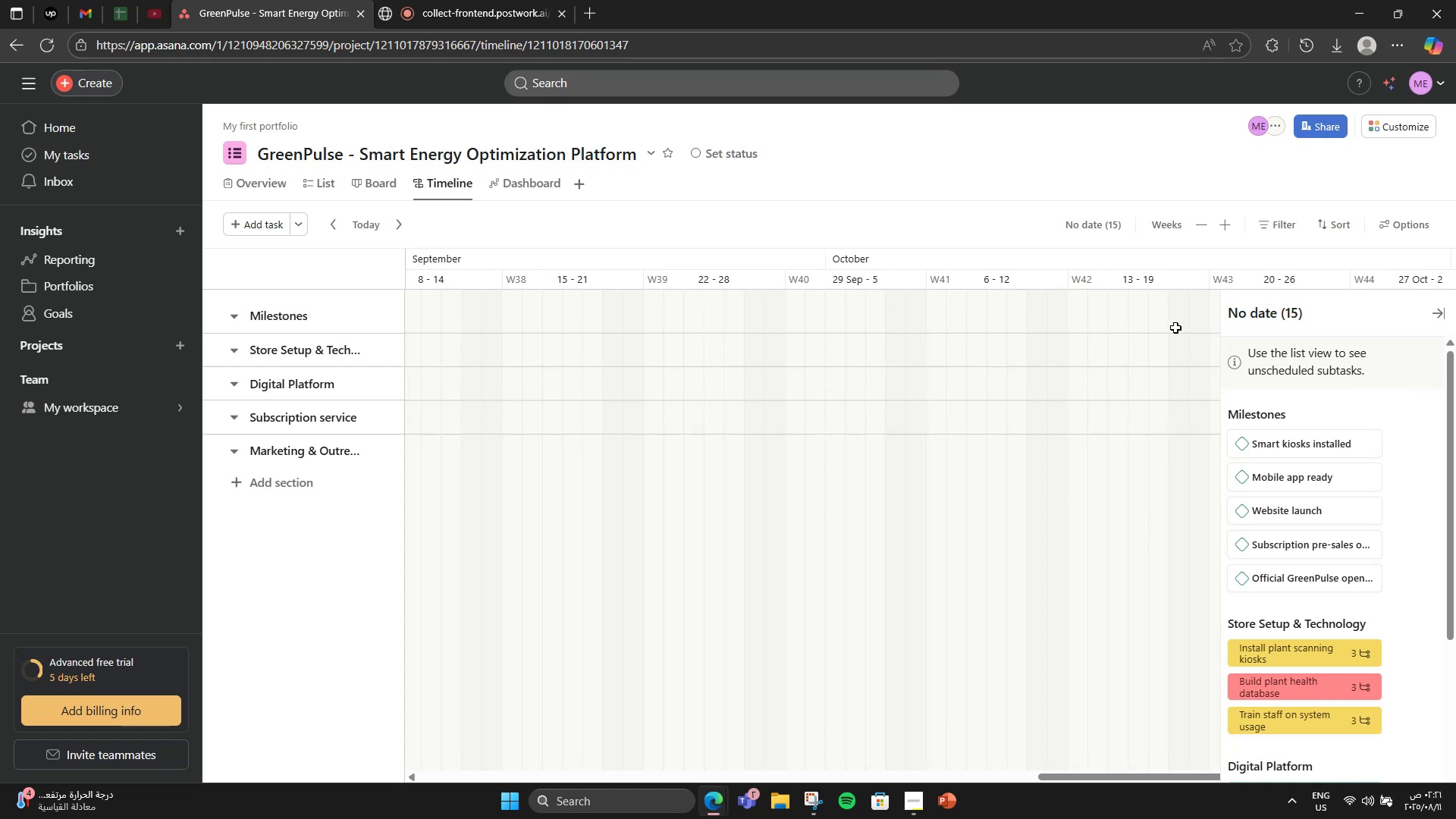 
left_click_drag(start_coordinate=[1280, 436], to_coordinate=[1007, 313])
 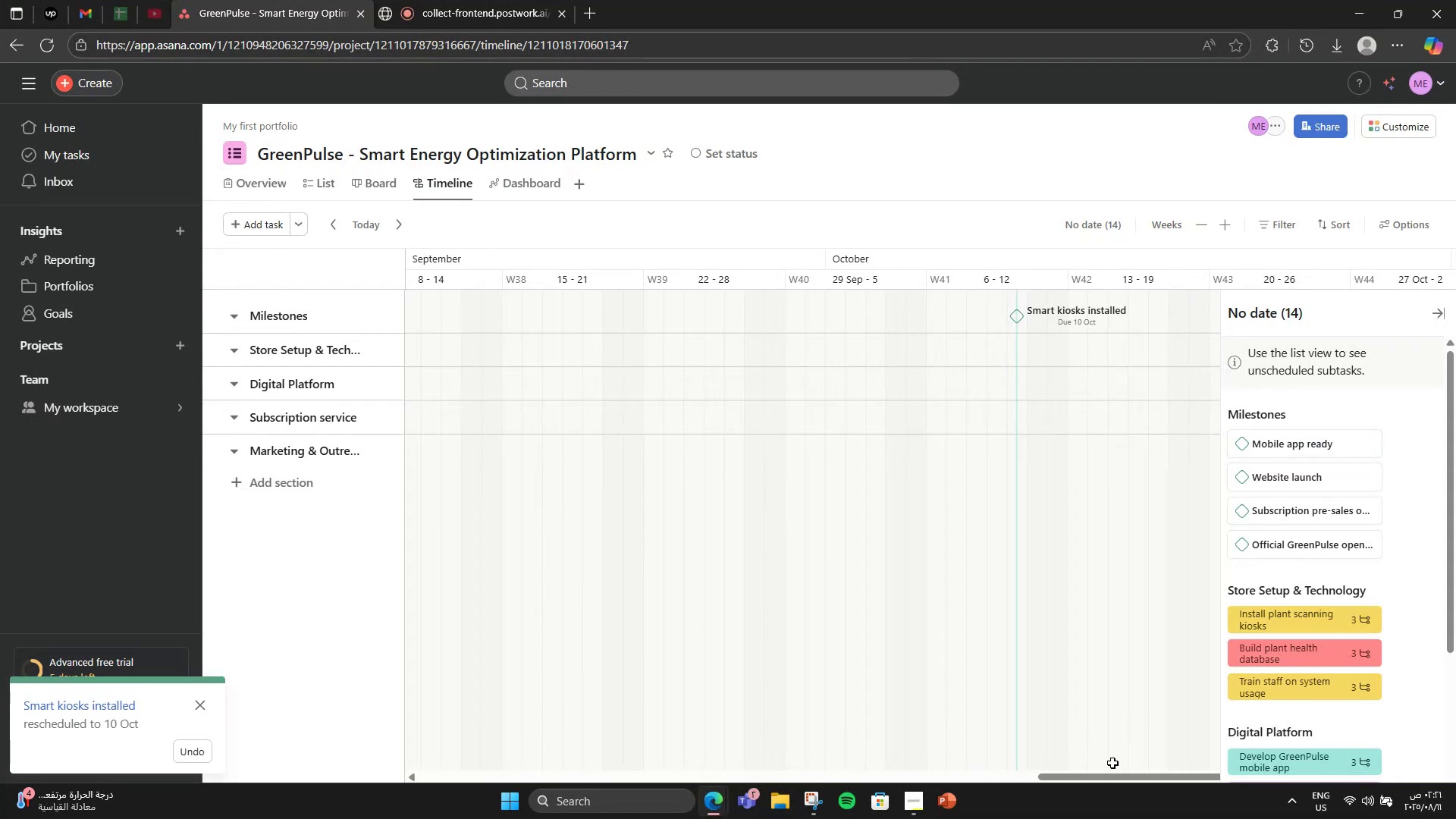 
wait(5.95)
 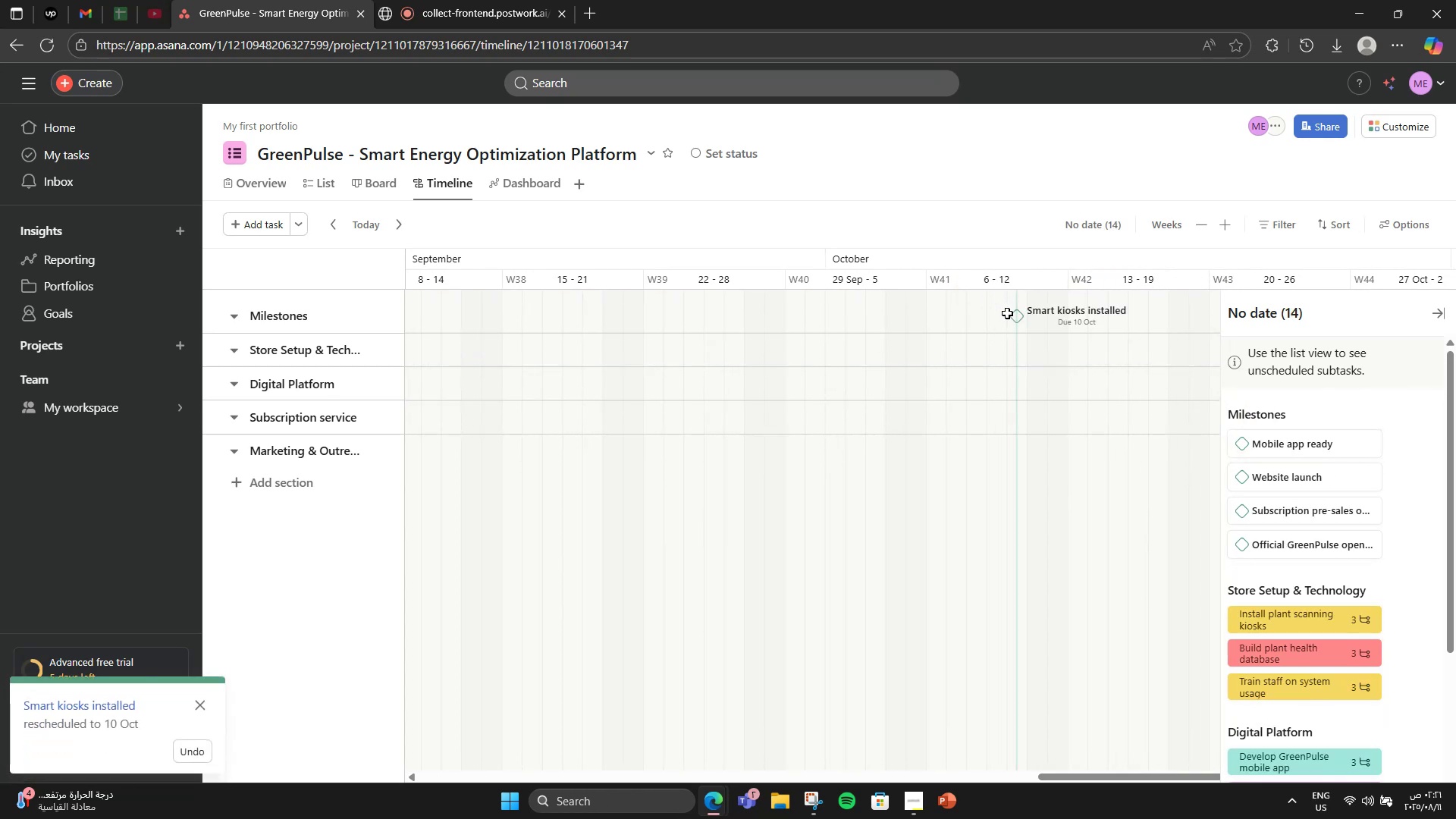 
left_click_drag(start_coordinate=[1118, 777], to_coordinate=[1193, 777])
 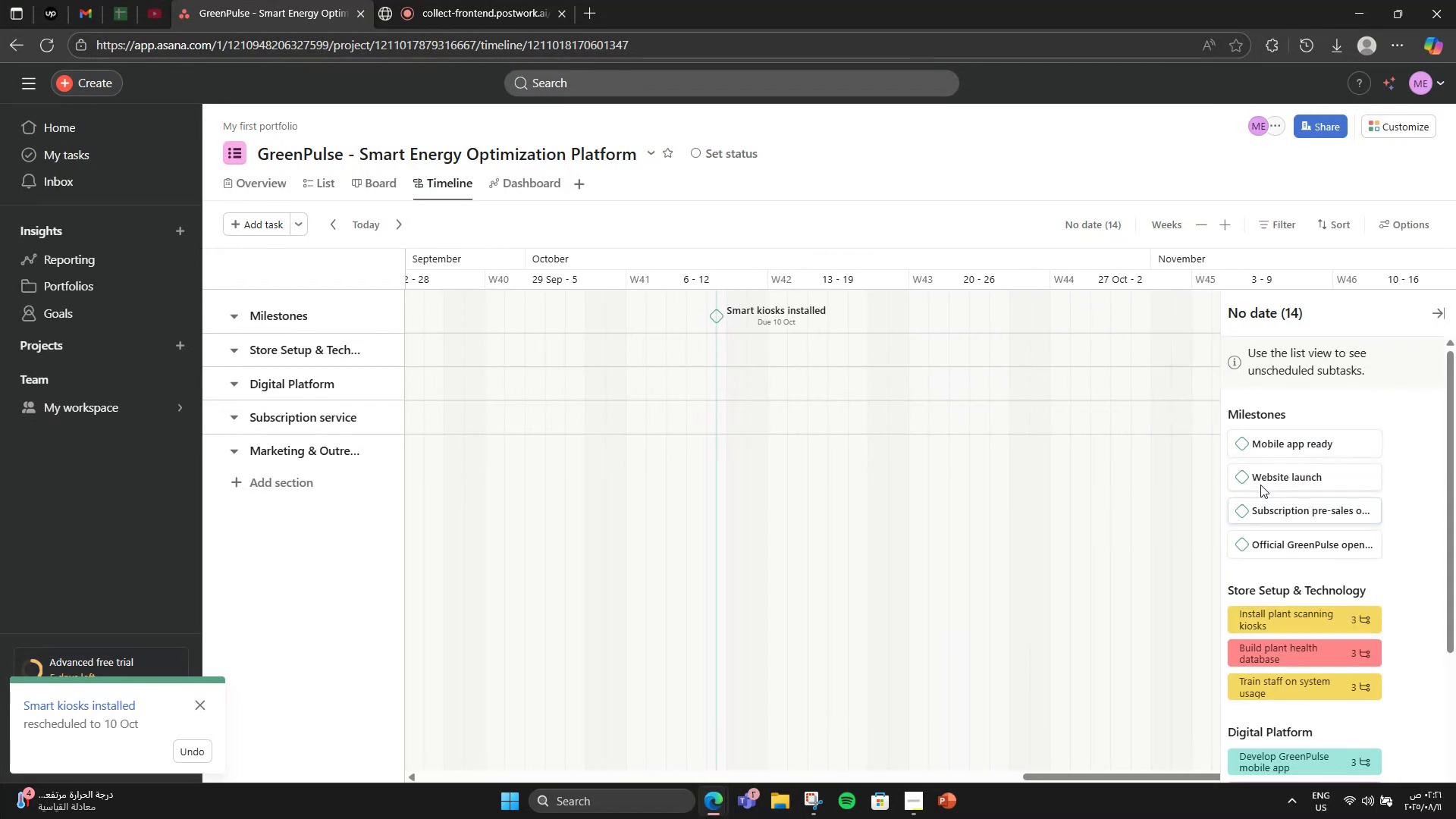 
left_click_drag(start_coordinate=[1272, 455], to_coordinate=[1012, 322])
 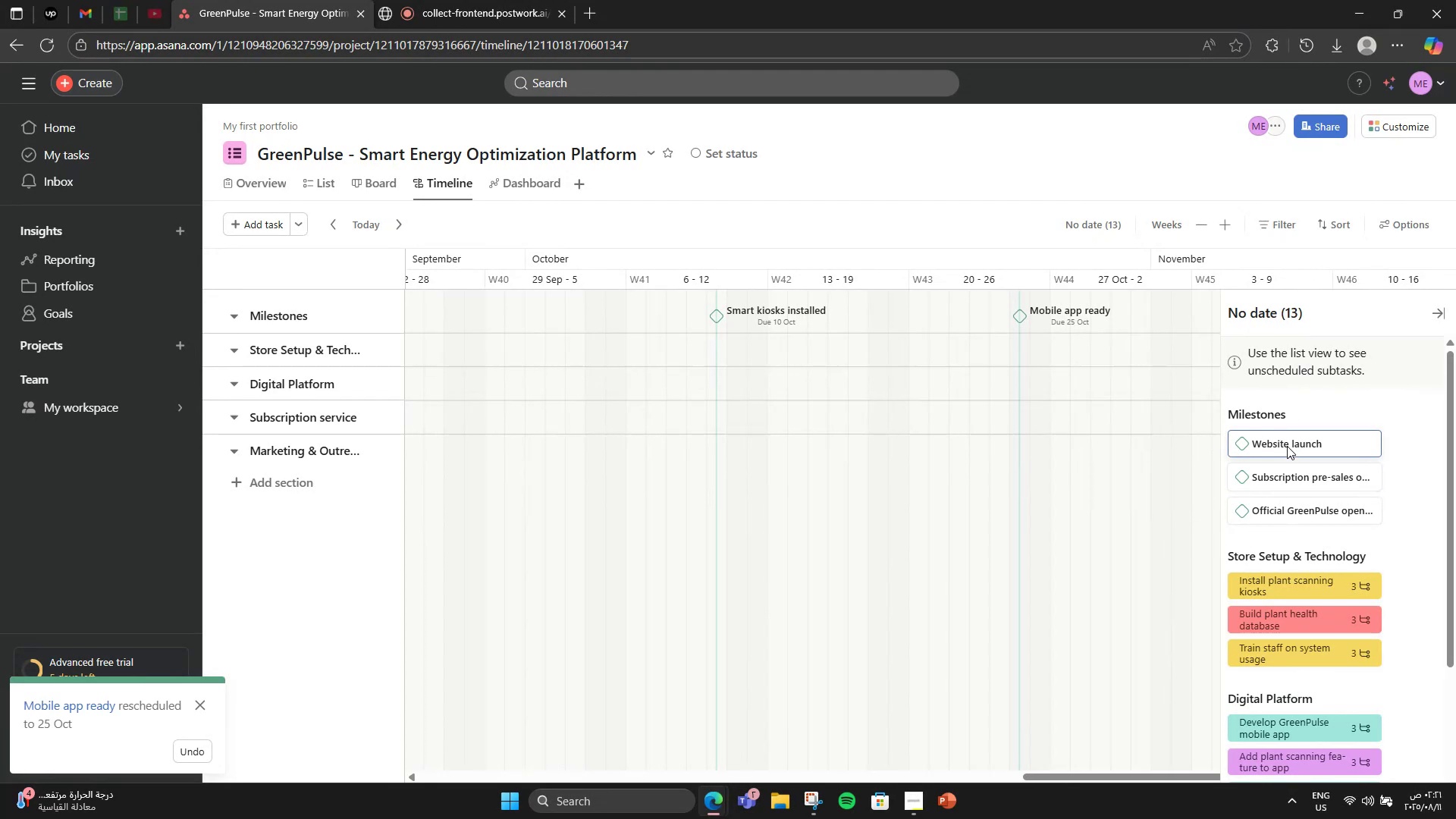 
wait(5.23)
 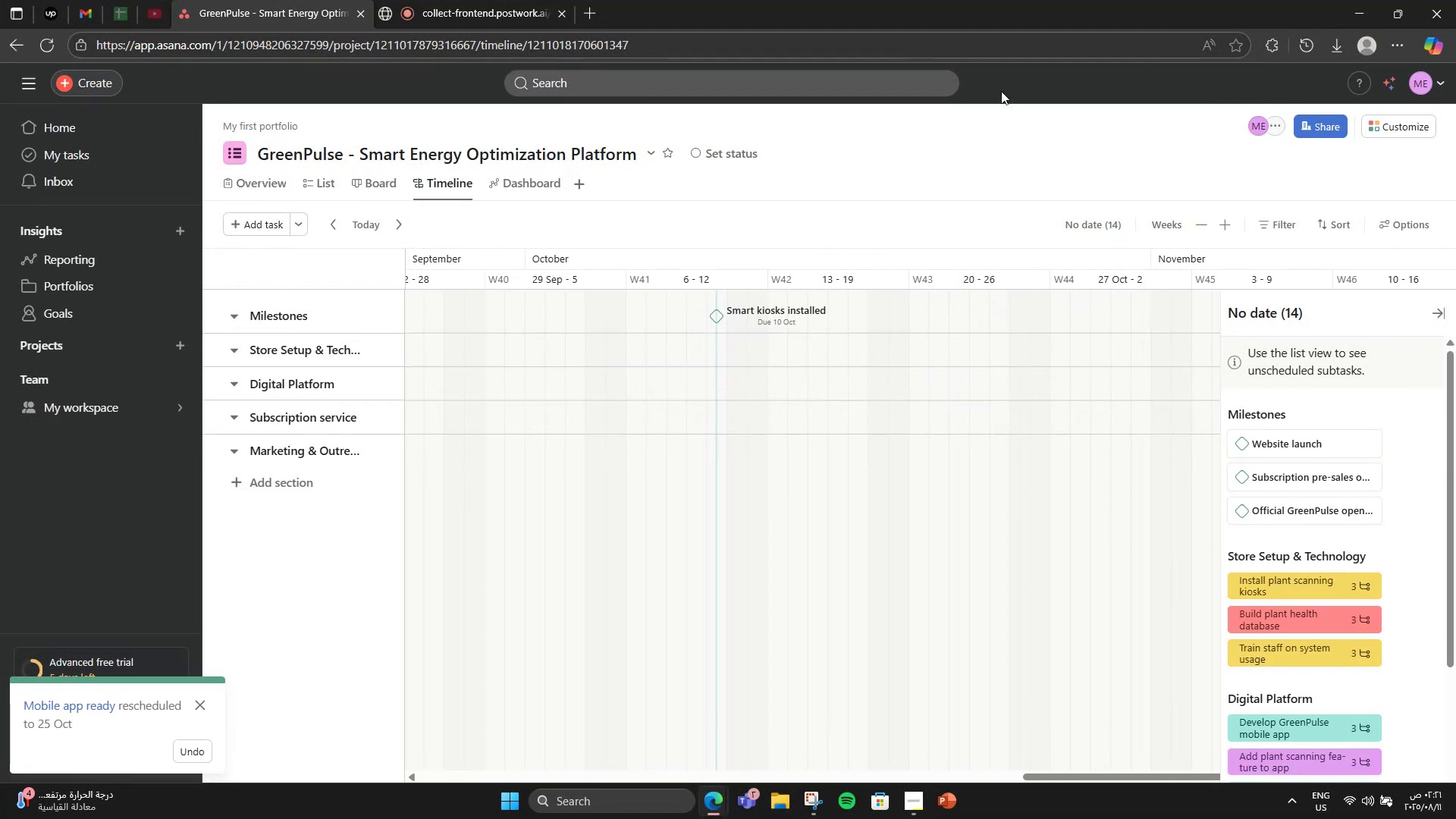 
left_click_drag(start_coordinate=[1311, 450], to_coordinate=[1162, 310])
 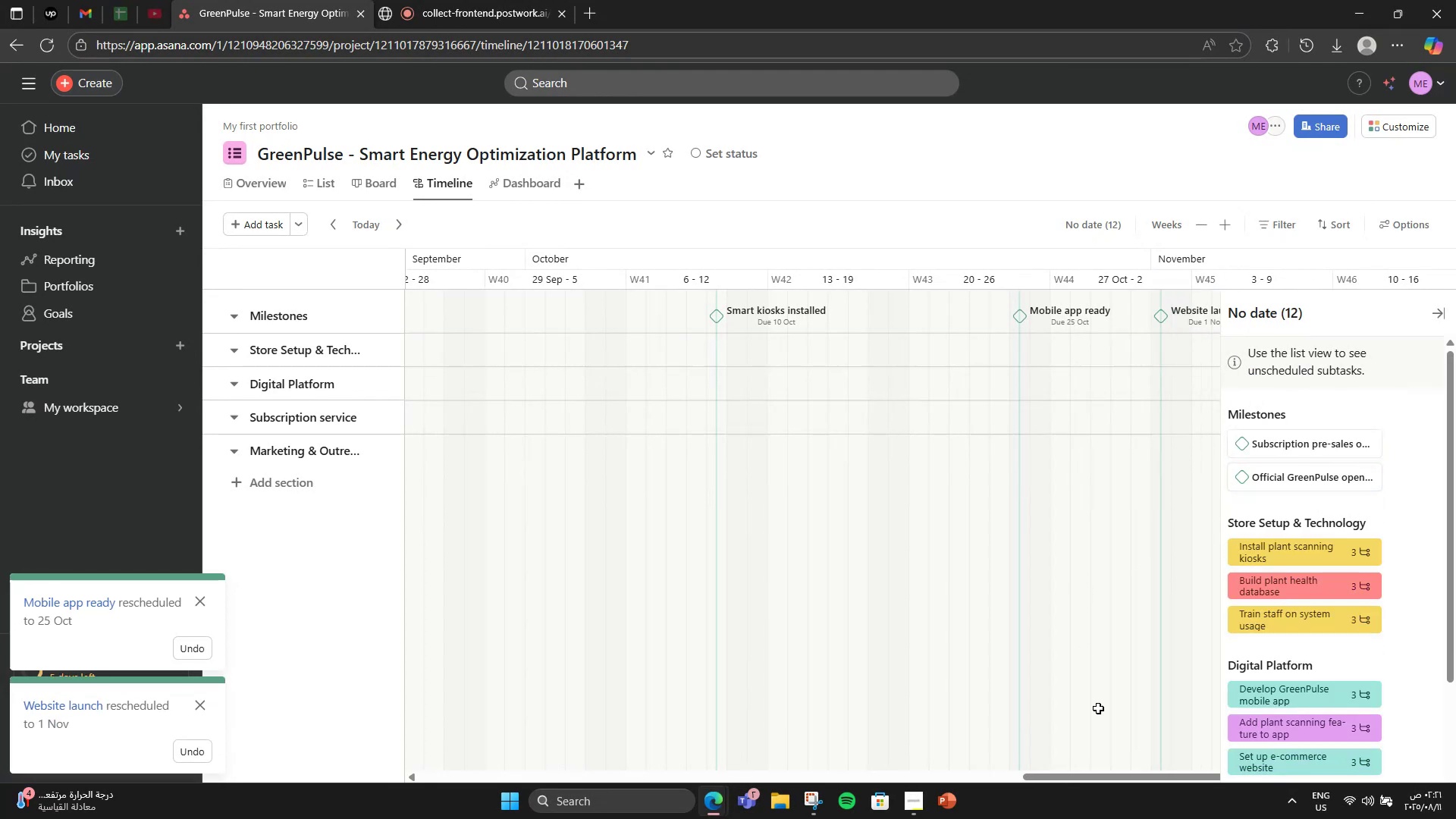 
left_click_drag(start_coordinate=[1110, 780], to_coordinate=[1233, 761])
 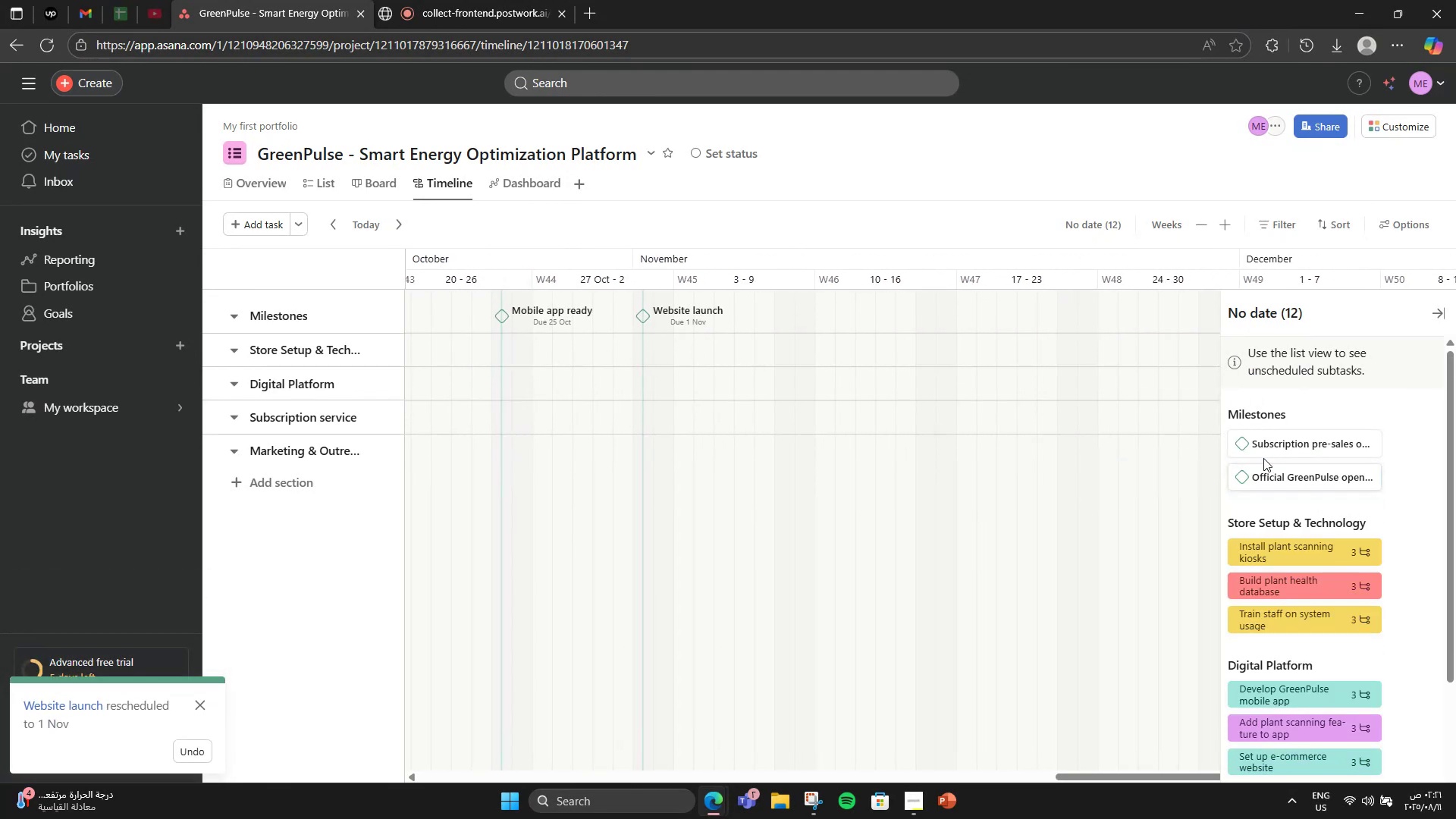 
left_click_drag(start_coordinate=[1258, 453], to_coordinate=[820, 322])
 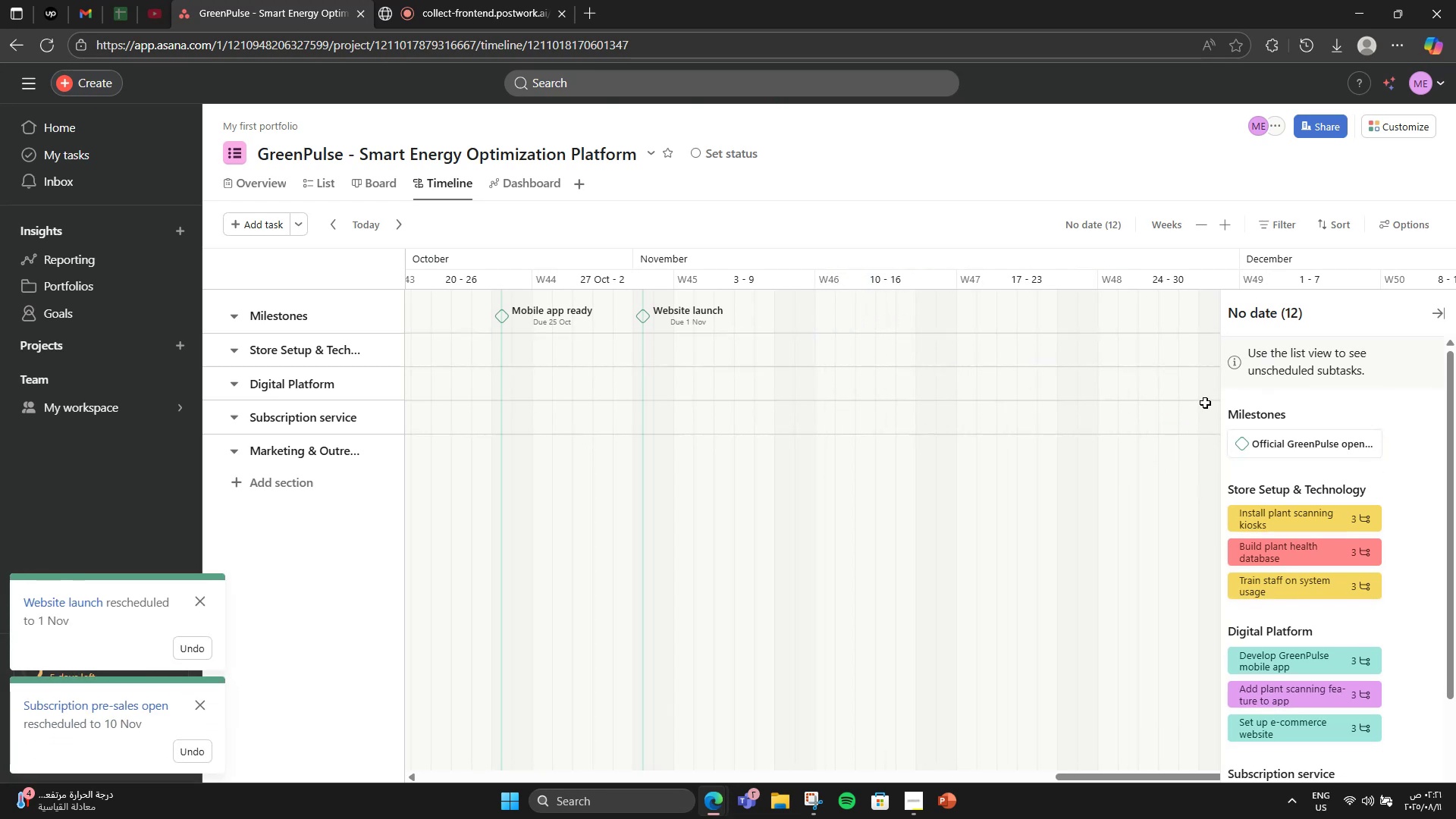 
left_click_drag(start_coordinate=[1266, 447], to_coordinate=[1225, 311])
 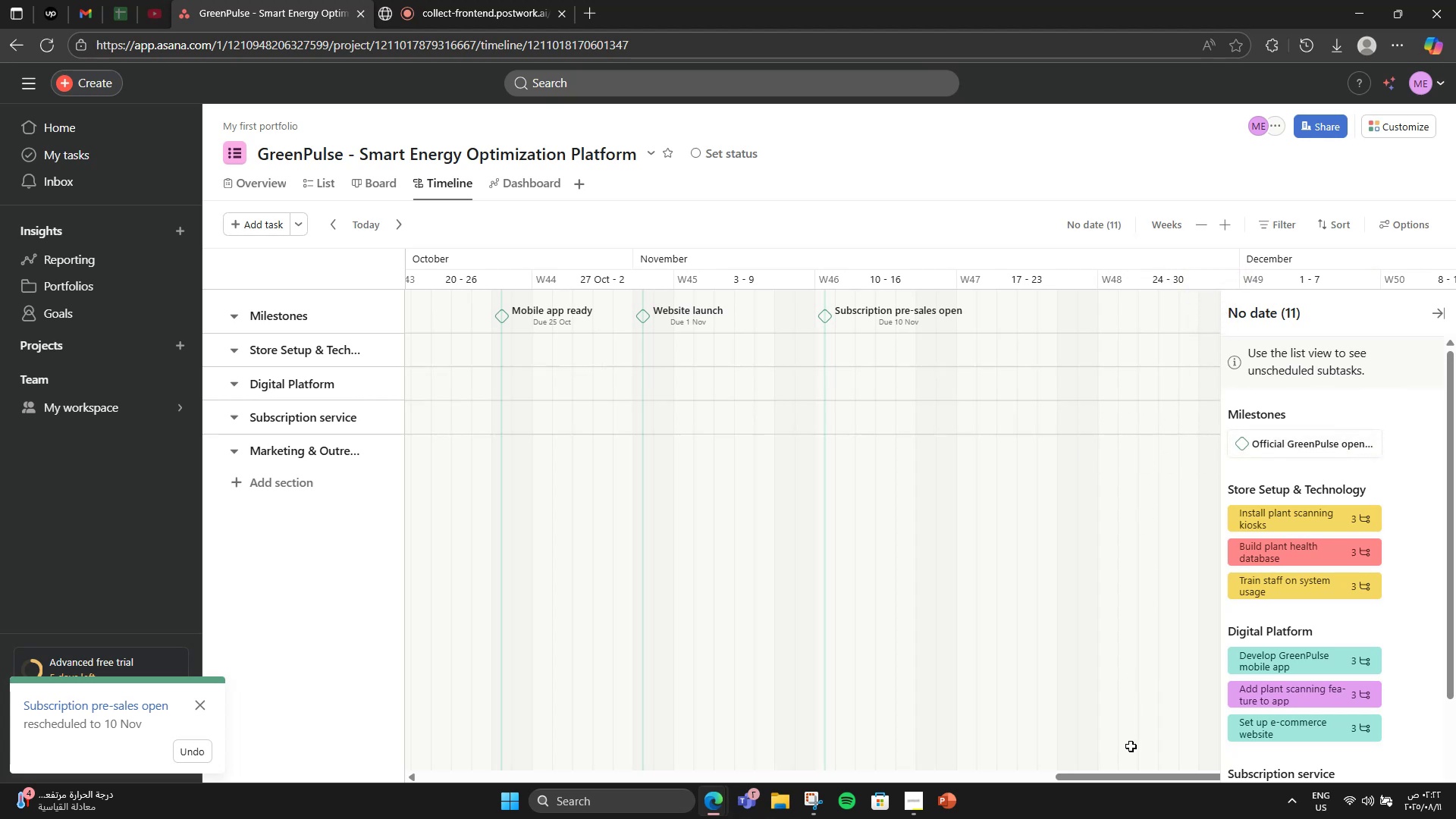 
left_click([1145, 784])
 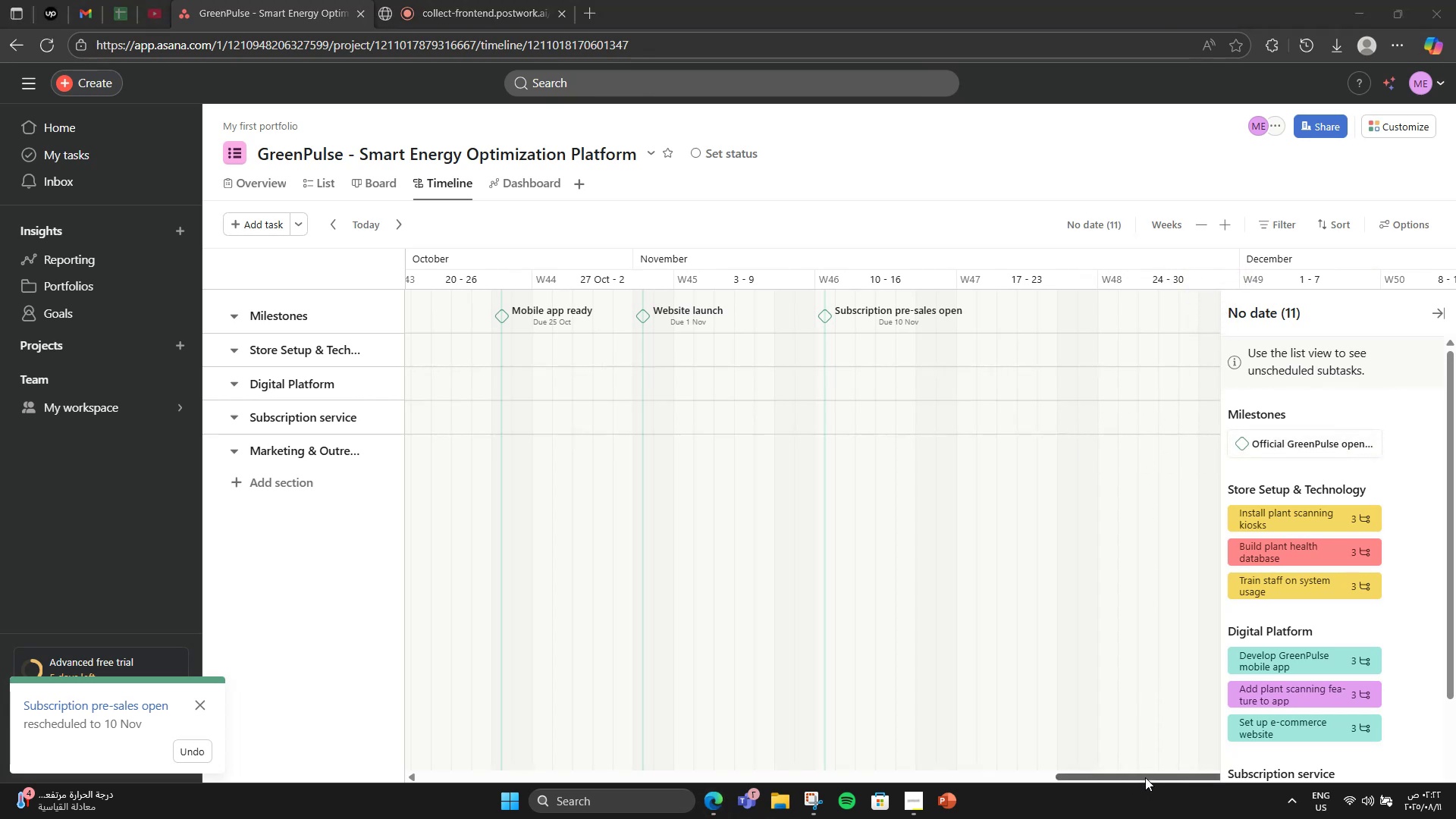 
left_click_drag(start_coordinate=[1145, 777], to_coordinate=[1167, 774])
 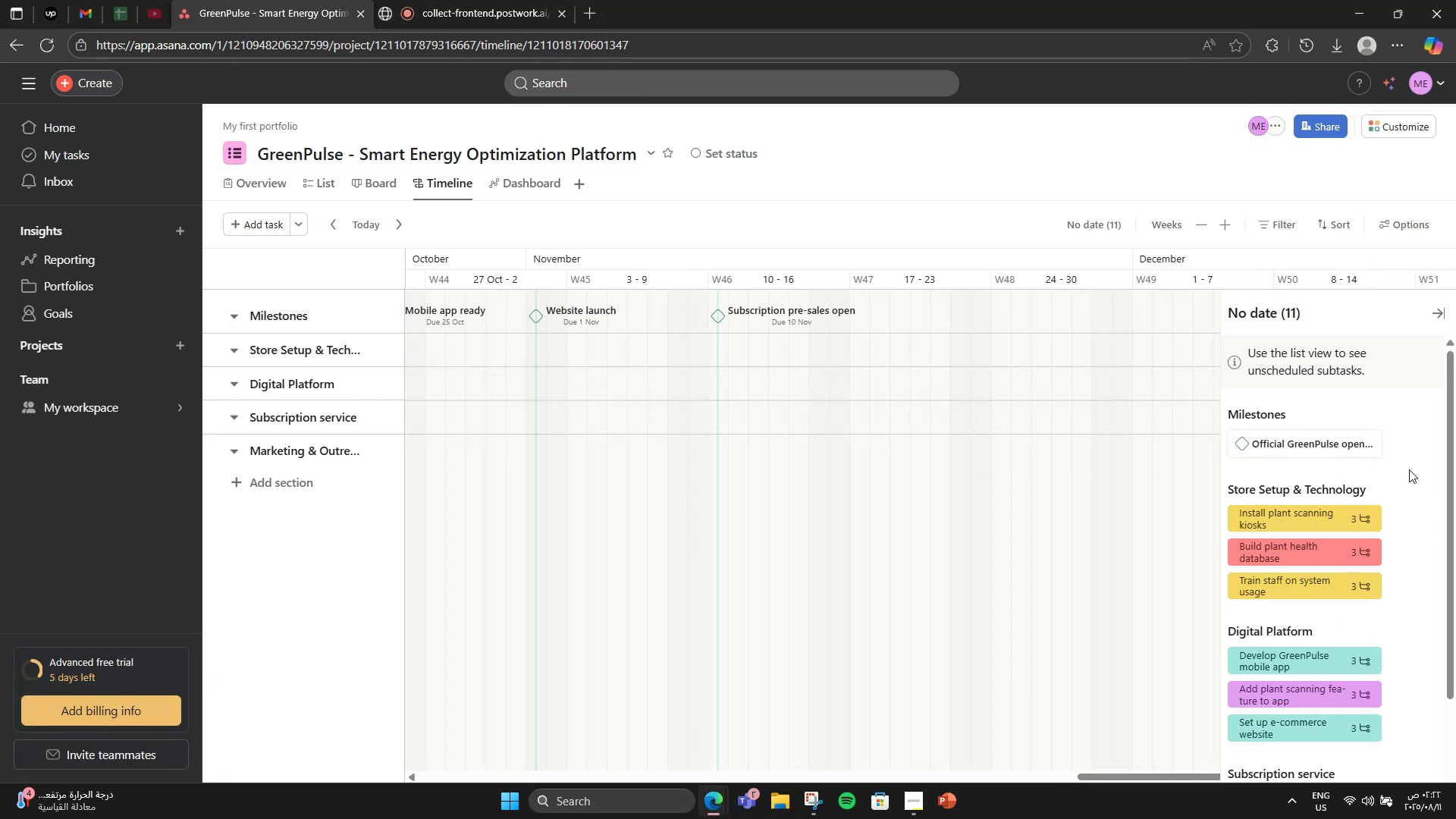 
left_click_drag(start_coordinate=[1360, 448], to_coordinate=[1119, 311])
 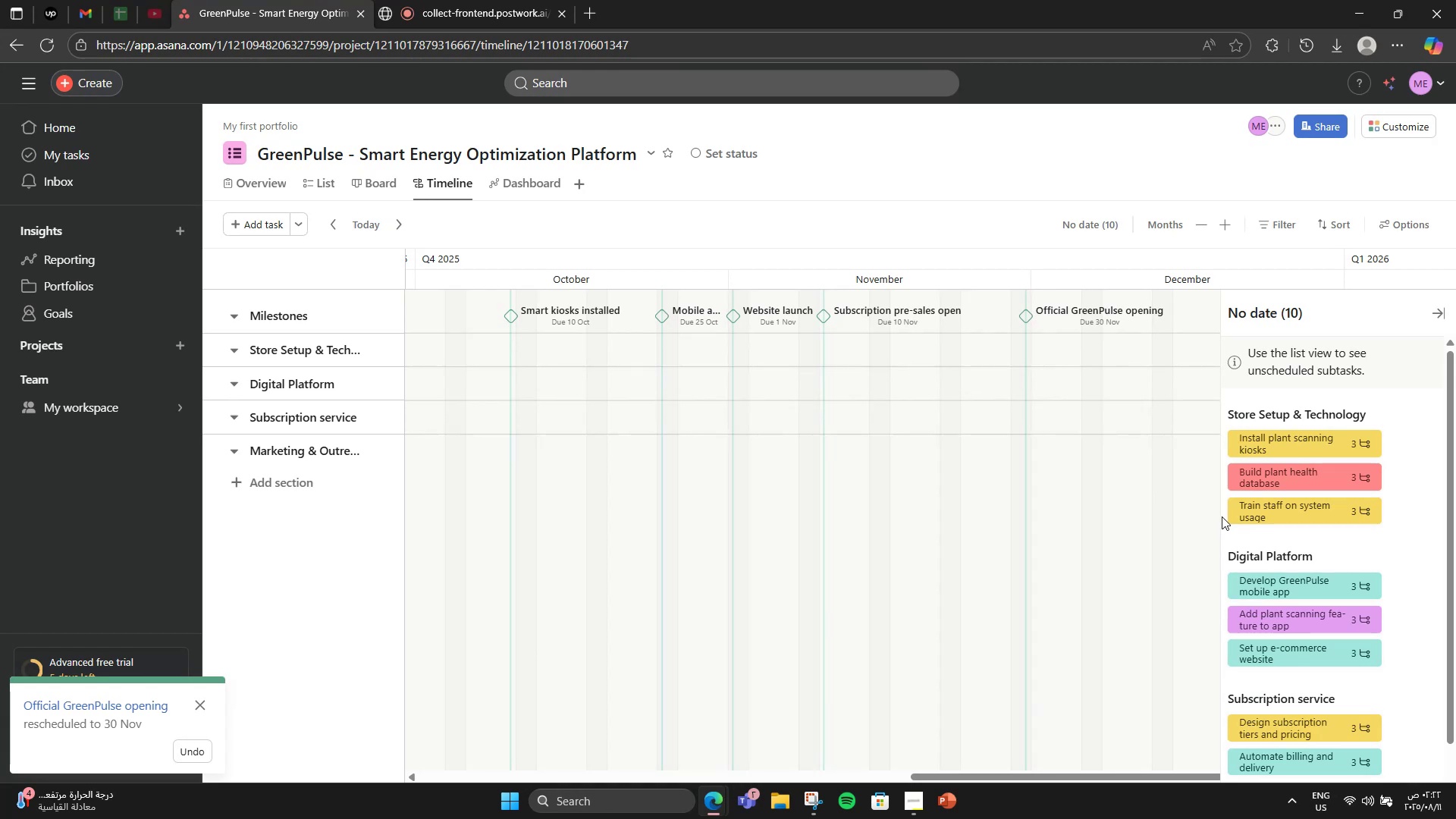 
wait(10.8)
 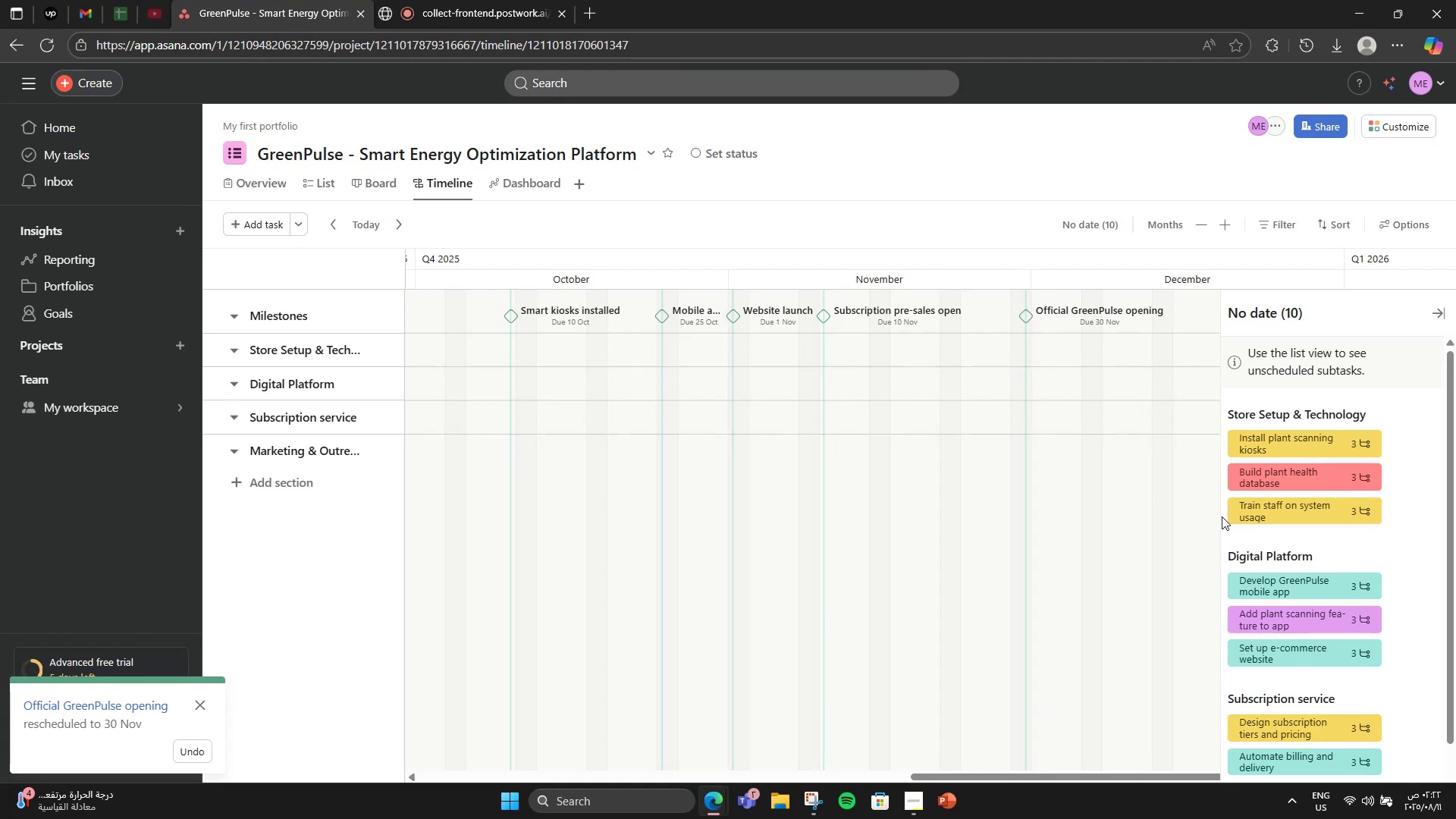 
left_click_drag(start_coordinate=[1333, 442], to_coordinate=[660, 347])
 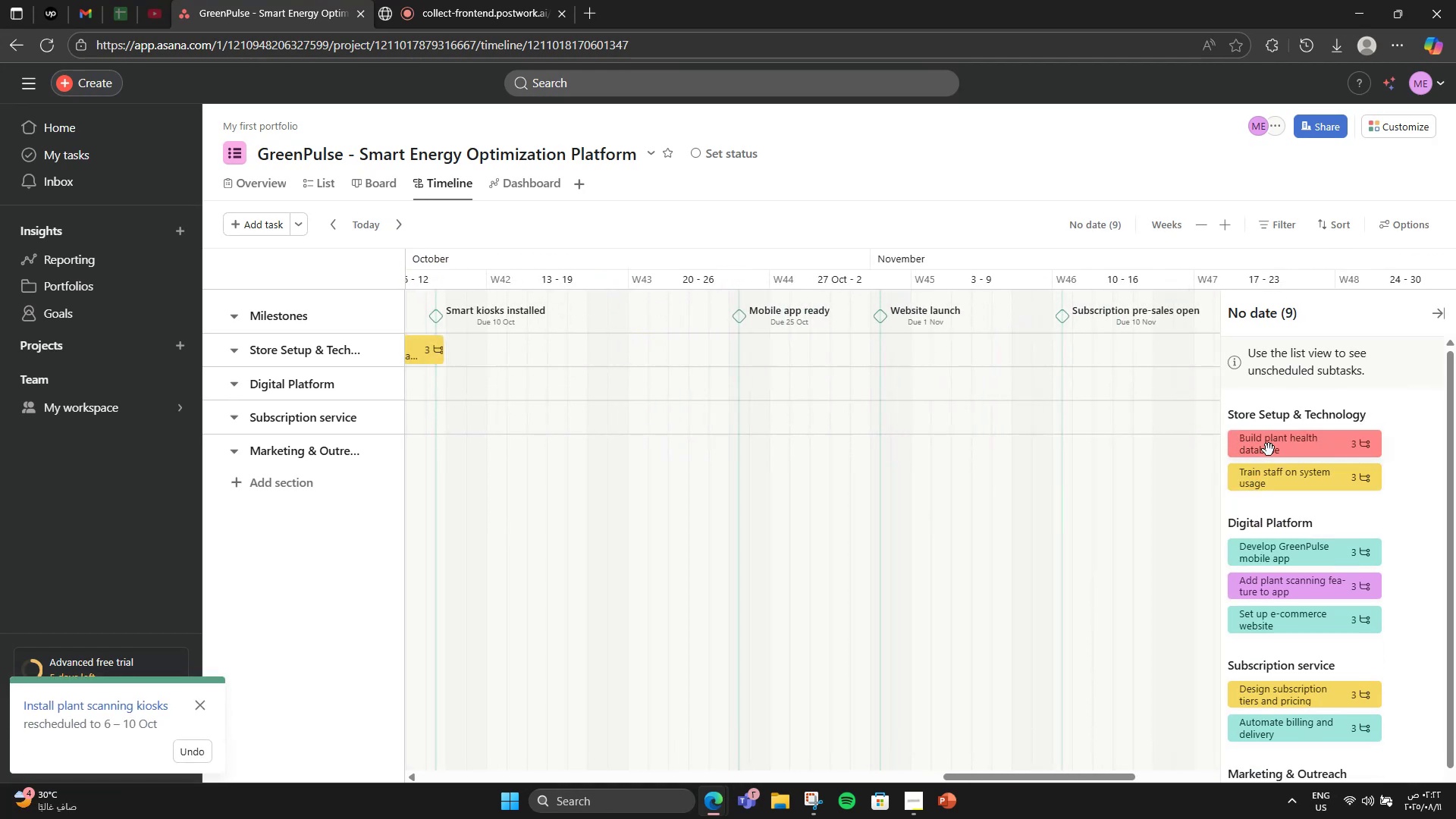 
left_click_drag(start_coordinate=[1269, 450], to_coordinate=[914, 383])
 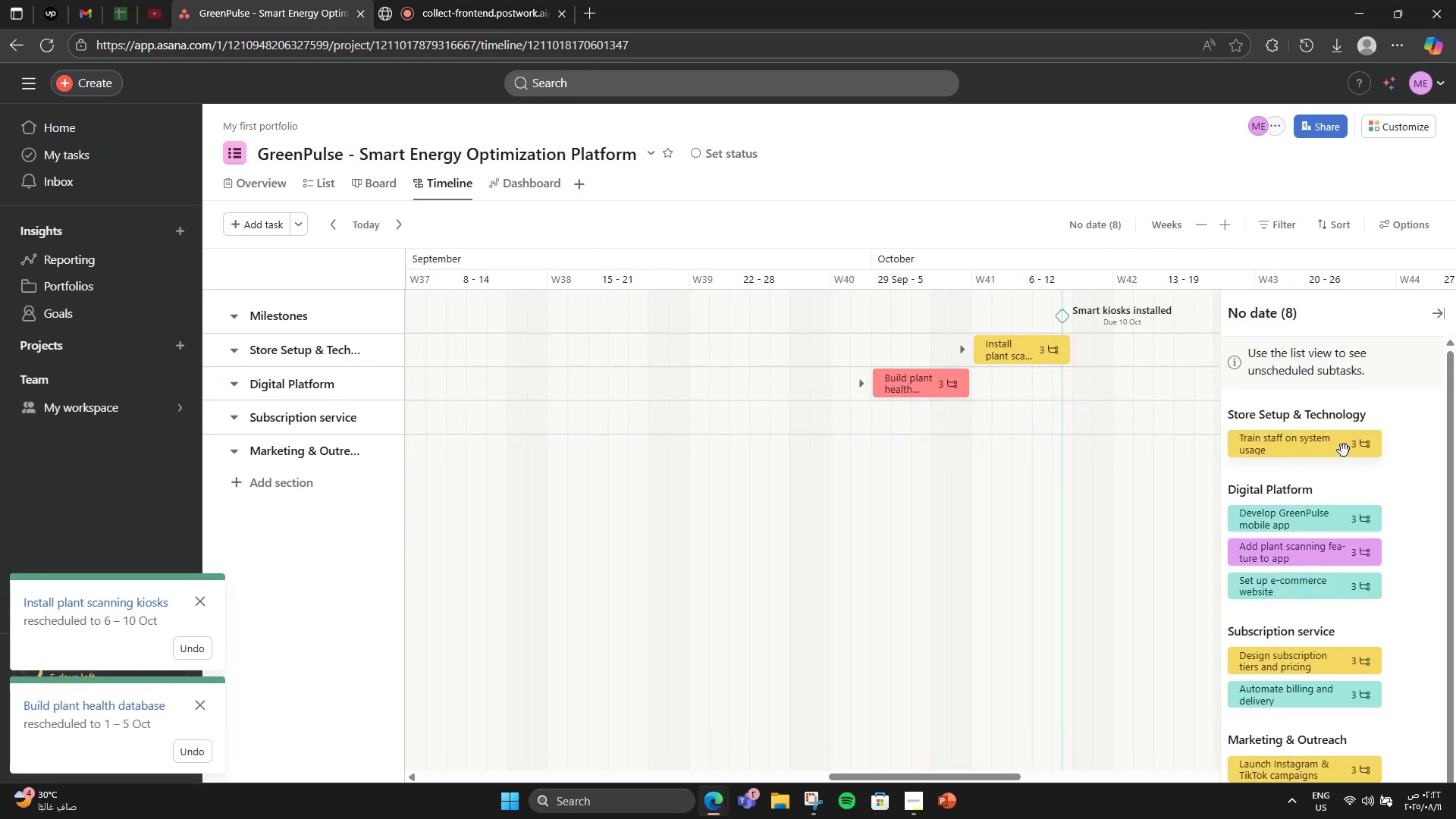 
wait(5.38)
 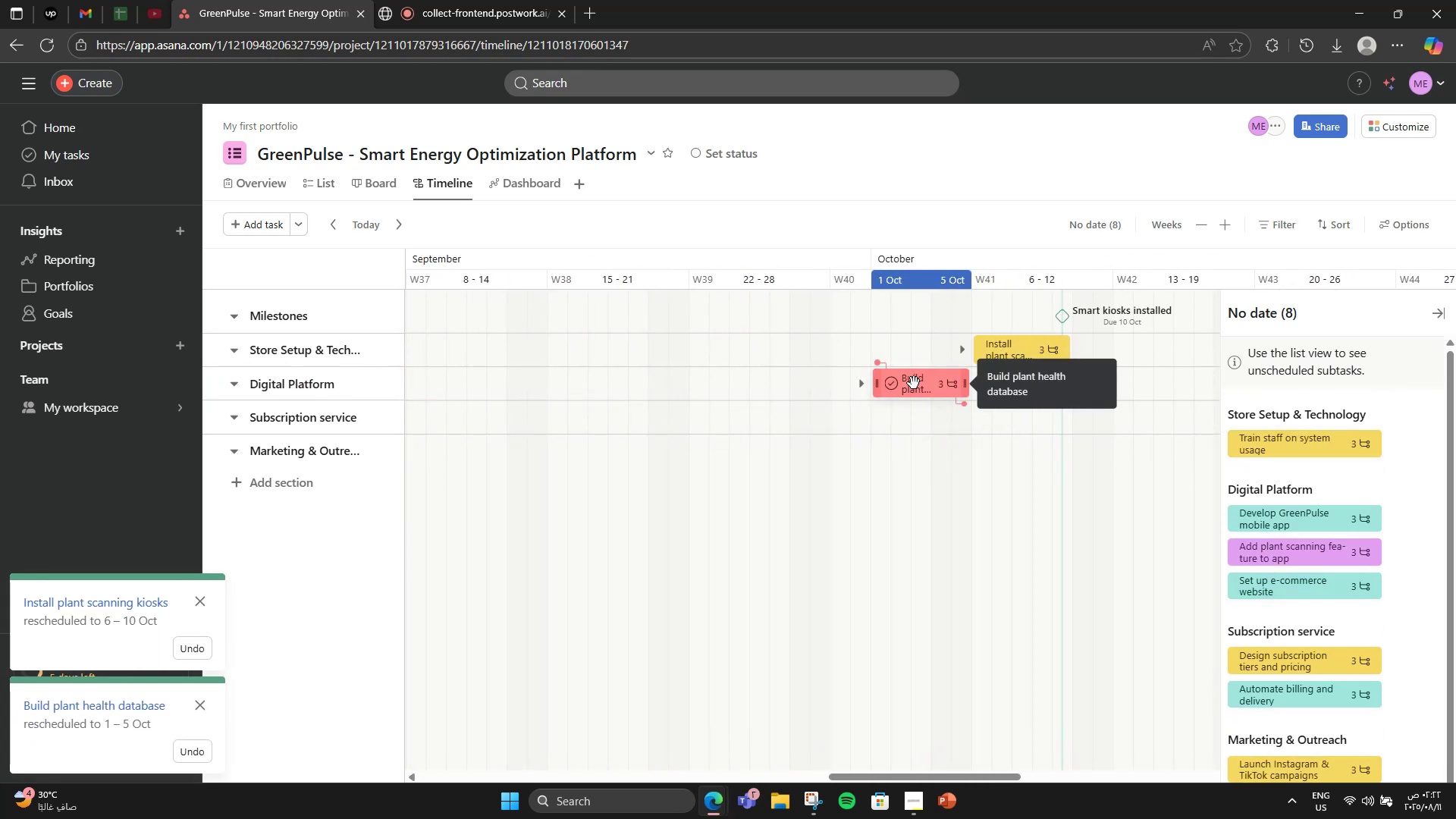 
left_click_drag(start_coordinate=[1344, 450], to_coordinate=[978, 423])
 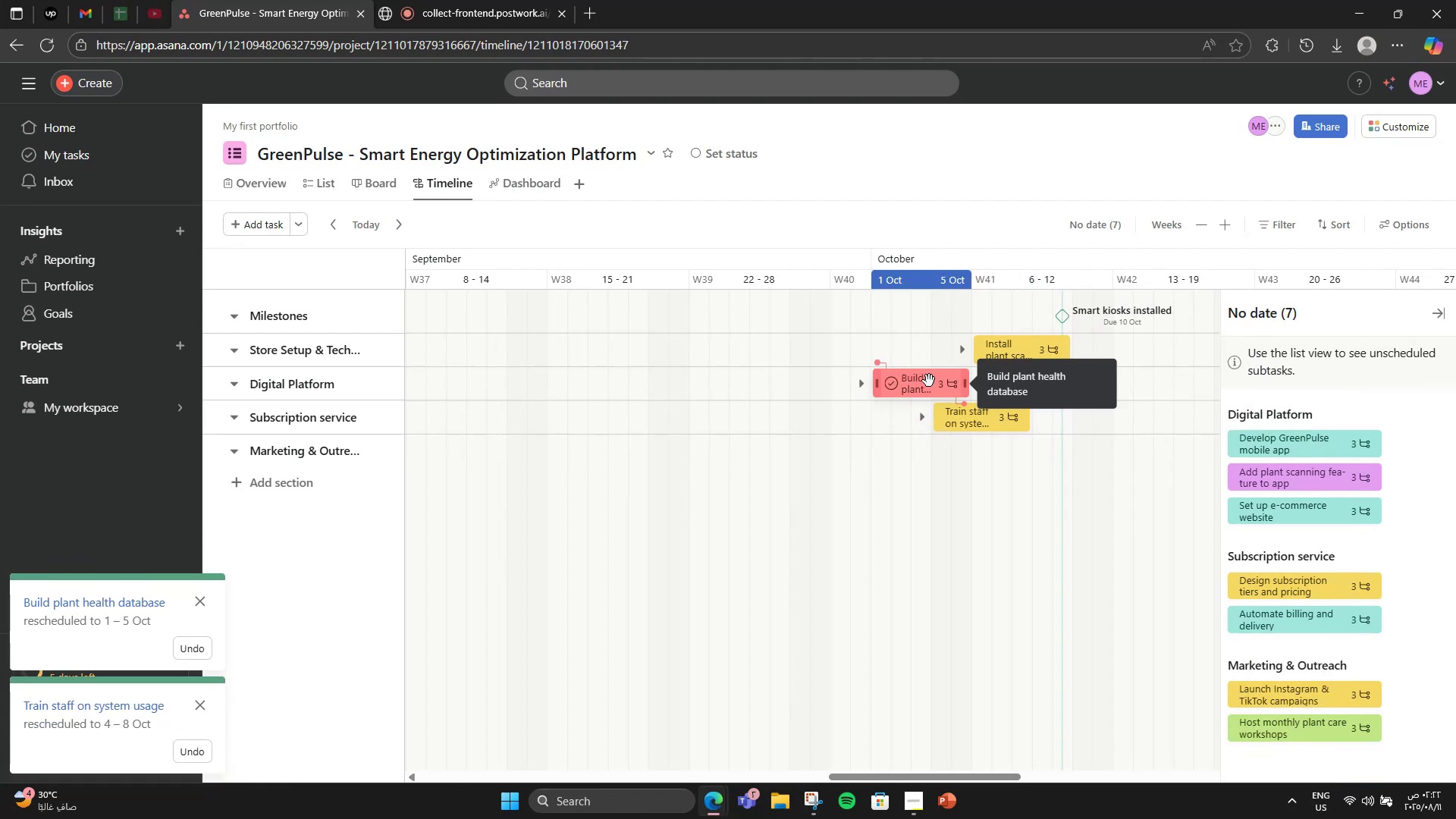 
left_click_drag(start_coordinate=[928, 381], to_coordinate=[926, 367])
 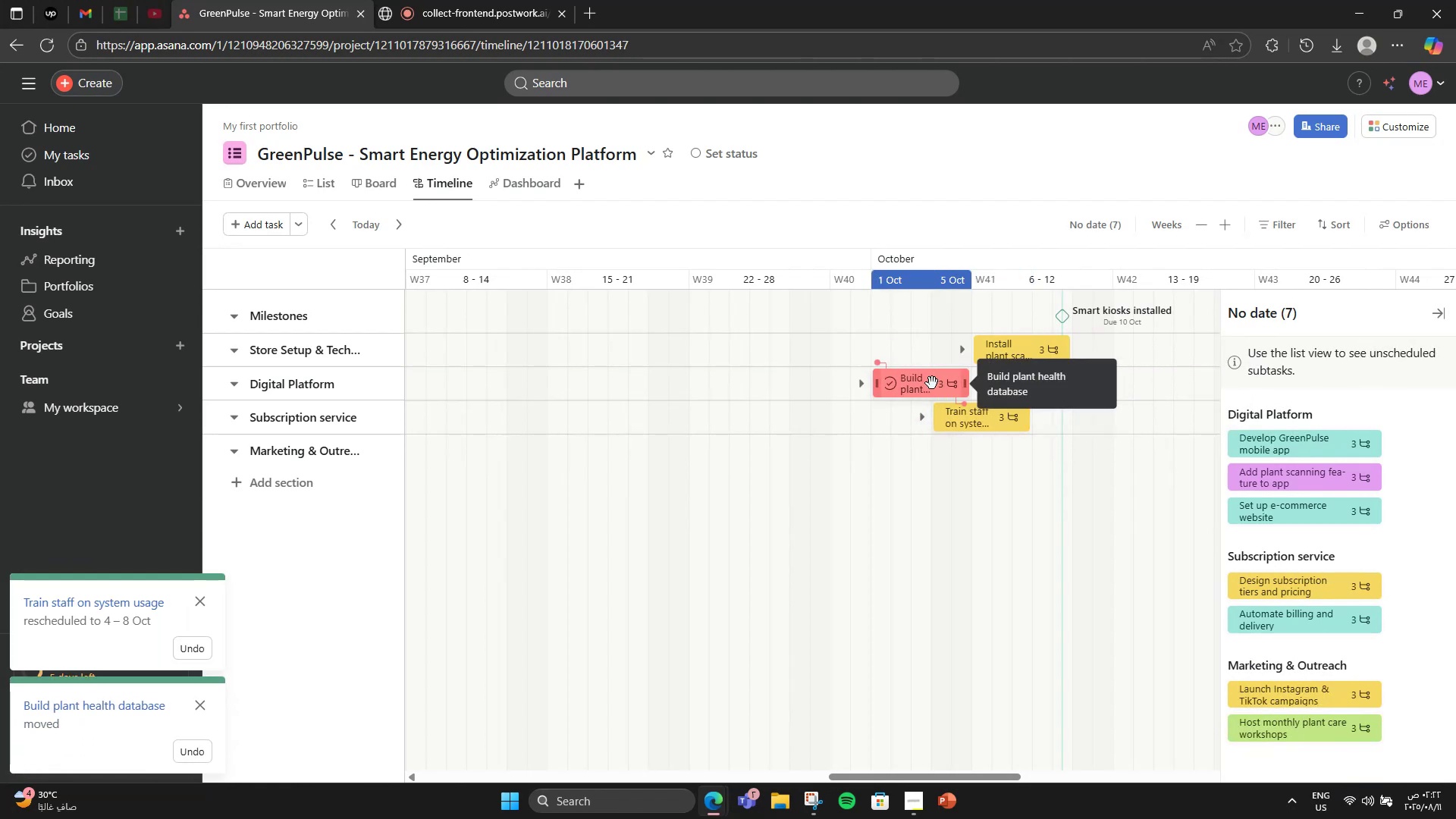 
left_click_drag(start_coordinate=[931, 378], to_coordinate=[930, 358])
 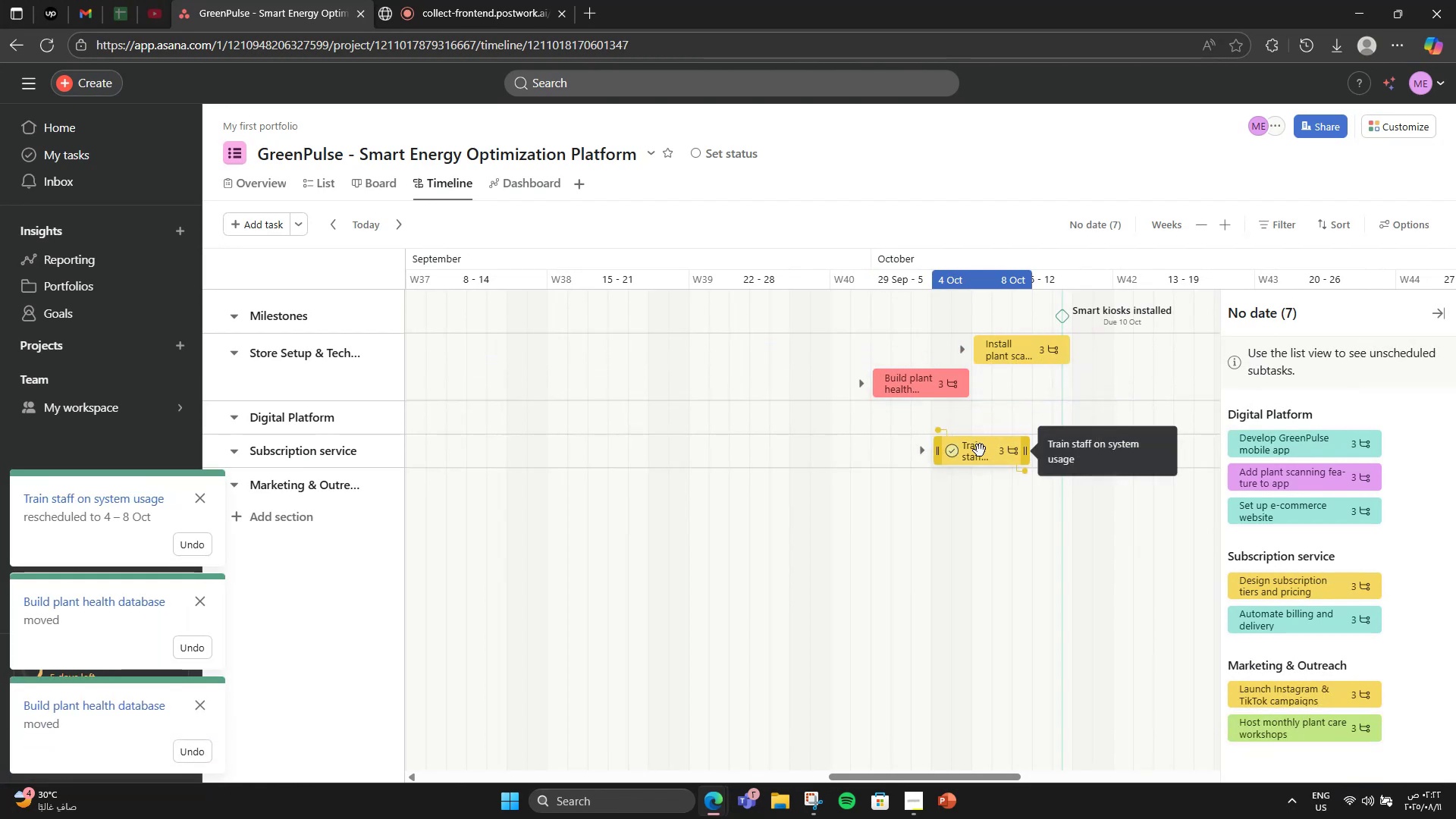 
left_click_drag(start_coordinate=[991, 455], to_coordinate=[990, 399])
 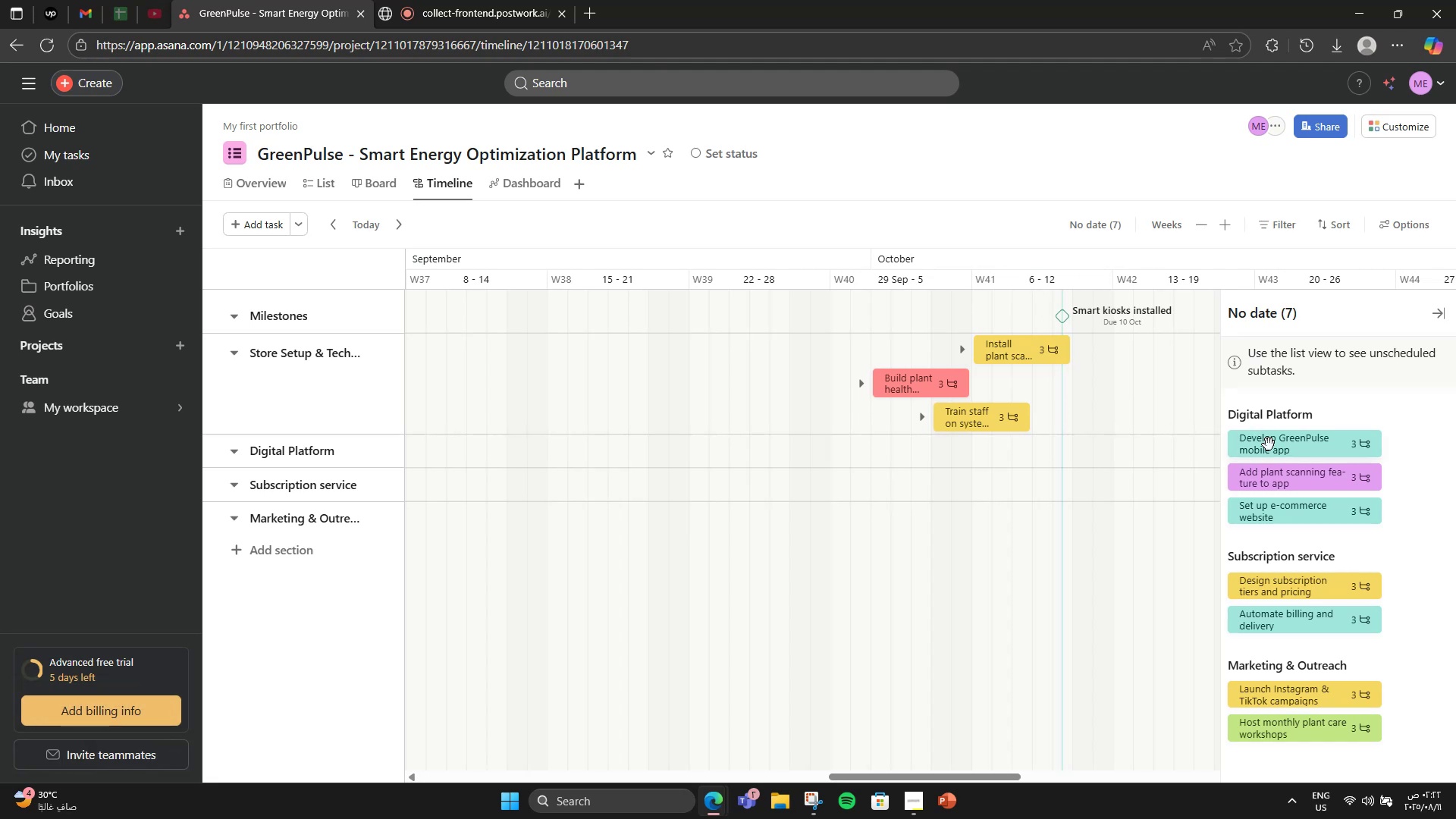 
wait(21.78)
 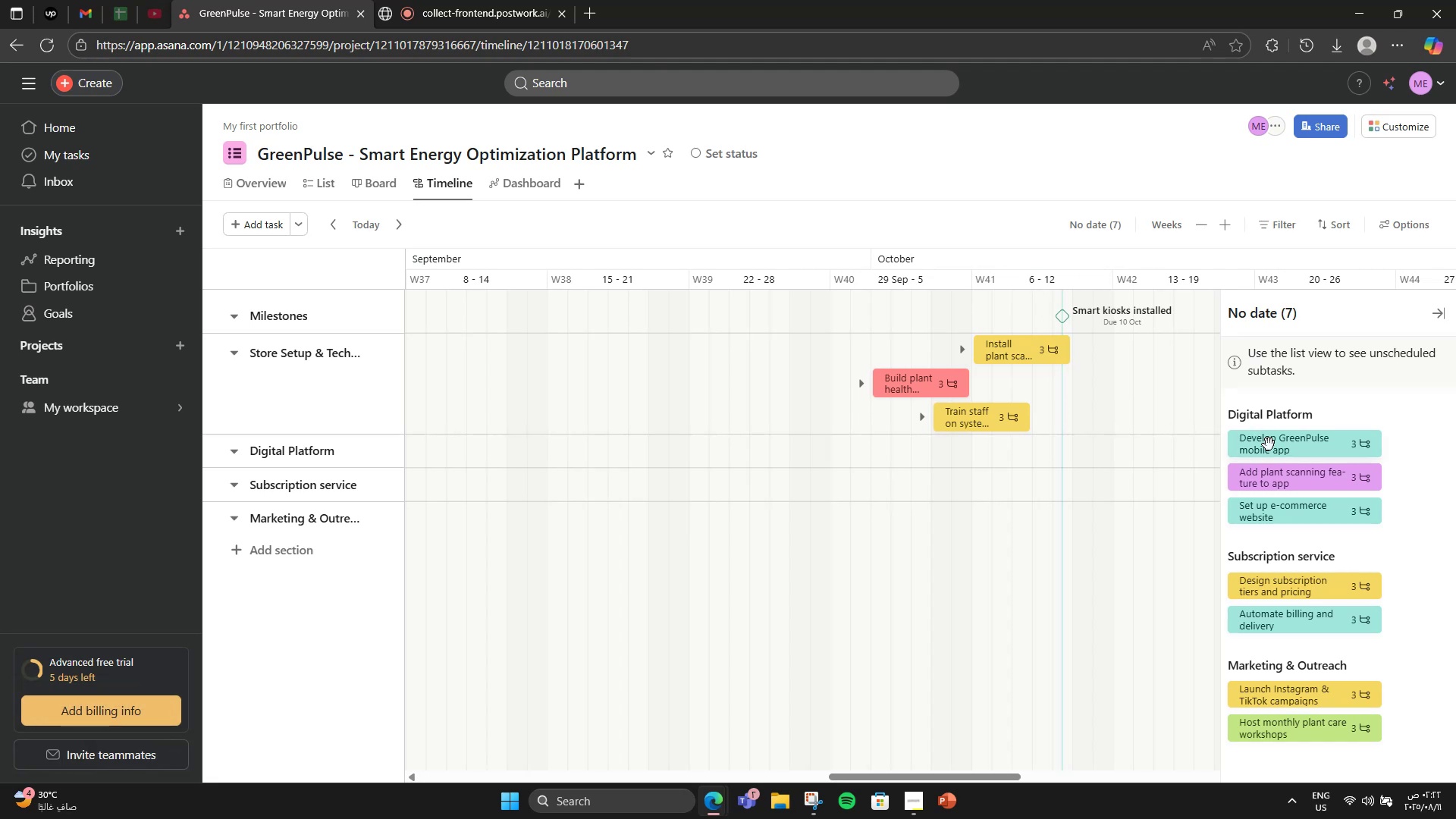 
left_click_drag(start_coordinate=[1009, 776], to_coordinate=[1062, 769])
 